 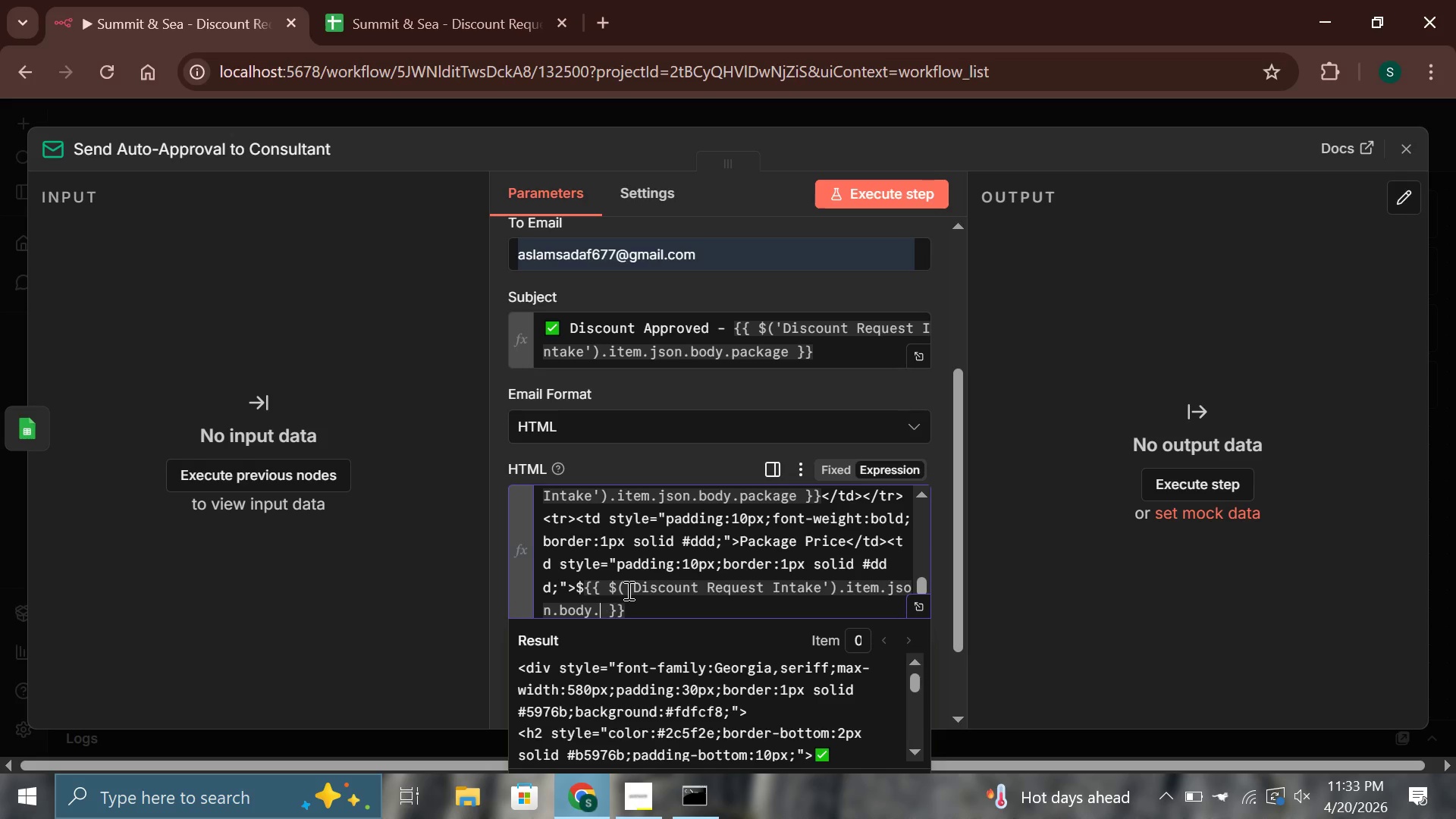 
hold_key(key=ShiftLeft, duration=0.45)
 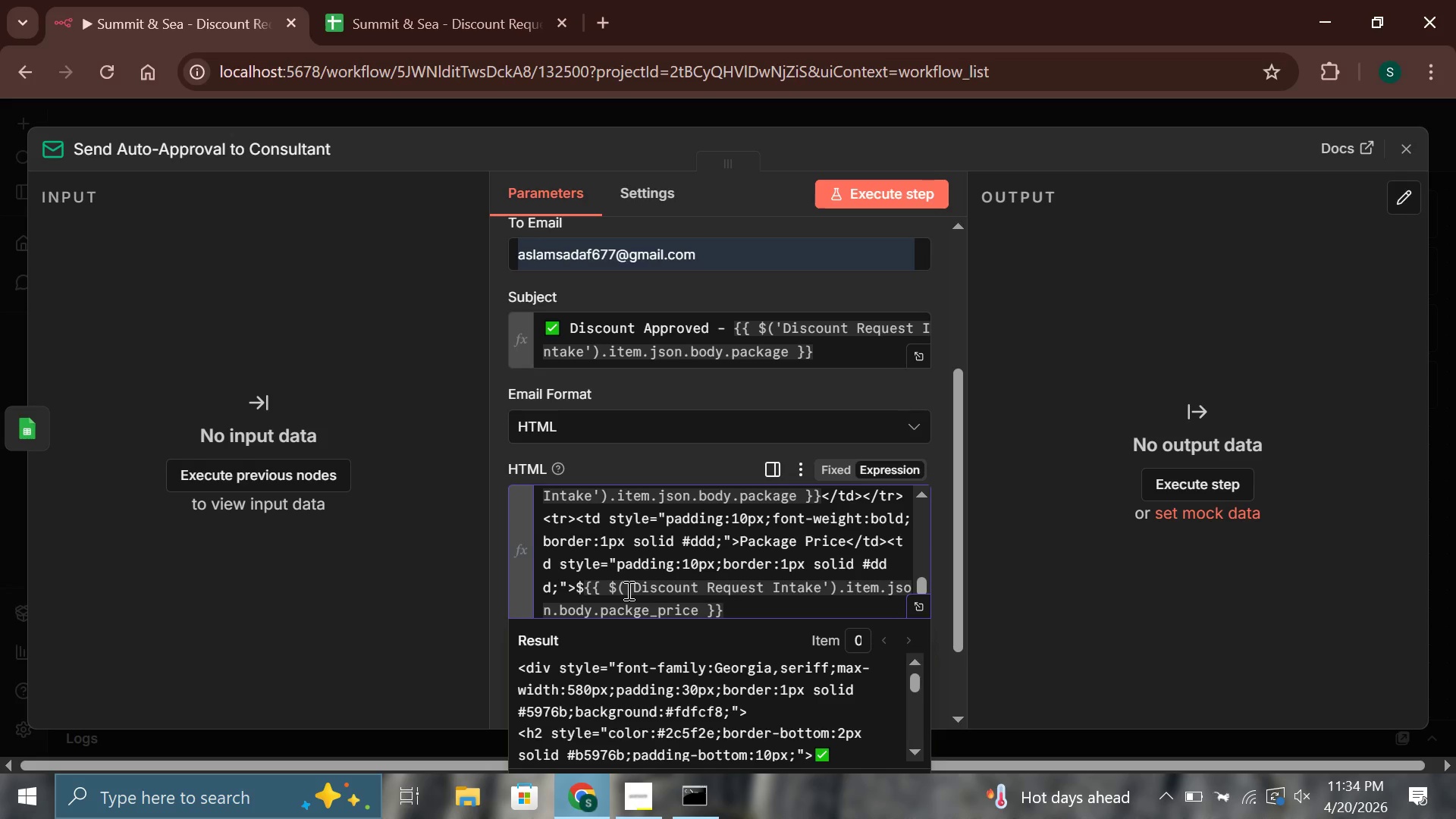 
key(ArrowRight)
 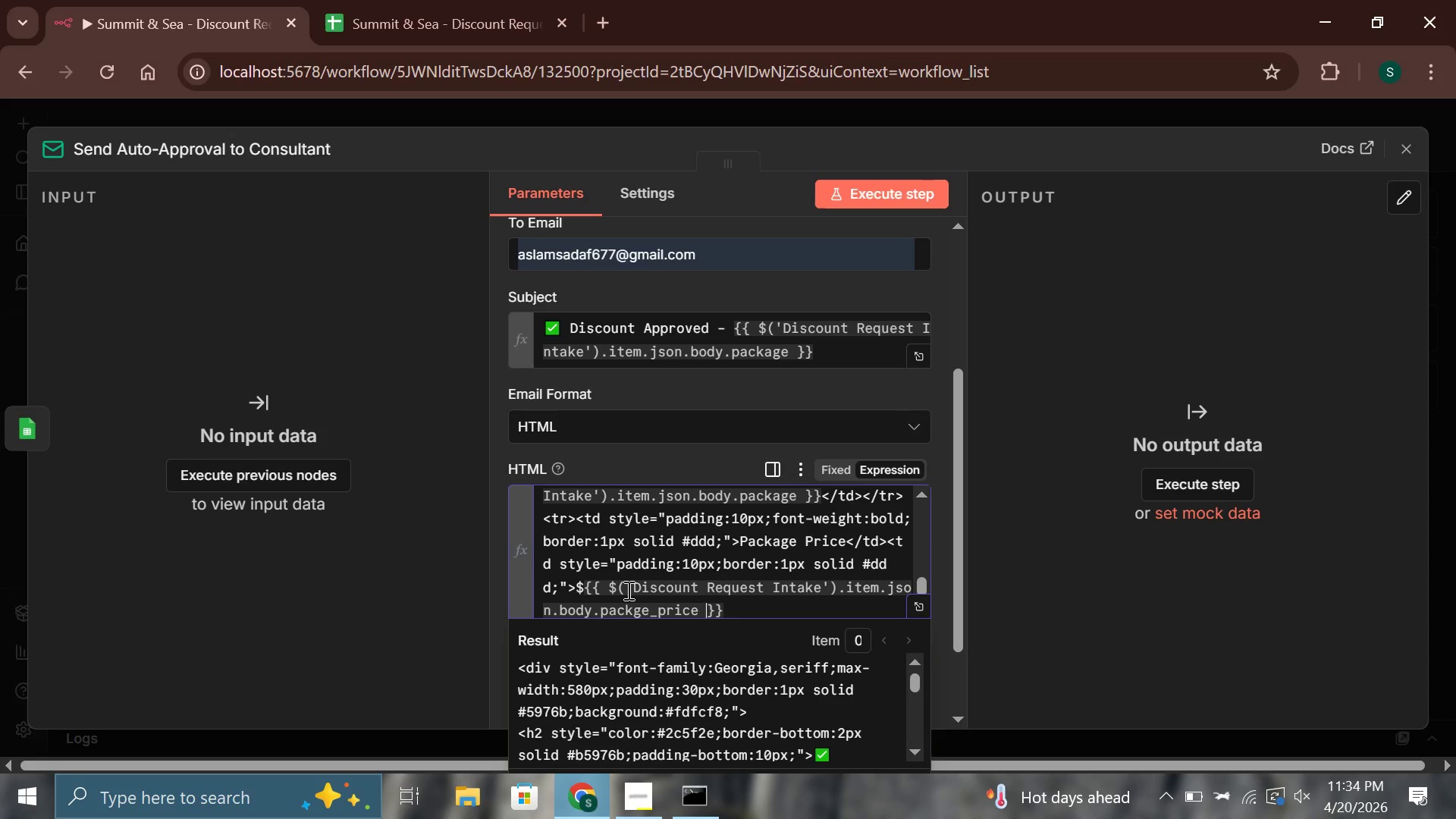 
key(ArrowRight)
 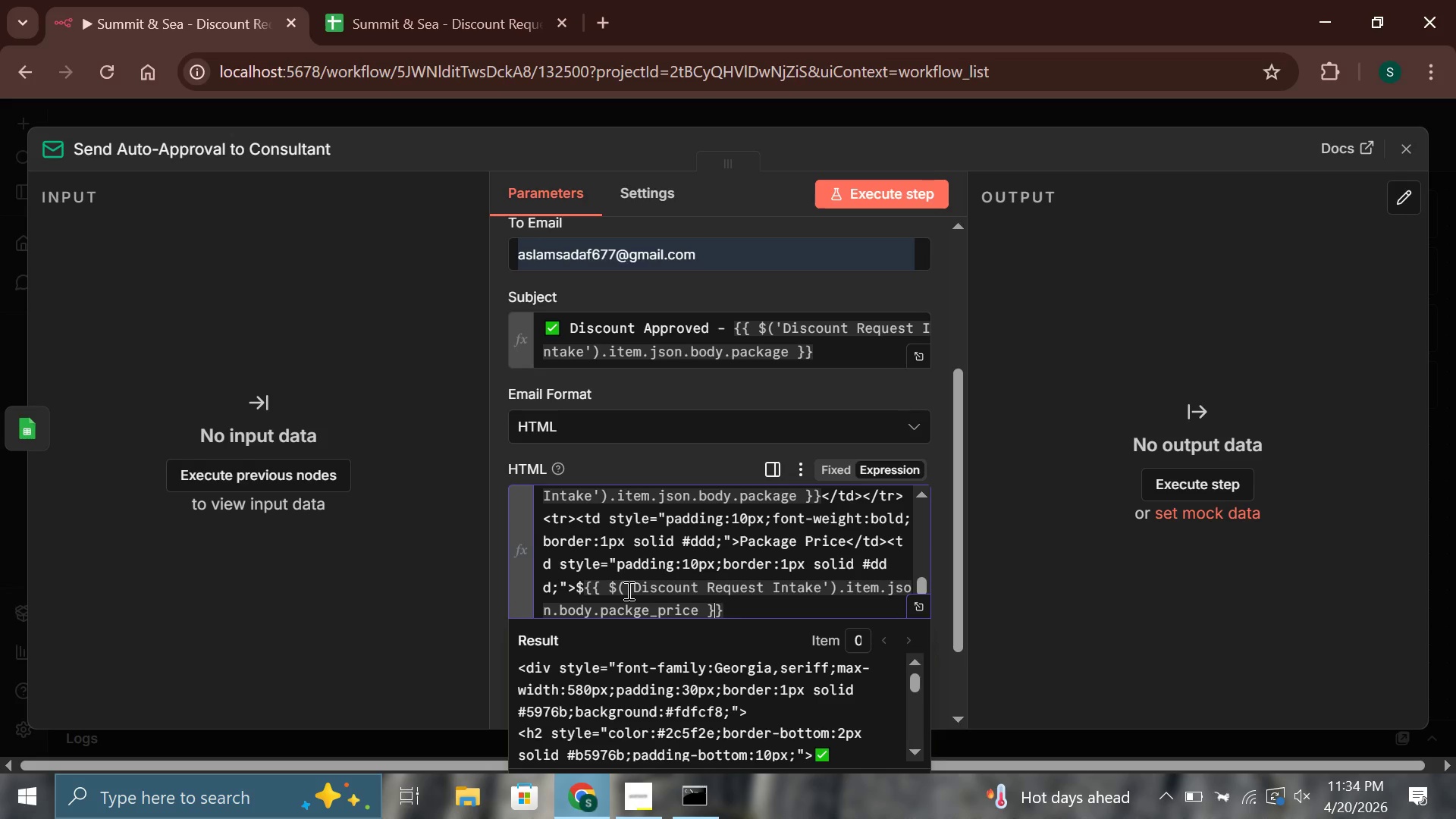 
key(ArrowRight)
 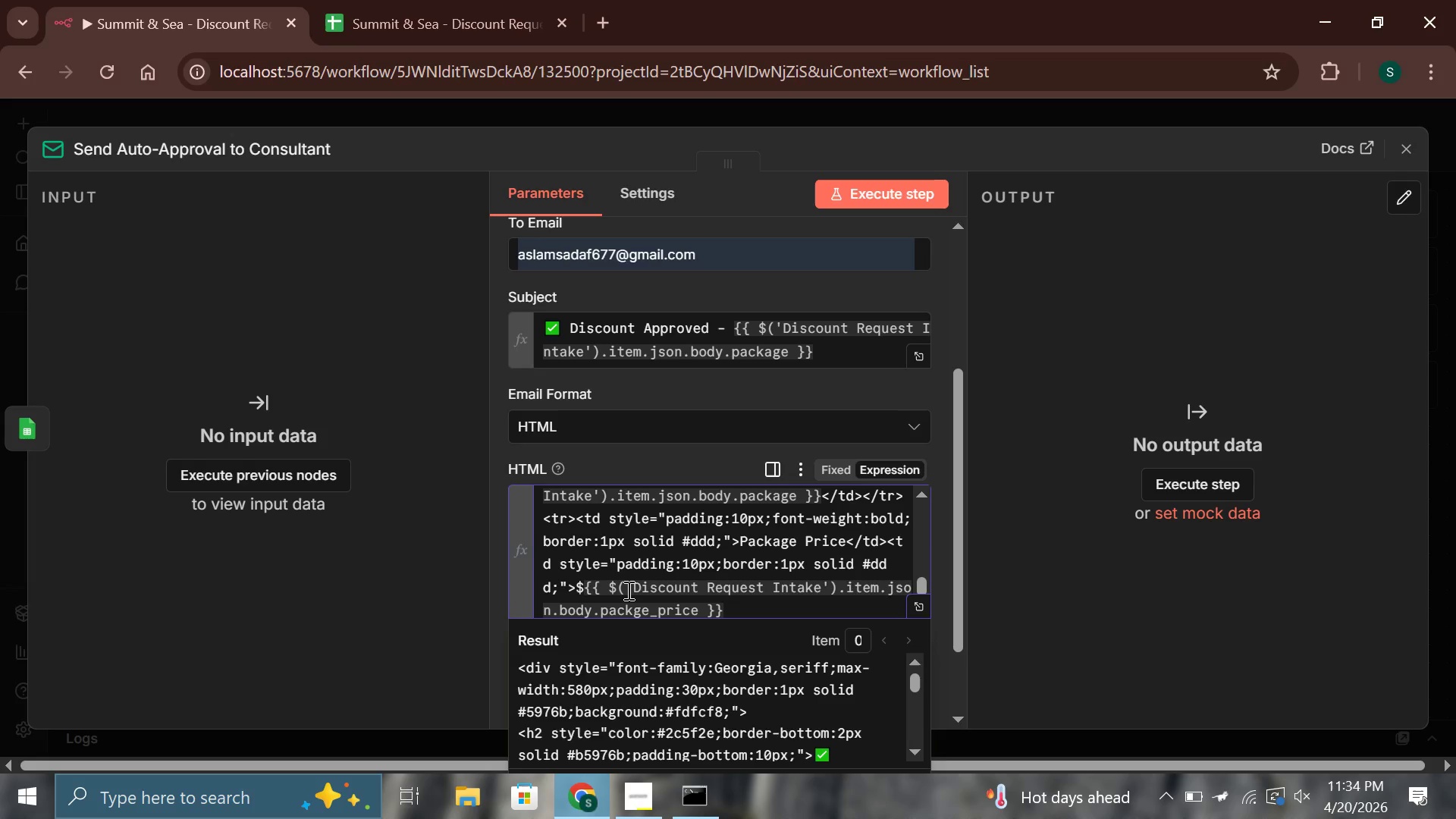 
type(</td></tr>)
 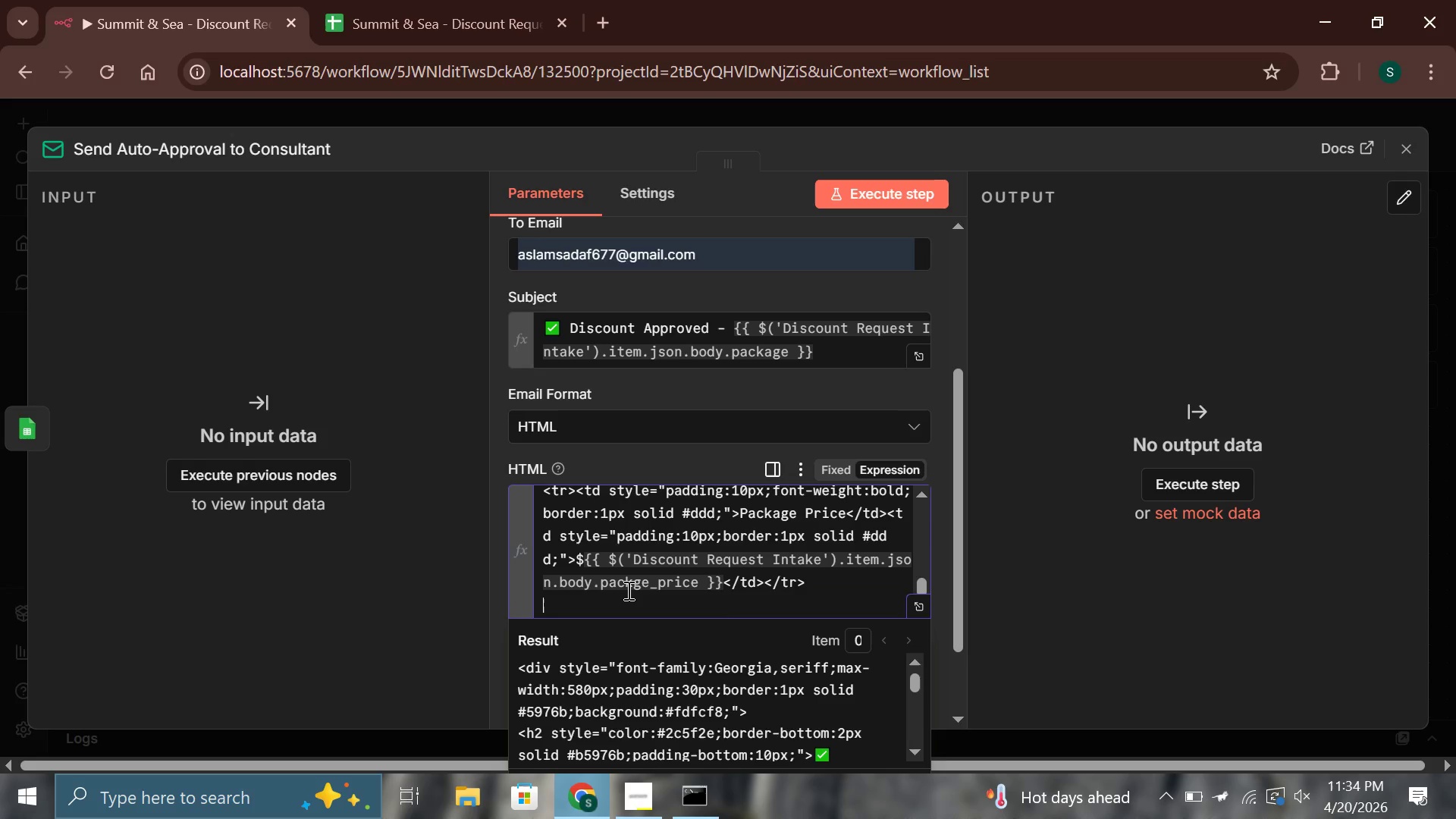 
 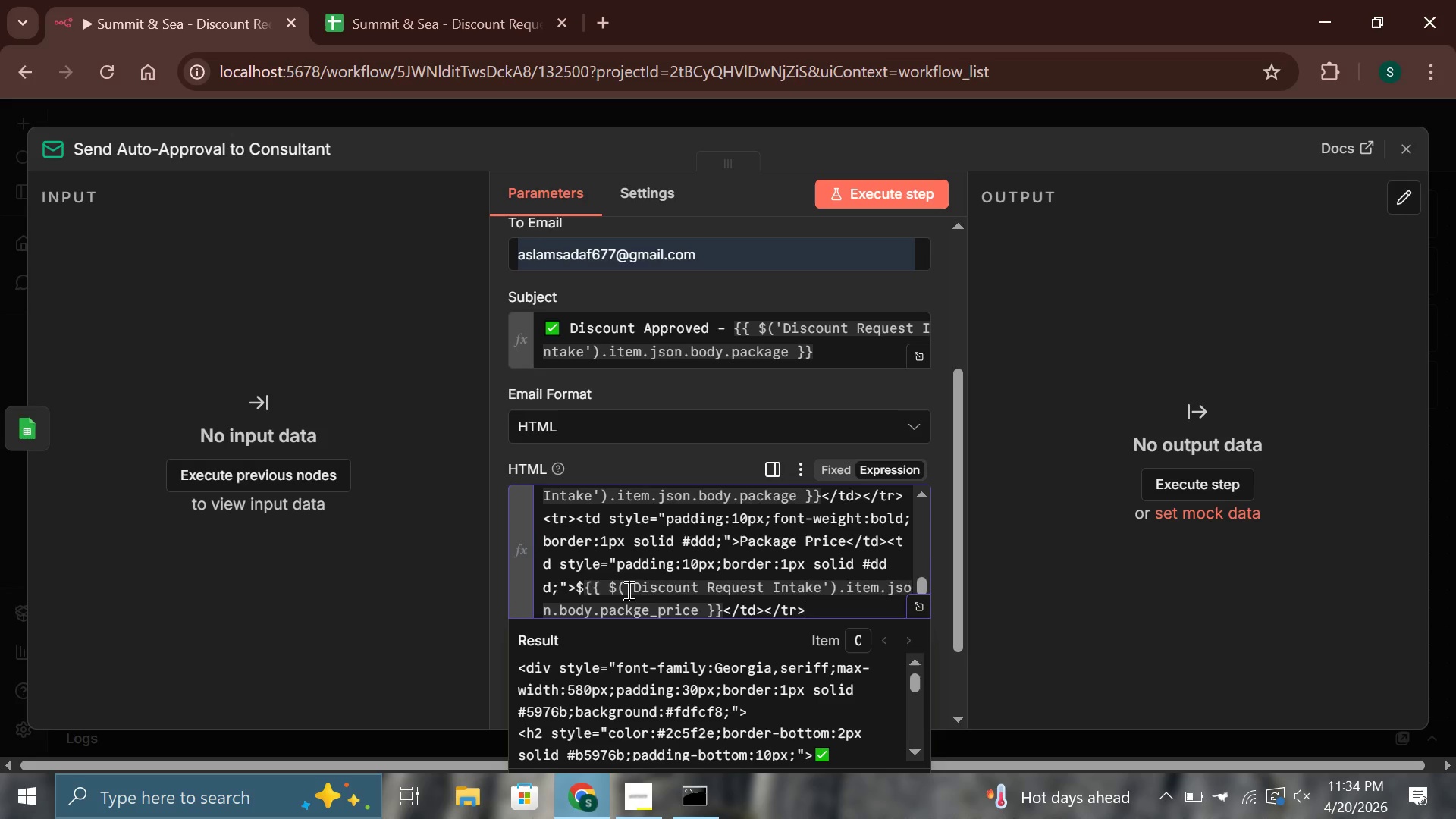 
key(Enter)
 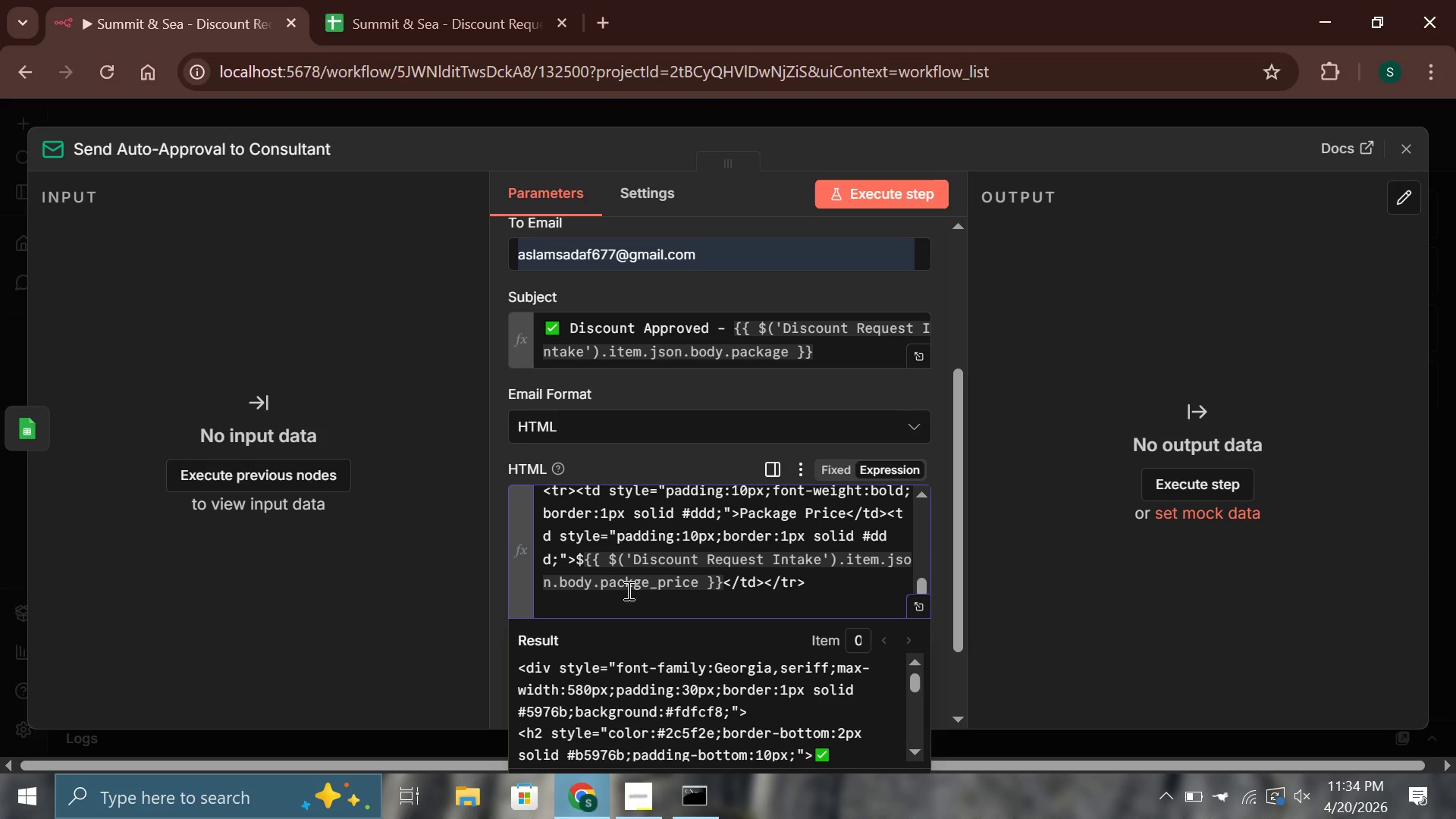 
wait(7.27)
 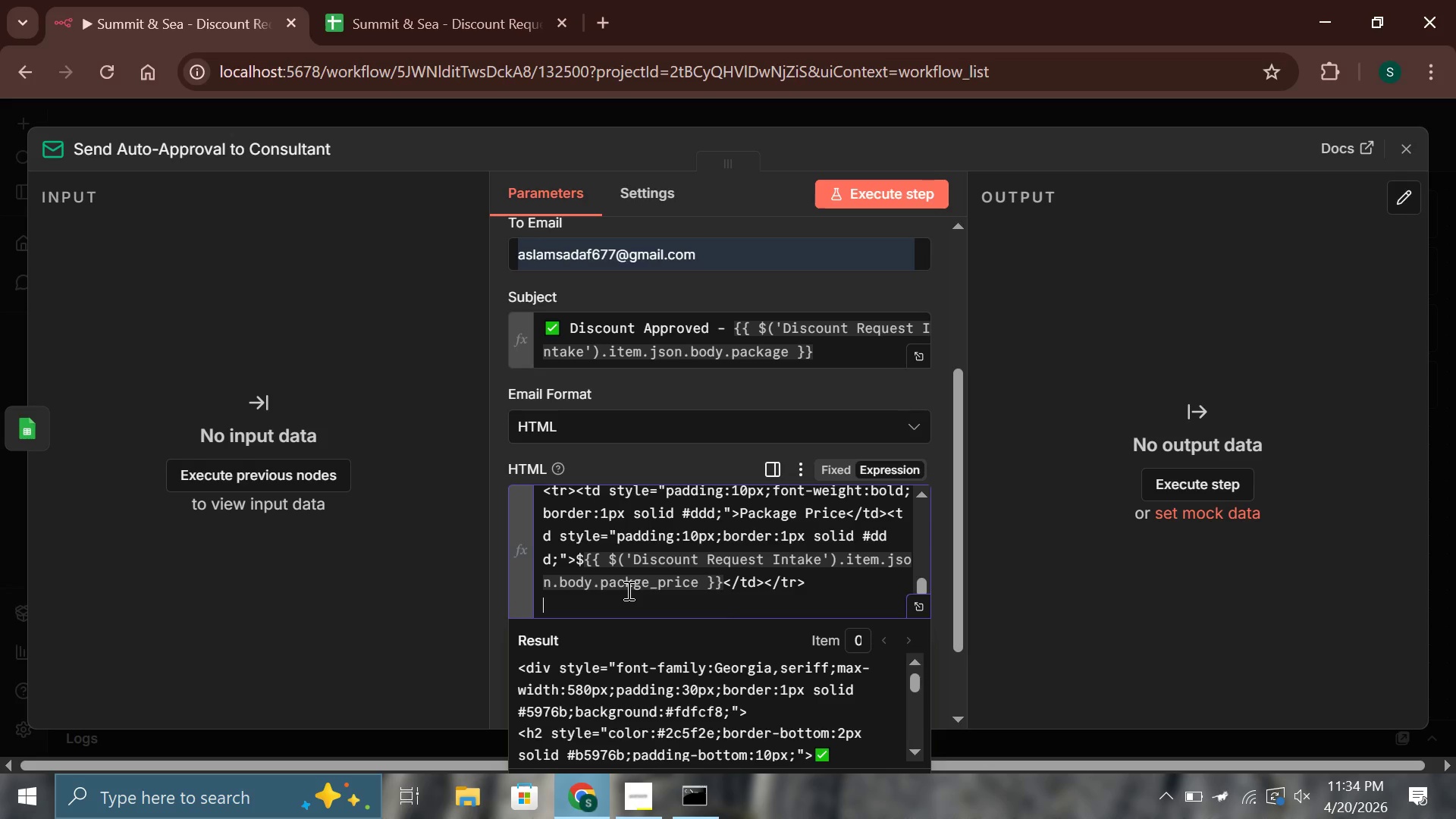 
type(<tr style="background:#f5f0e8;)
 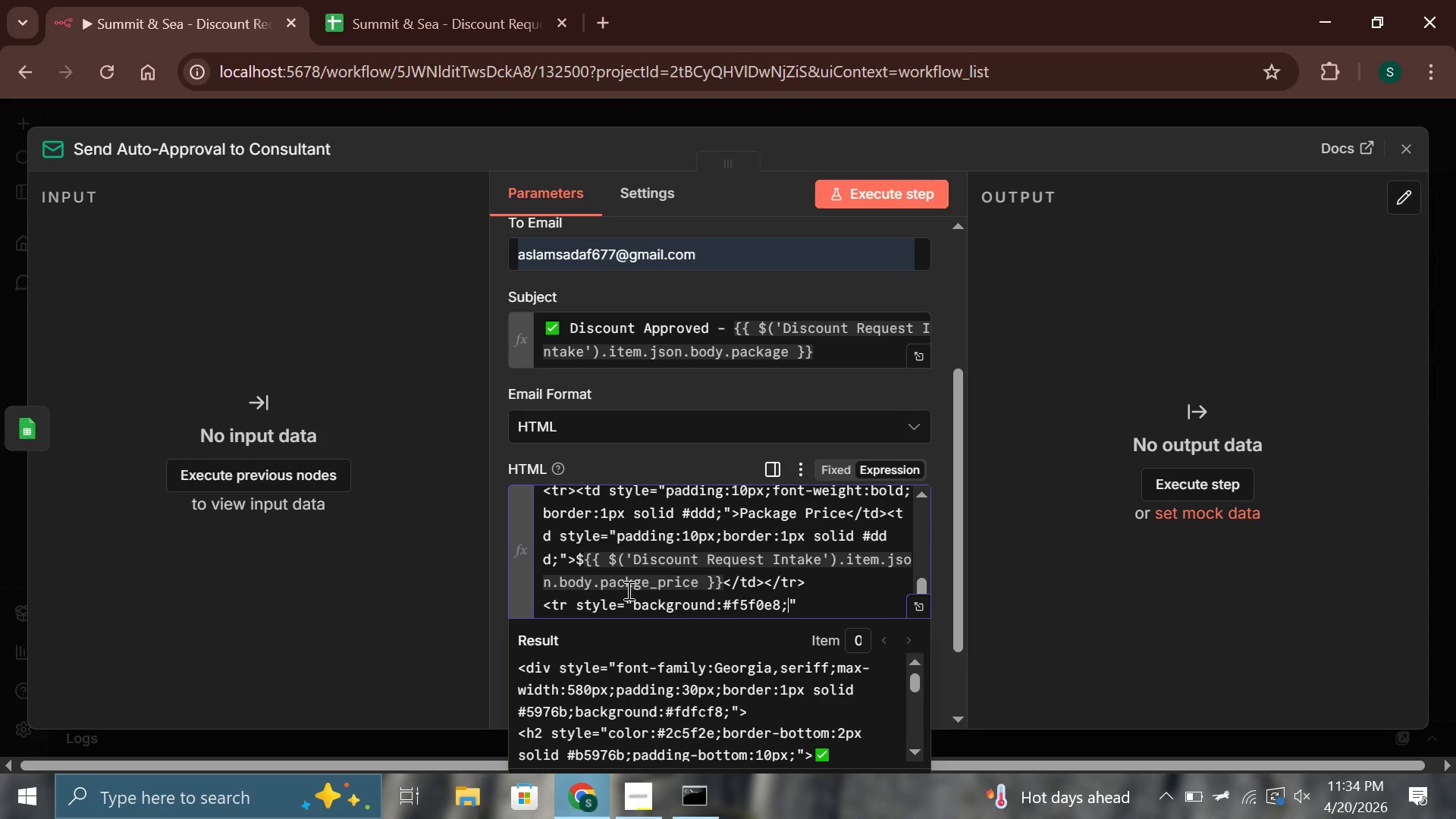 
hold_key(key=ShiftLeft, duration=0.89)
 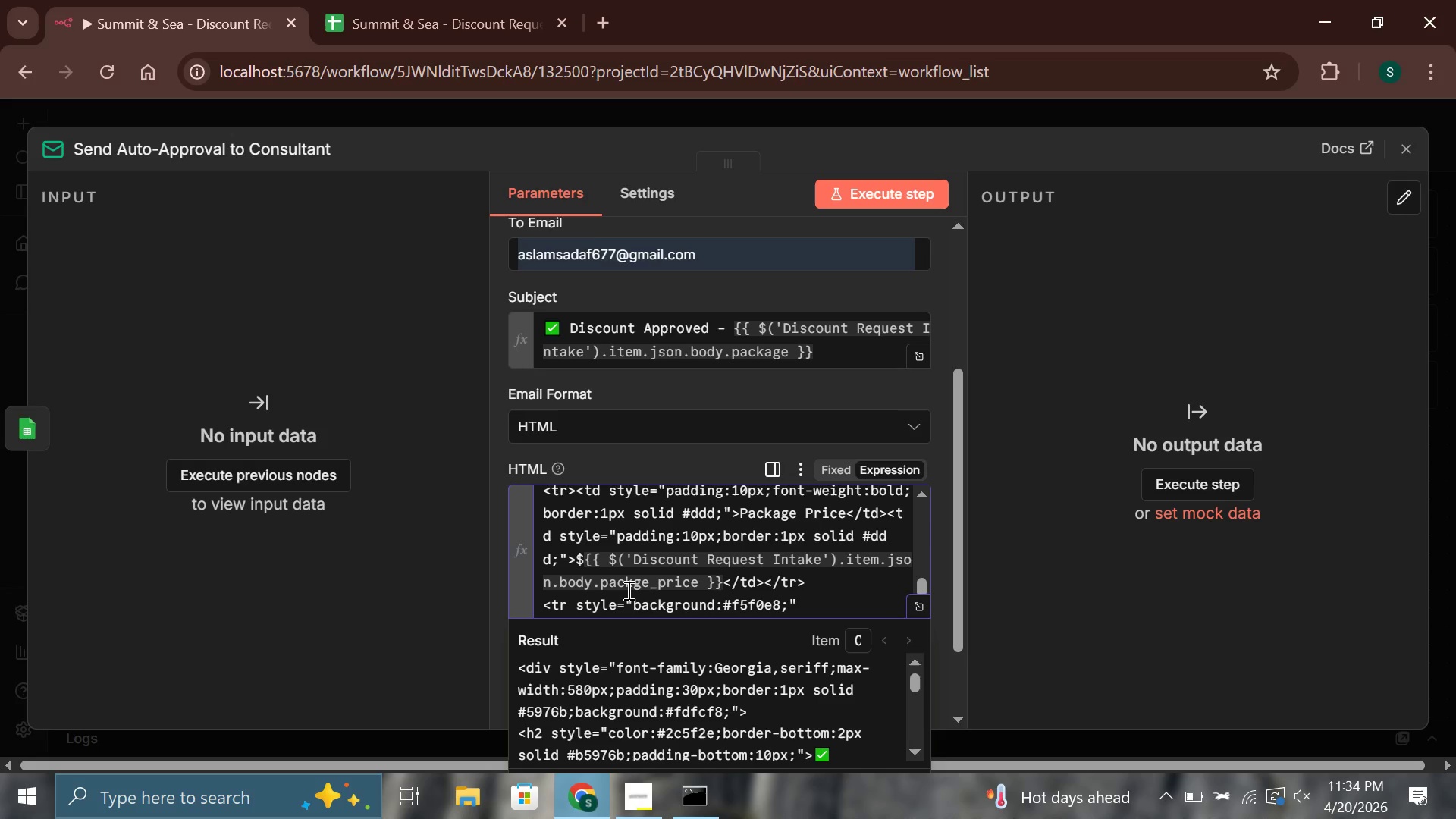 
key(ArrowRight)
 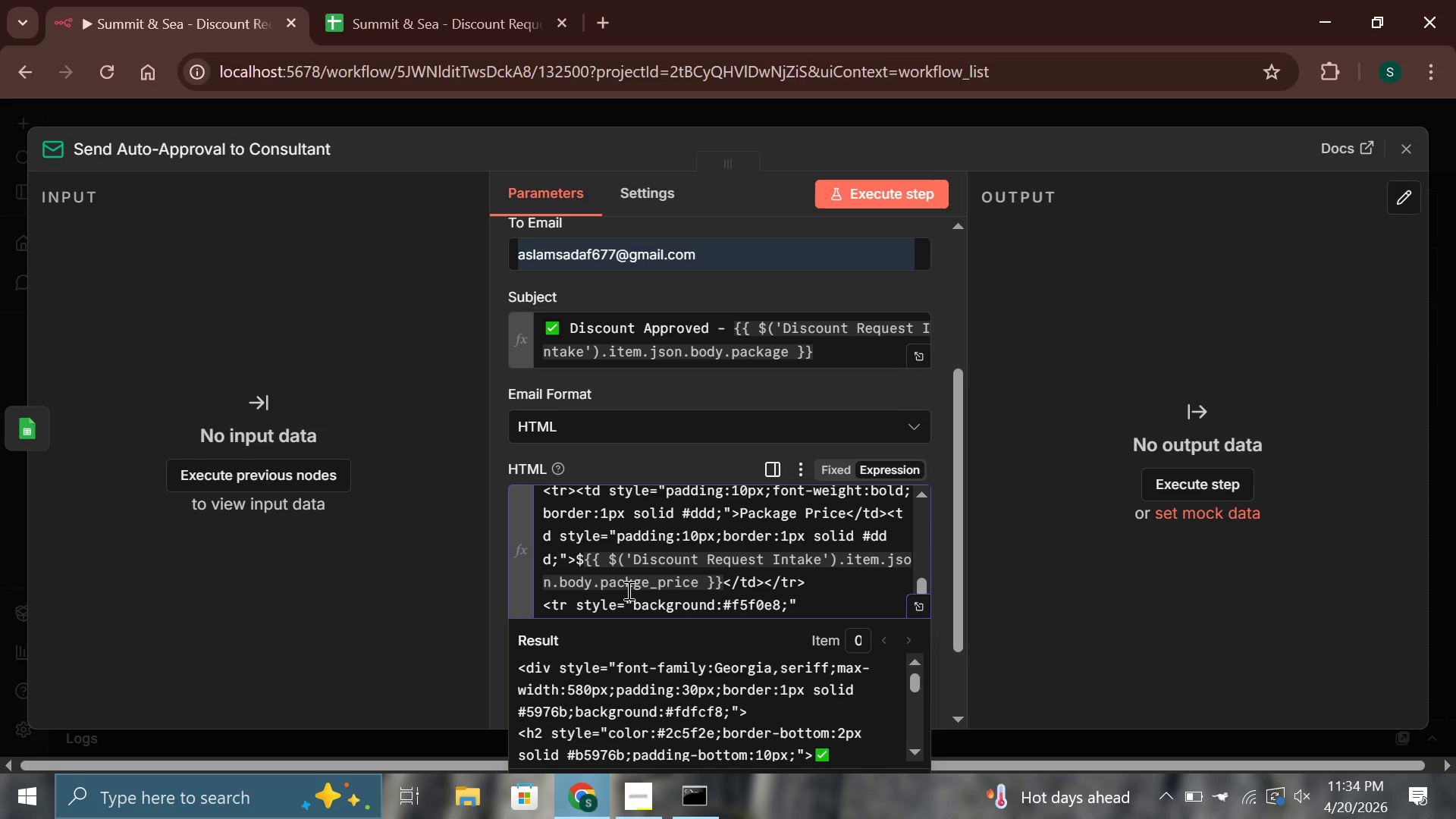 
type(><td style=)
 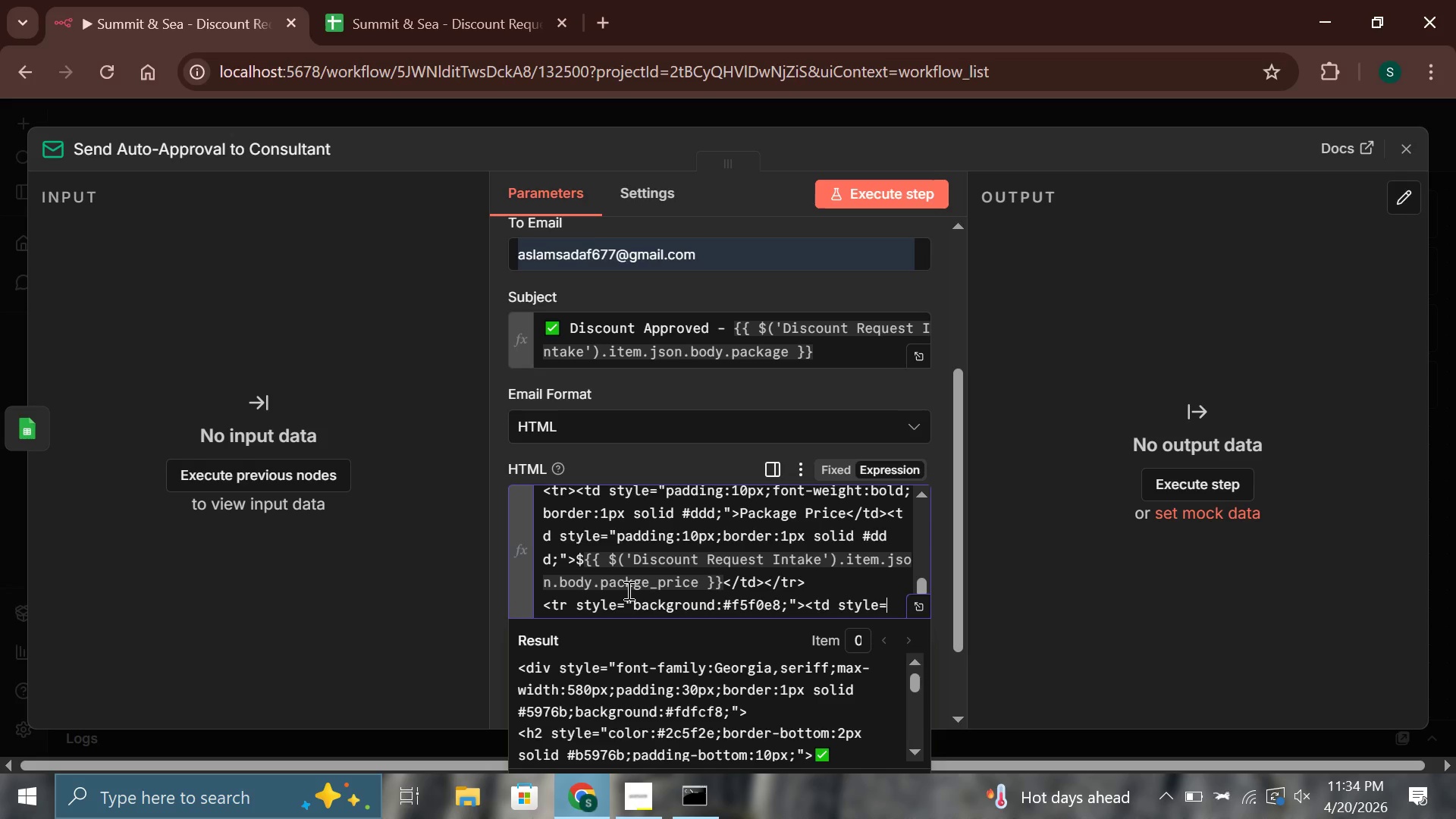 
wait(5.44)
 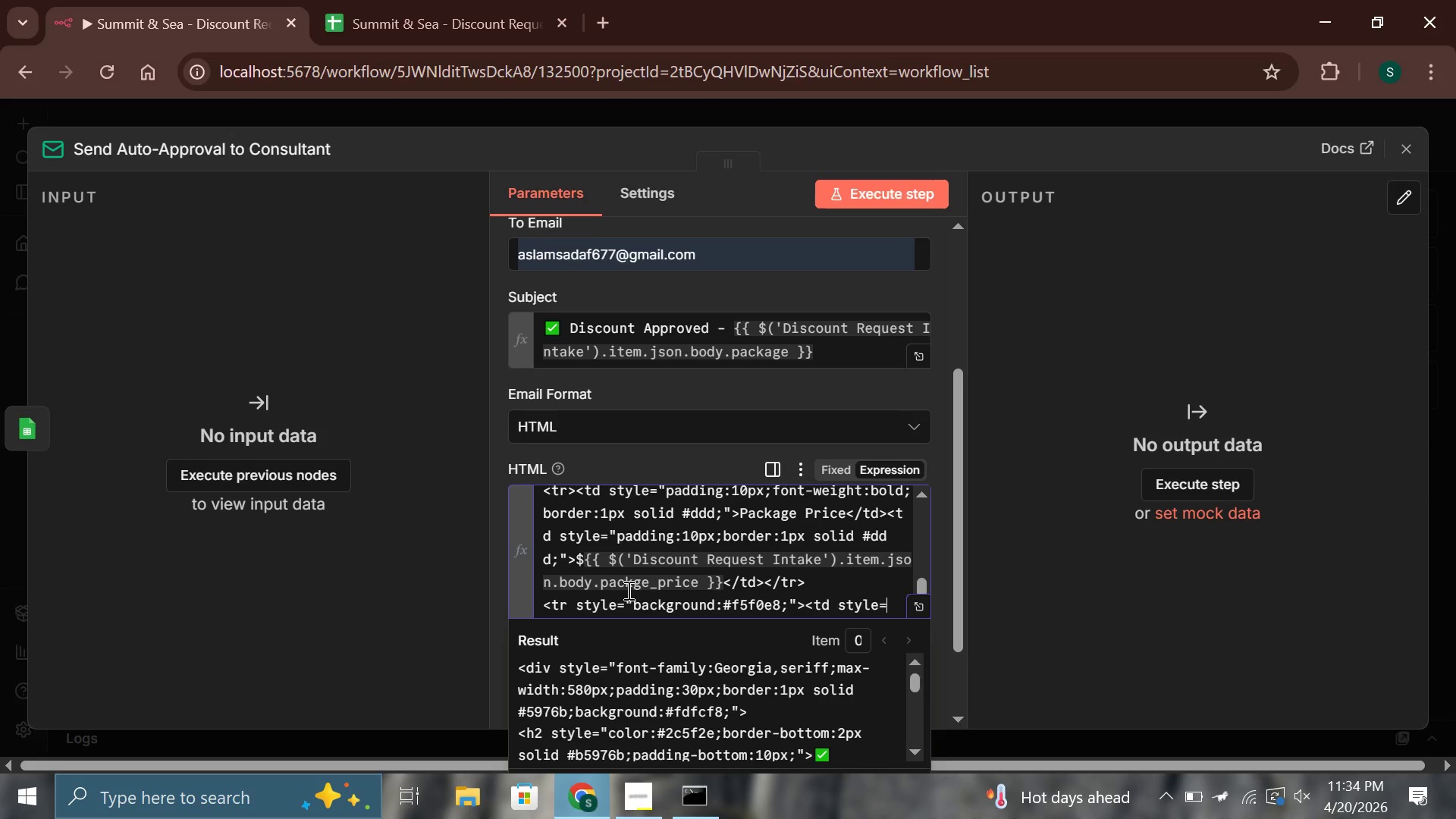 
type("padding:10px;font-weight:bold;border:1px solid #ddd;)
 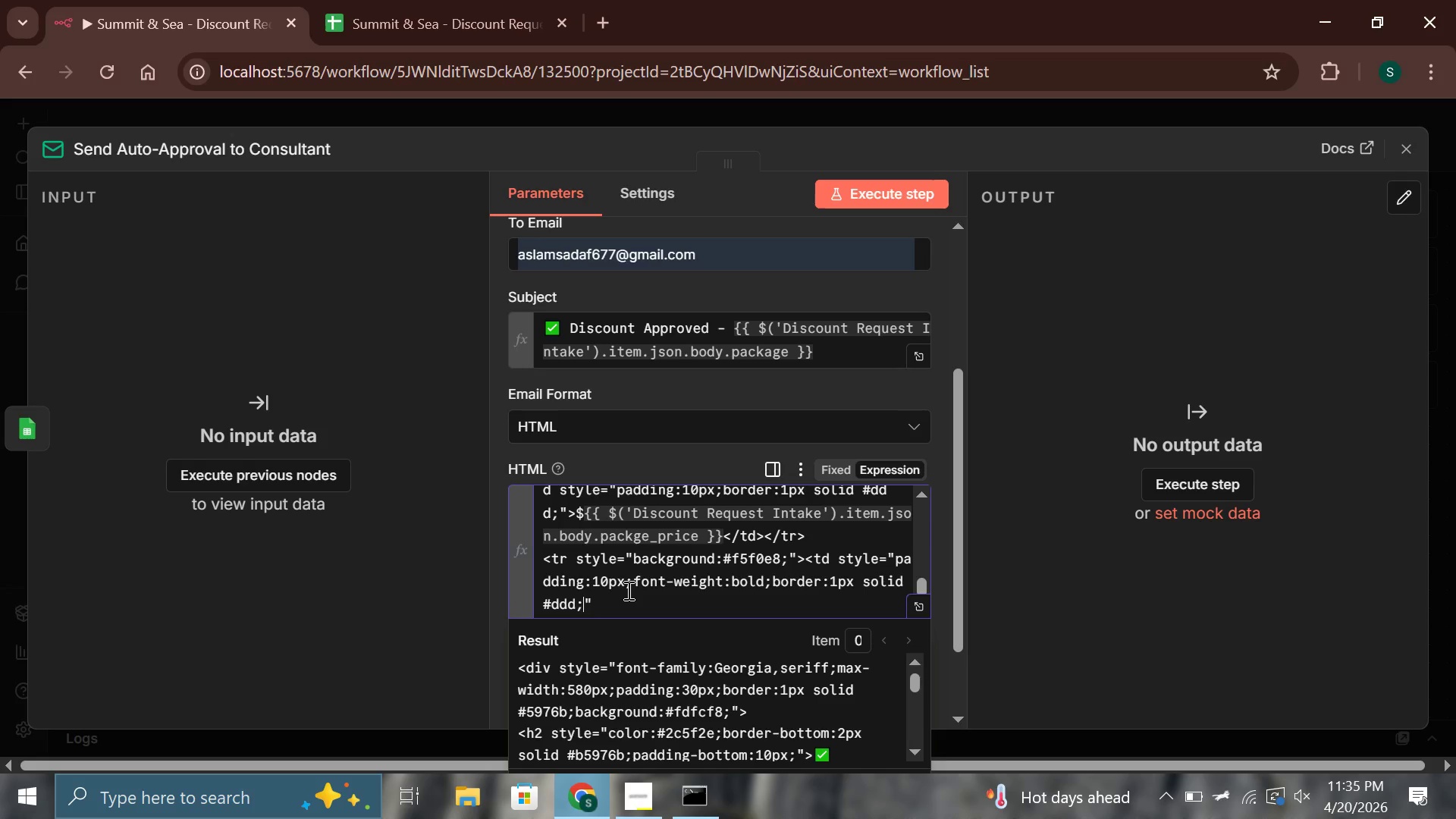 
key(ArrowRight)
 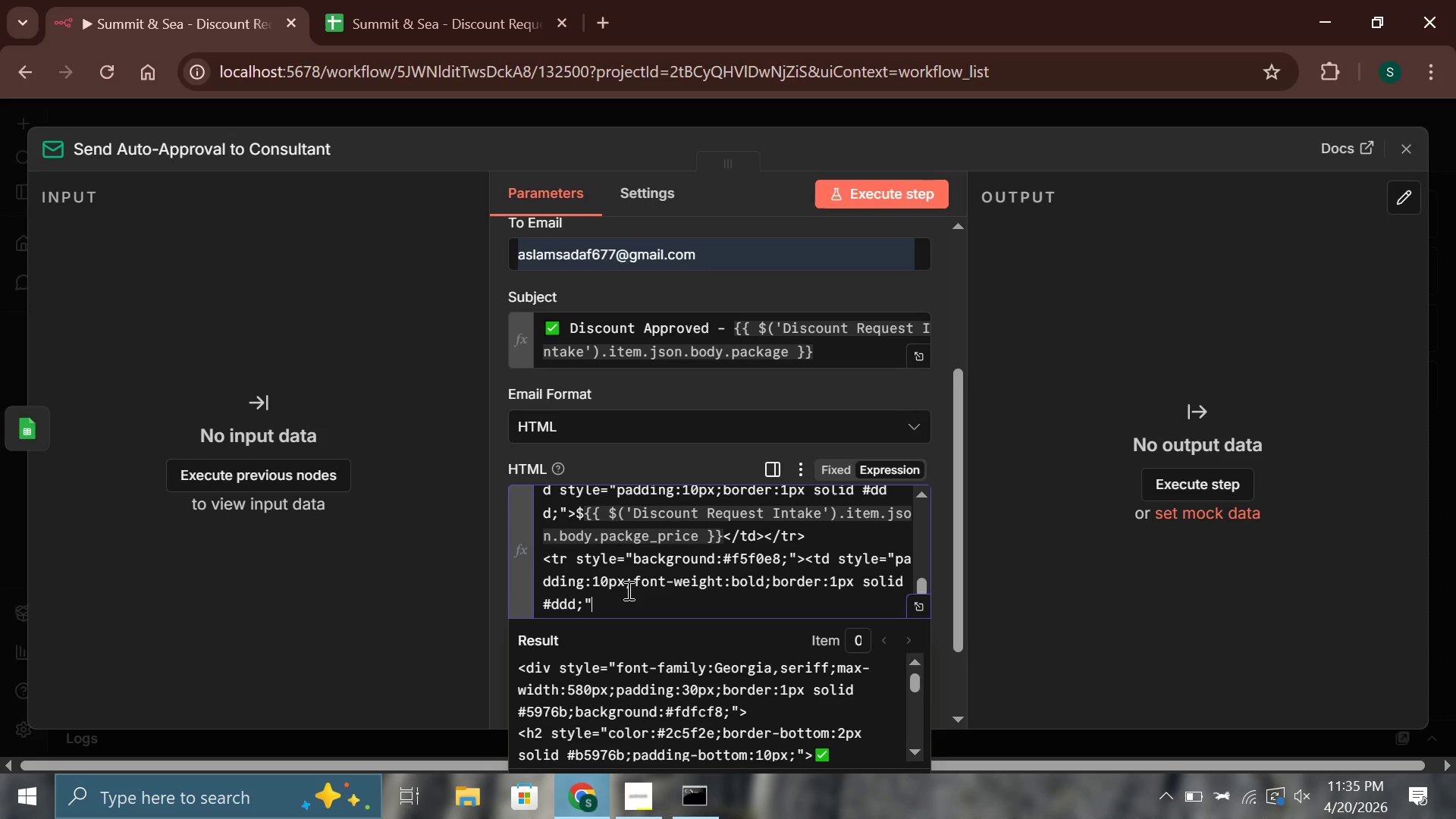 
type(>Discount Approved)
 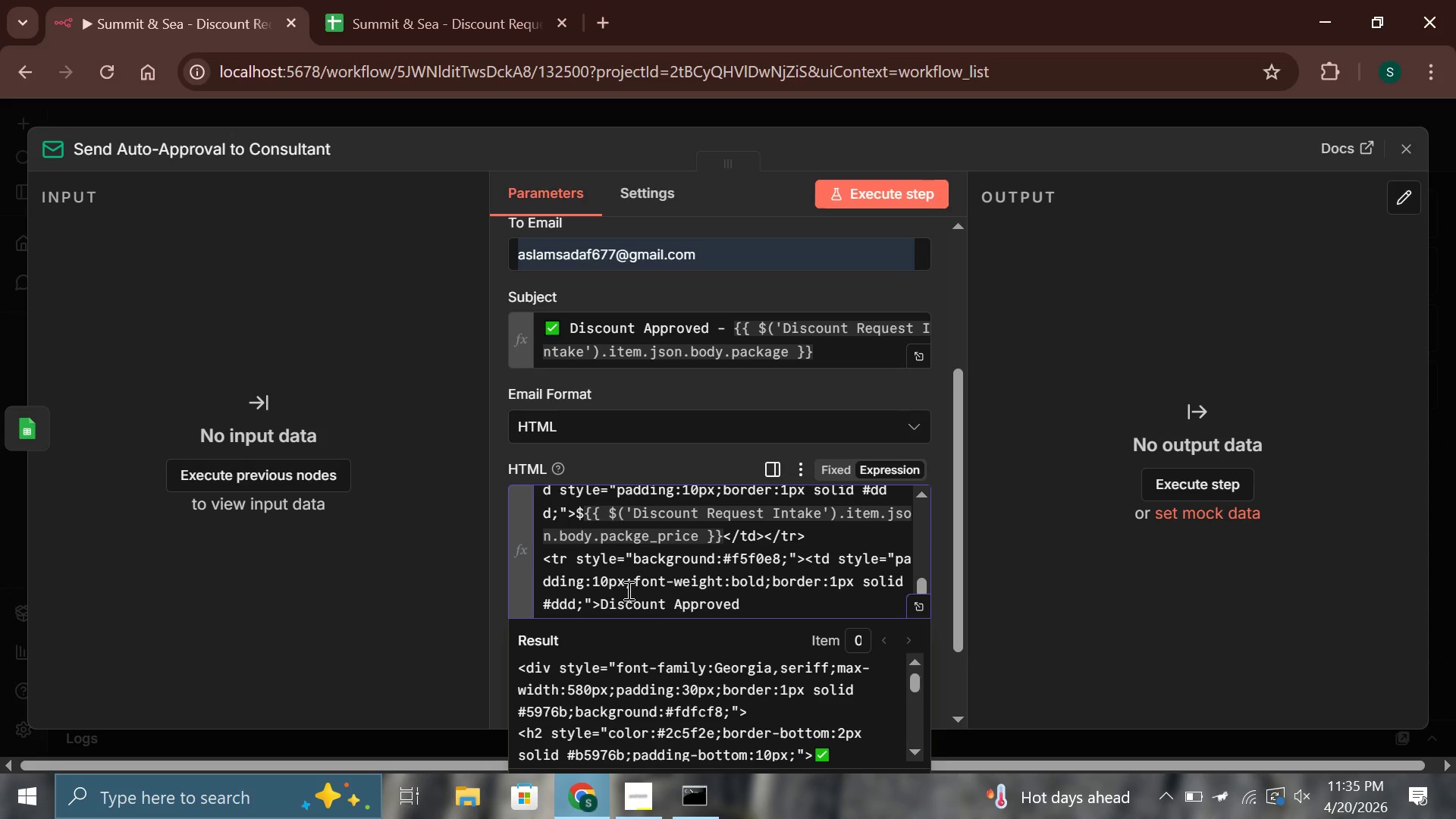 
type(</td><td style="paddig:10px;border:1px solid #ddd;)
 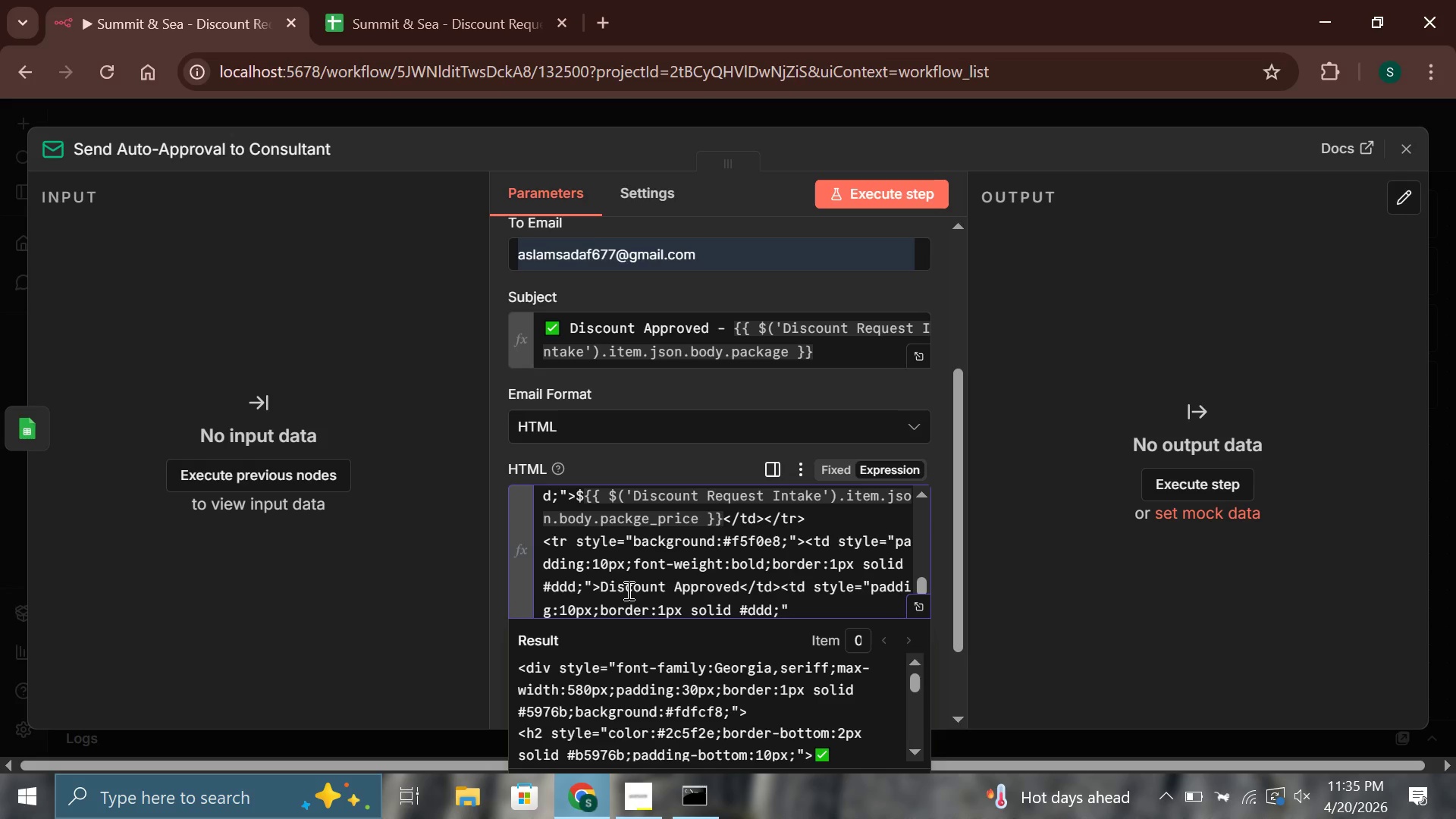 
key(ArrowRight)
 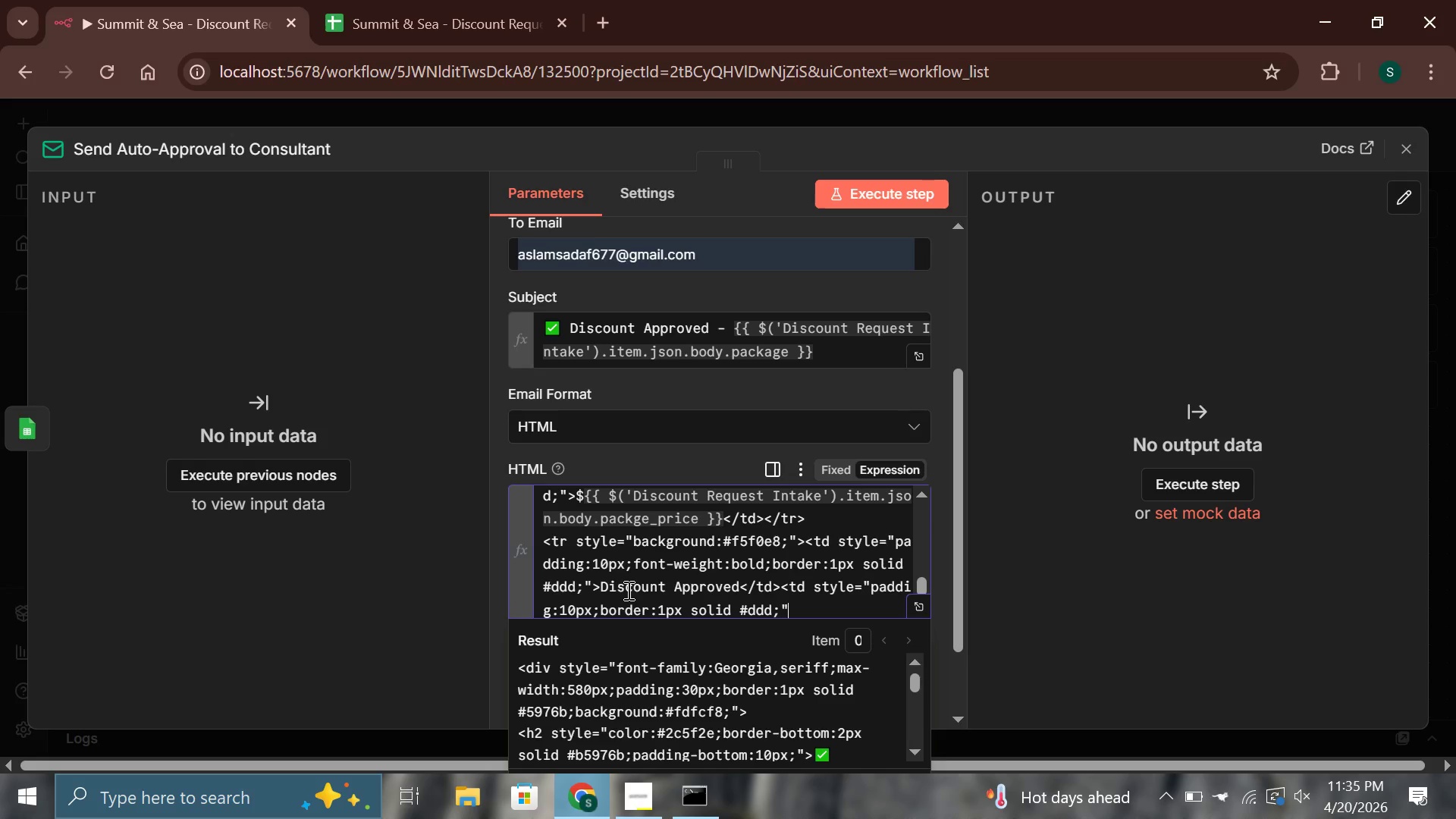 
type(>{{$(')
 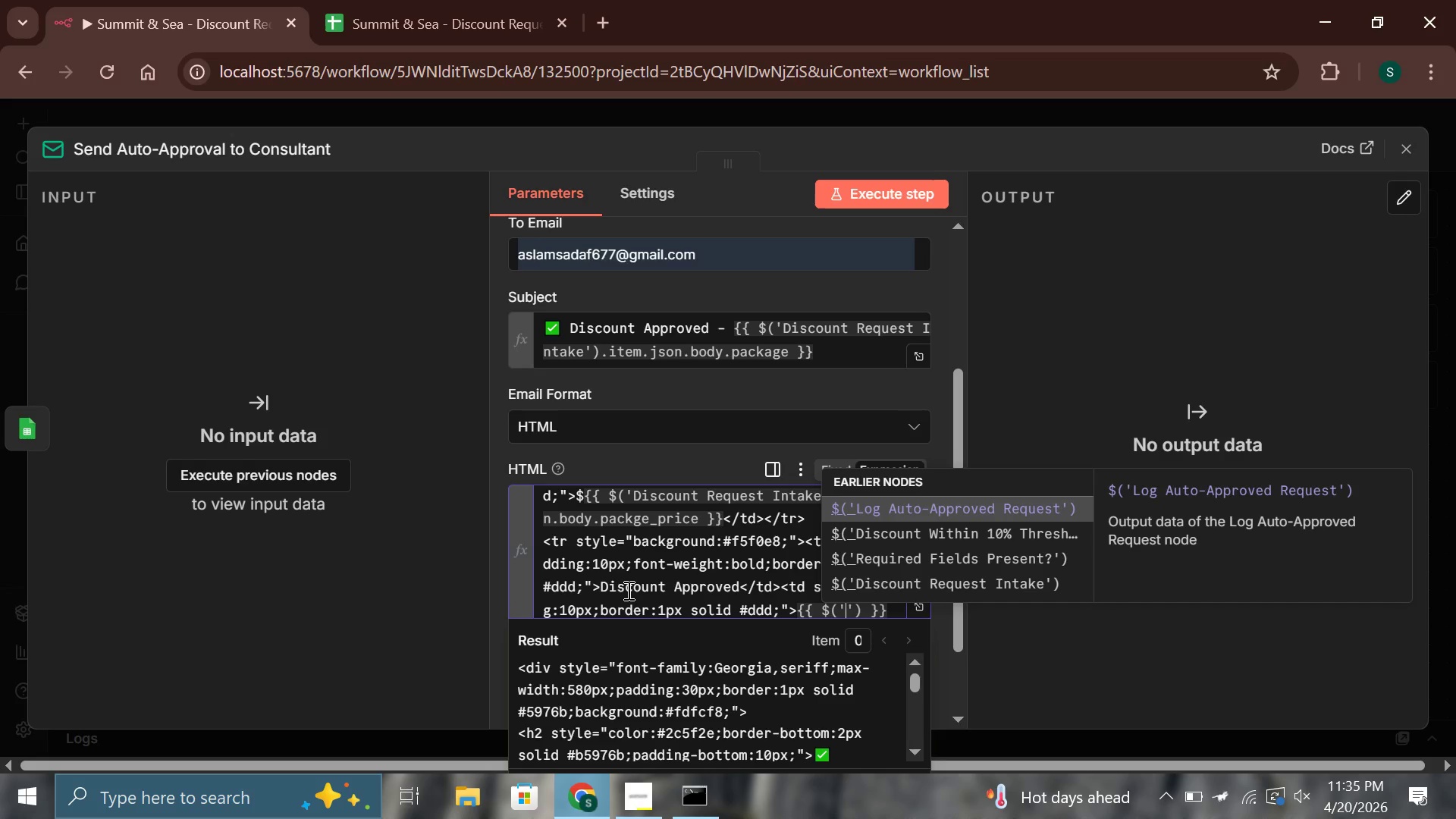 
key(ArrowDown)
 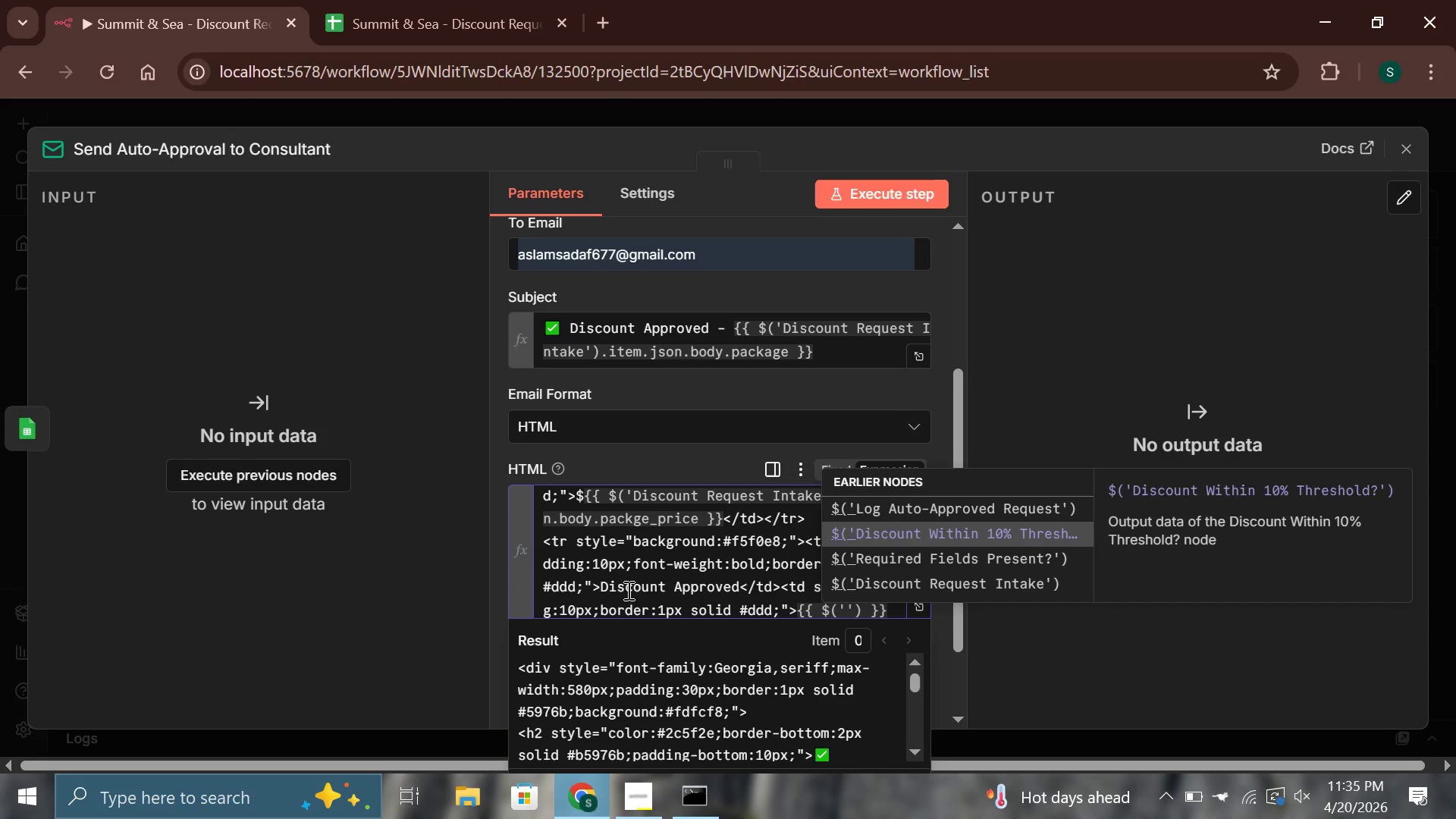 
key(ArrowDown)
 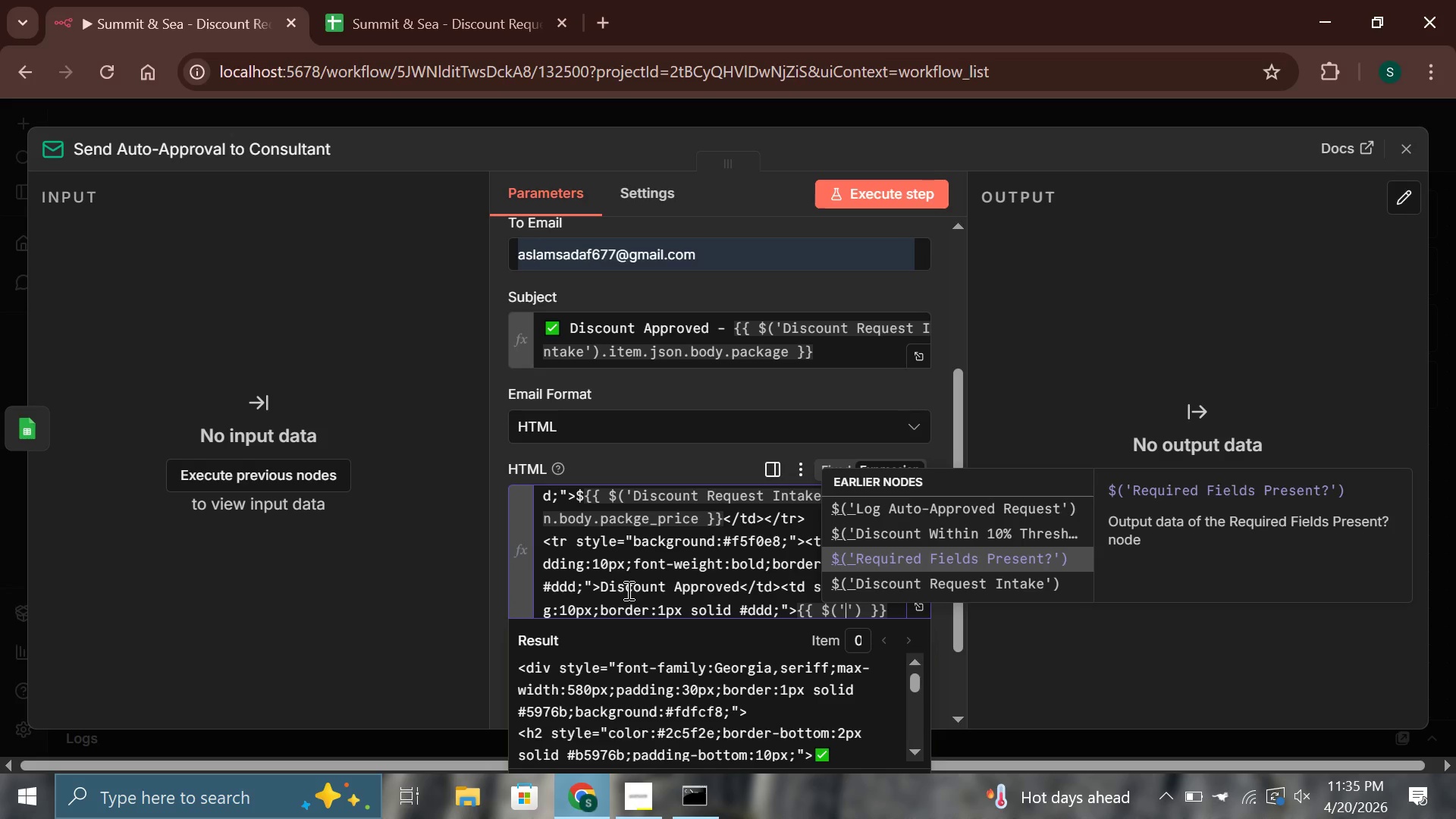 
key(ArrowDown)
 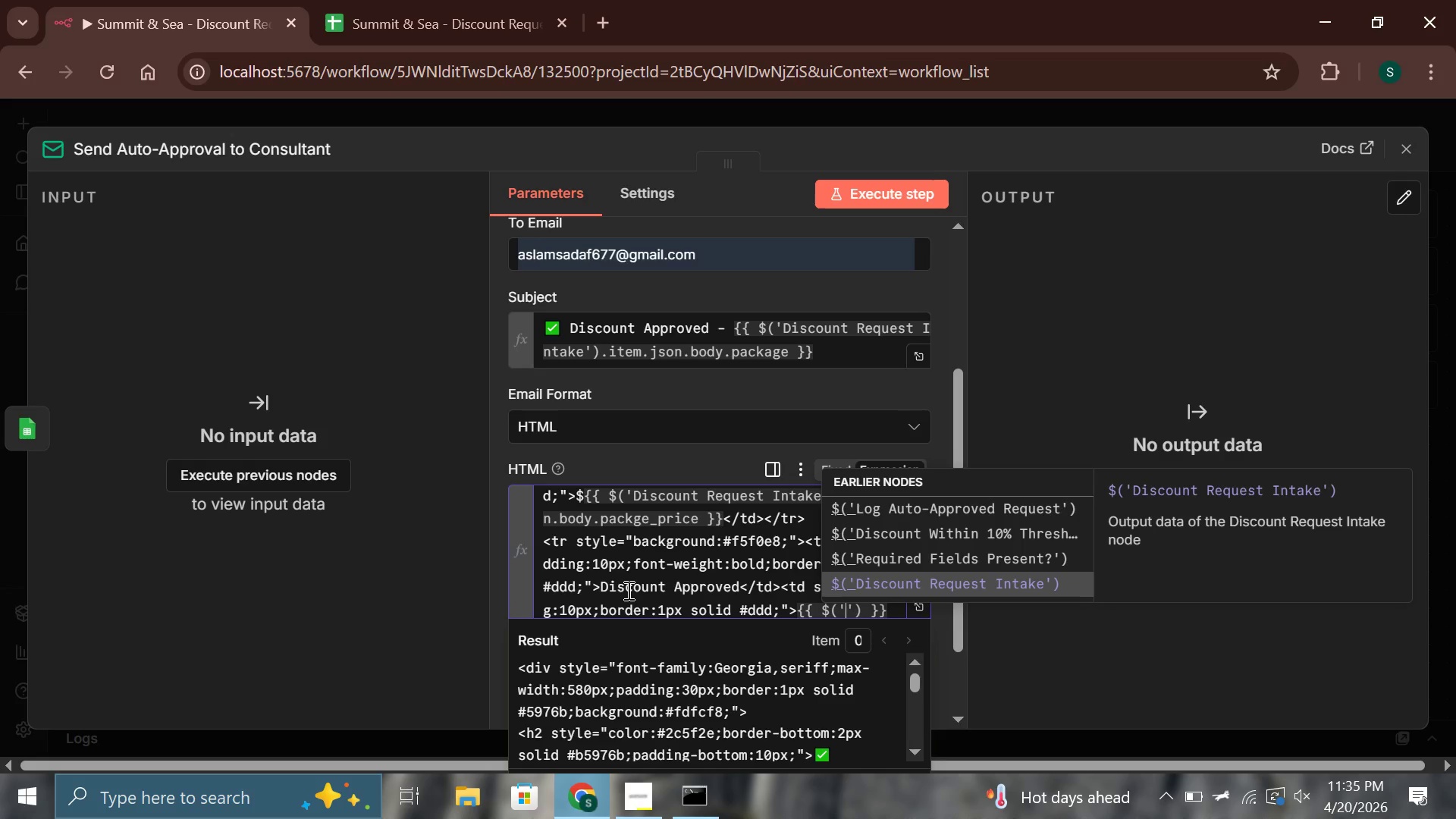 
key(Shift+ShiftRight)
 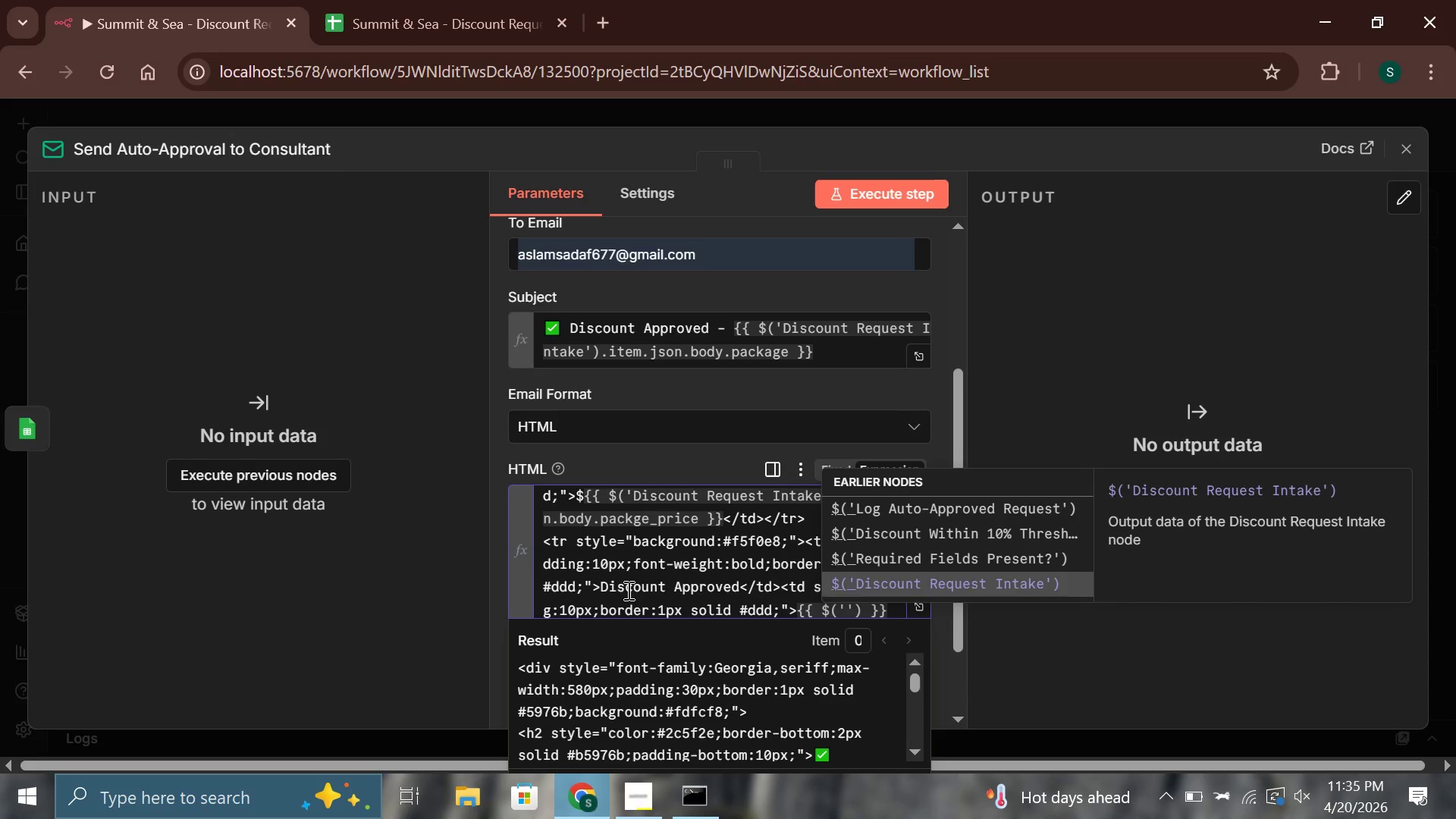 
key(Enter)
 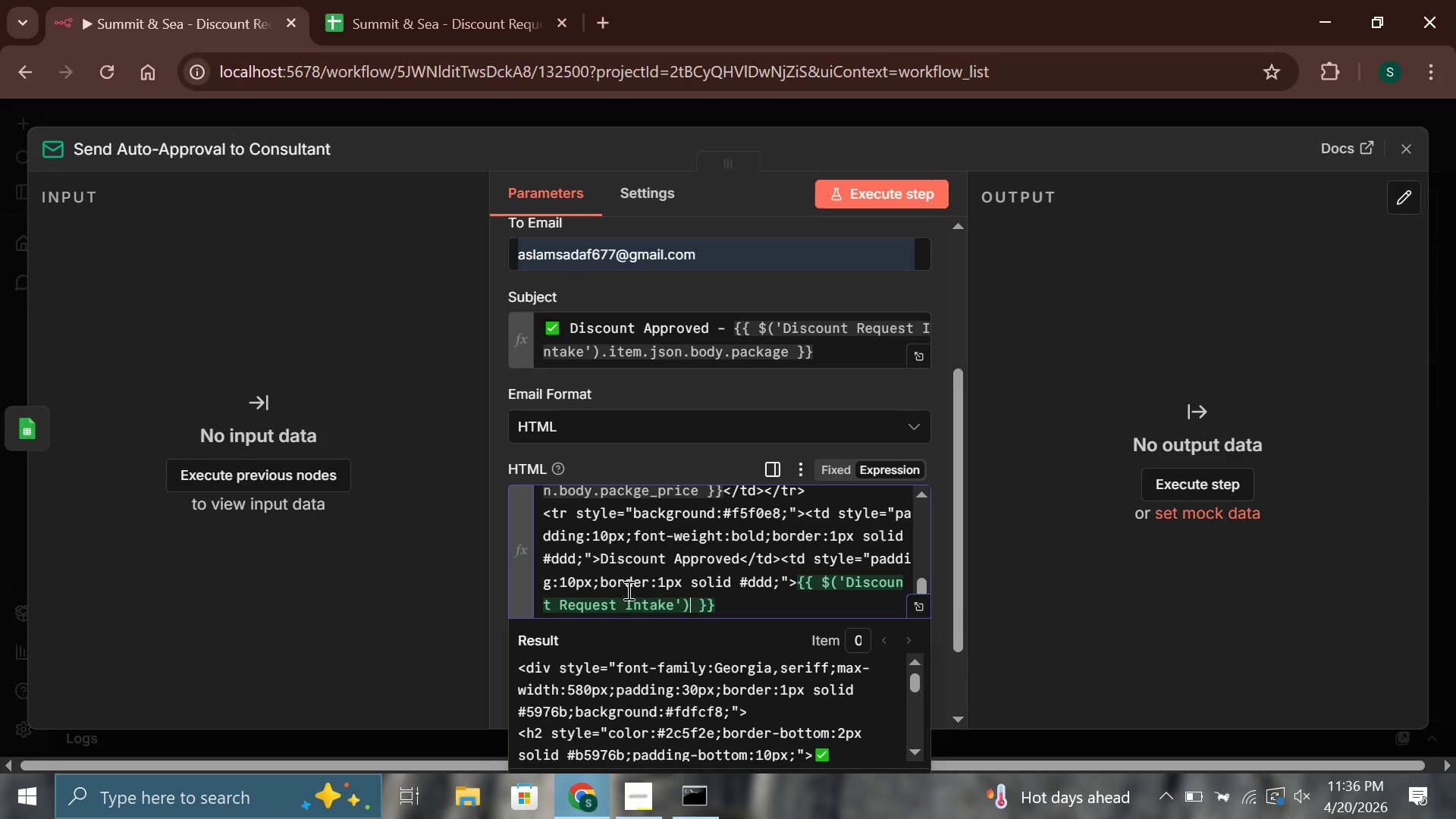 
wait(5.23)
 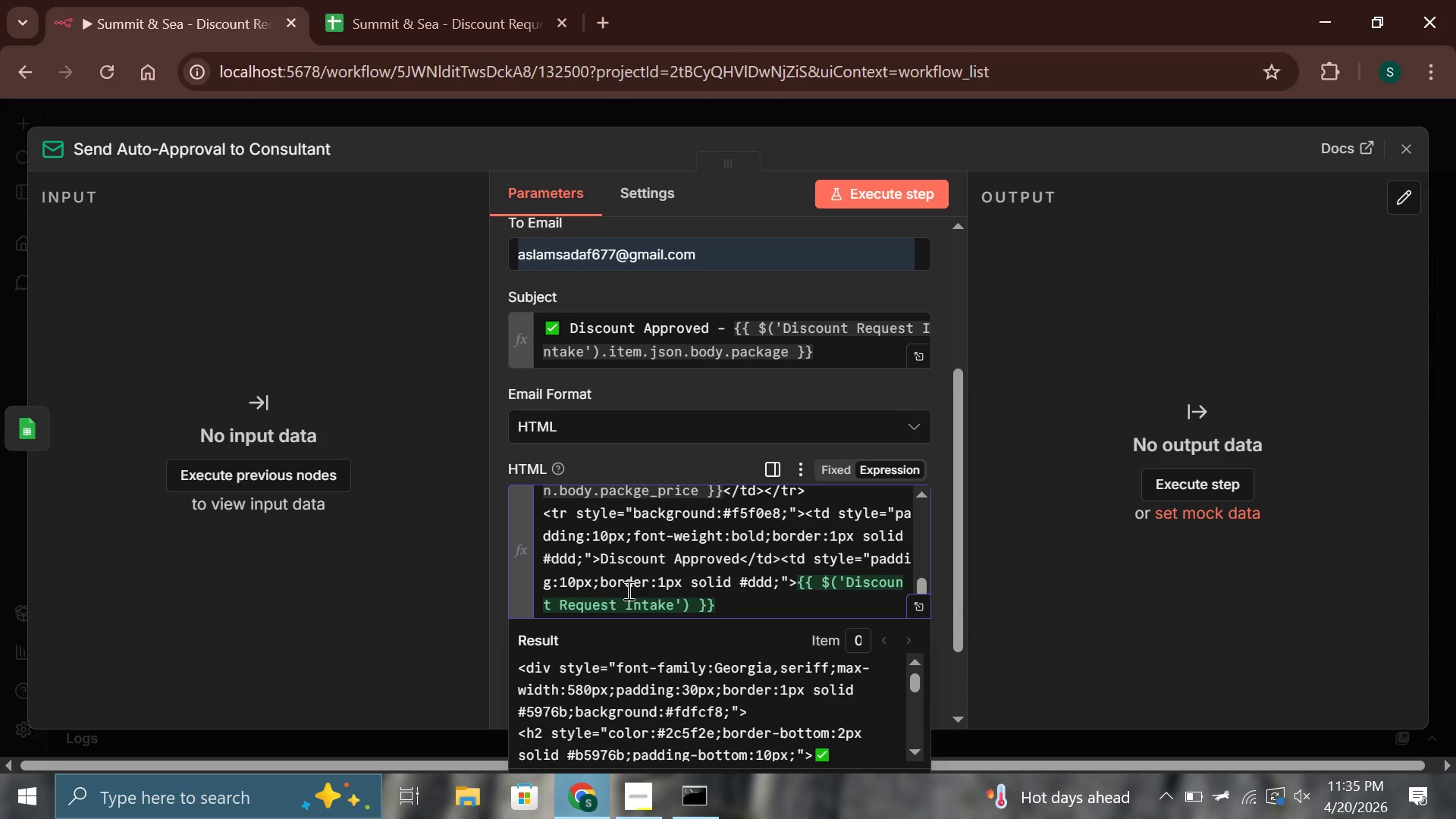 
type(.item.json.body.discount_percent)
 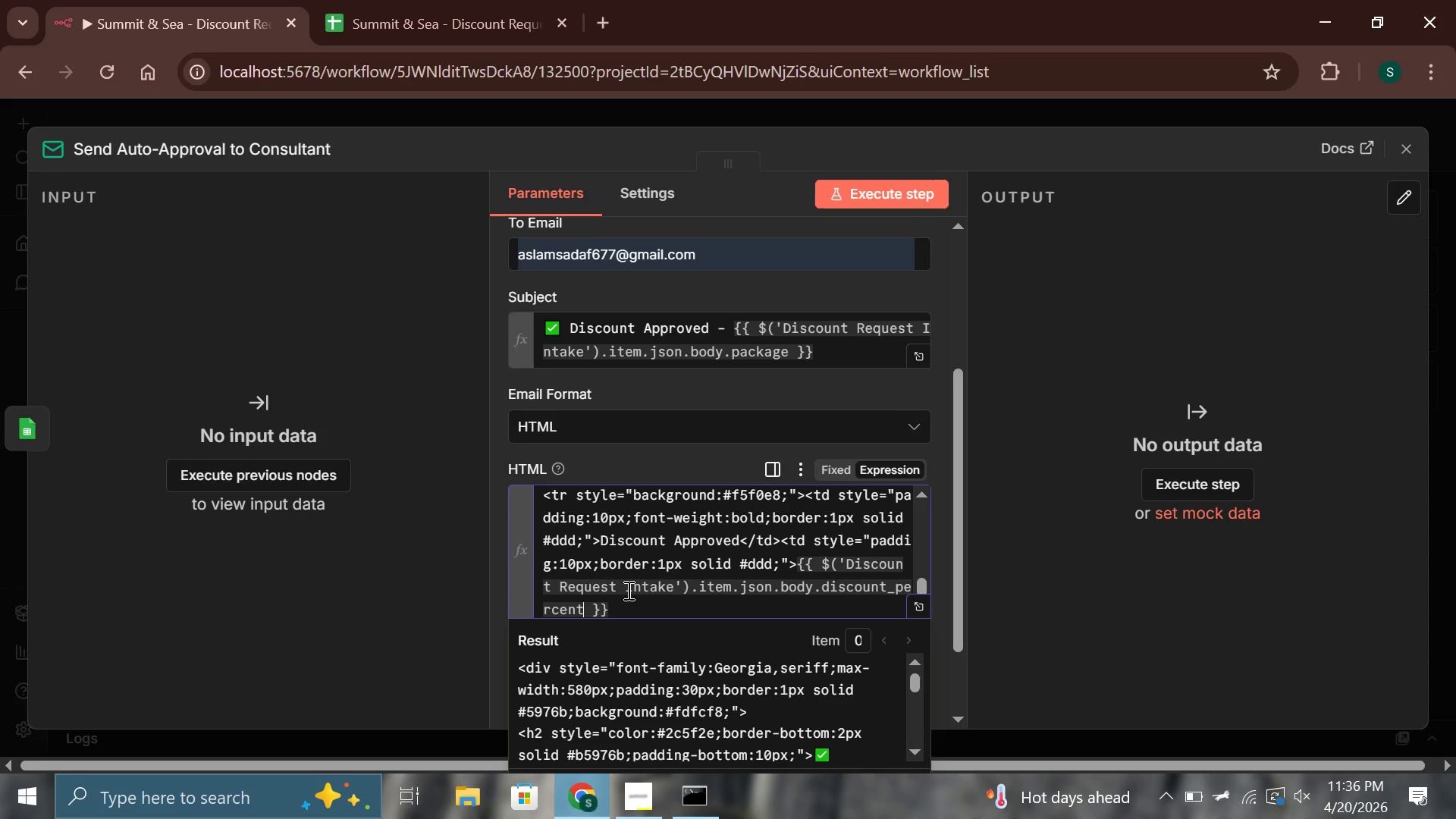 
key(ArrowRight)
 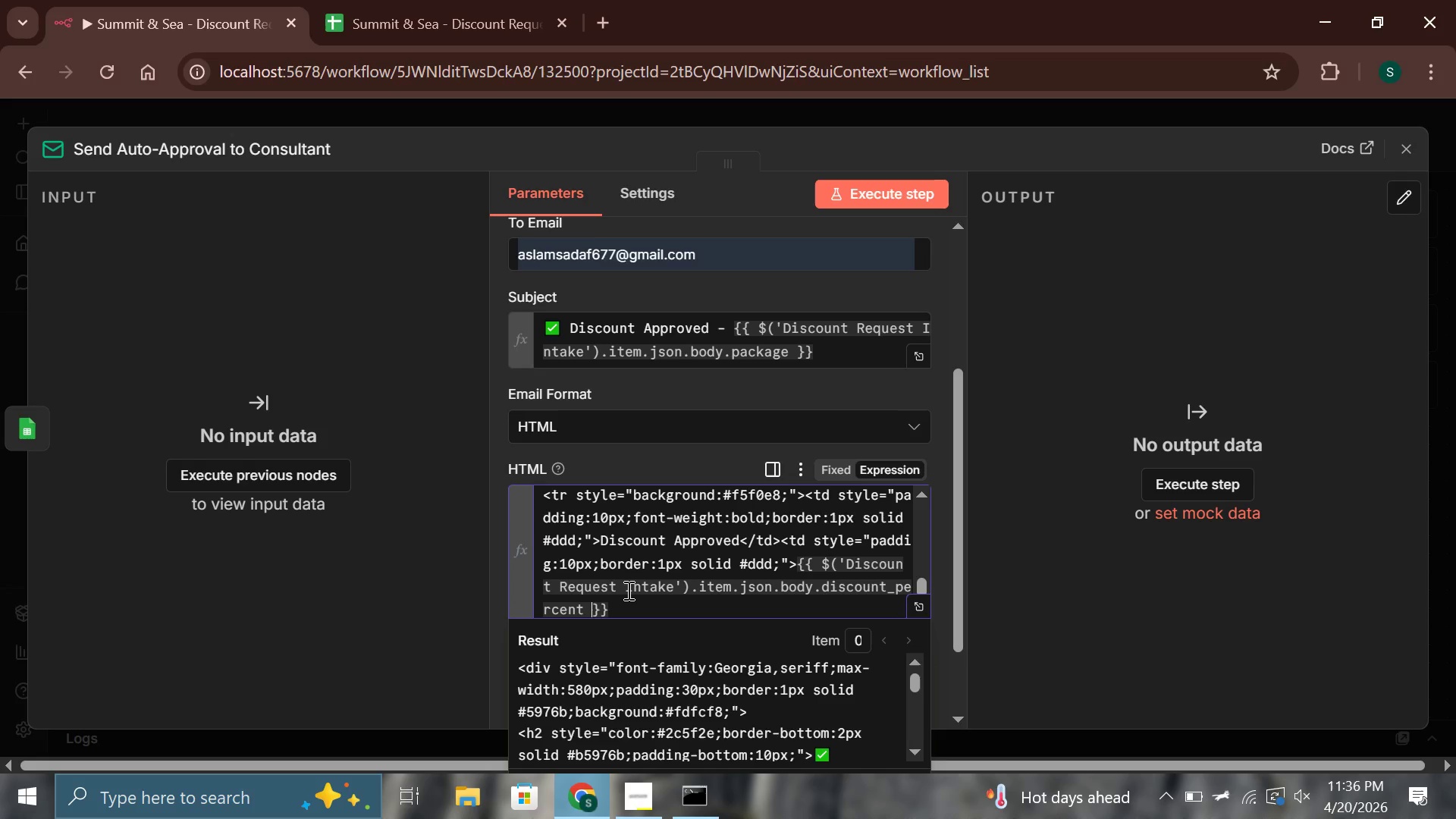 
key(ArrowRight)
 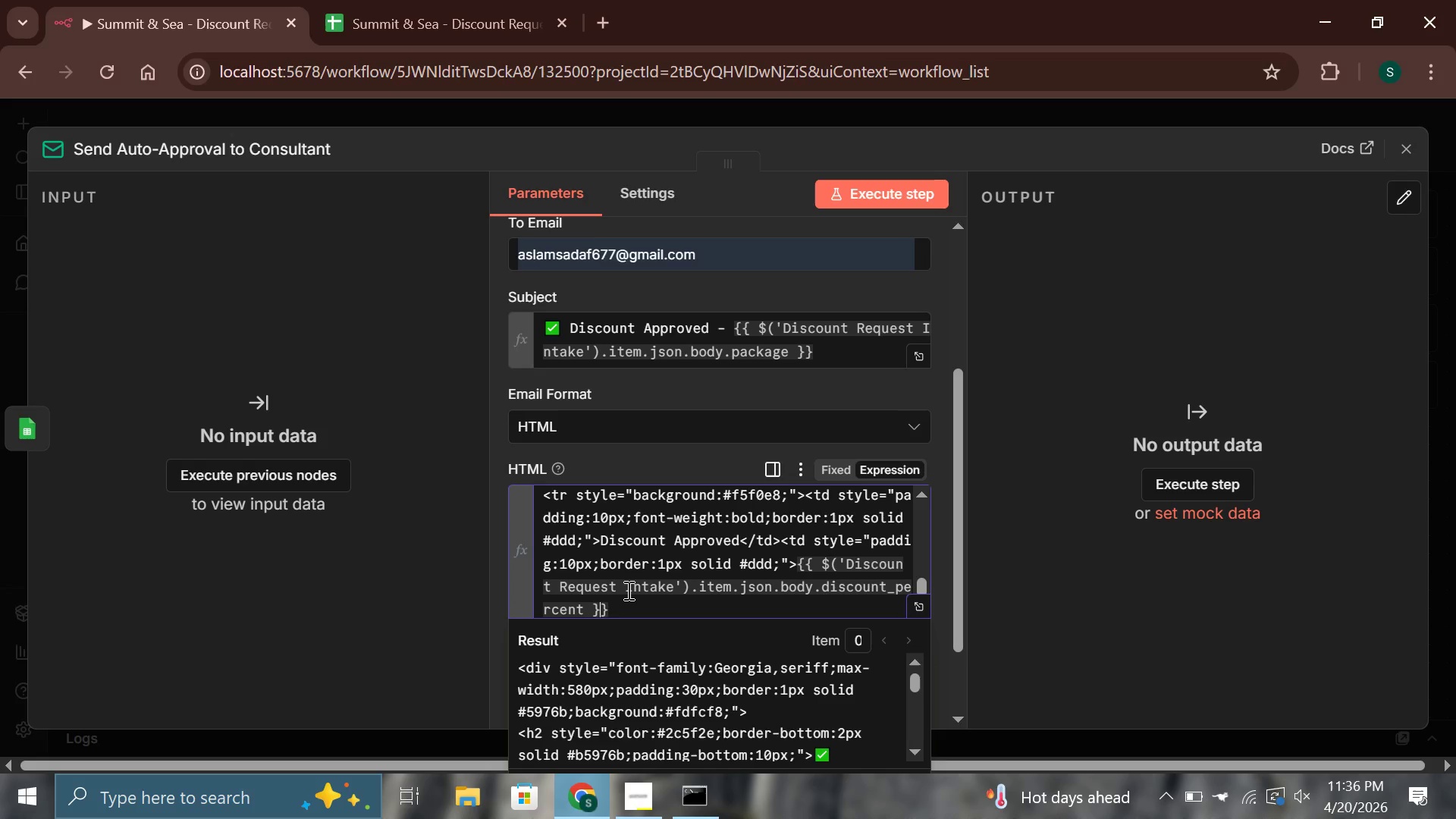 
key(ArrowRight)
 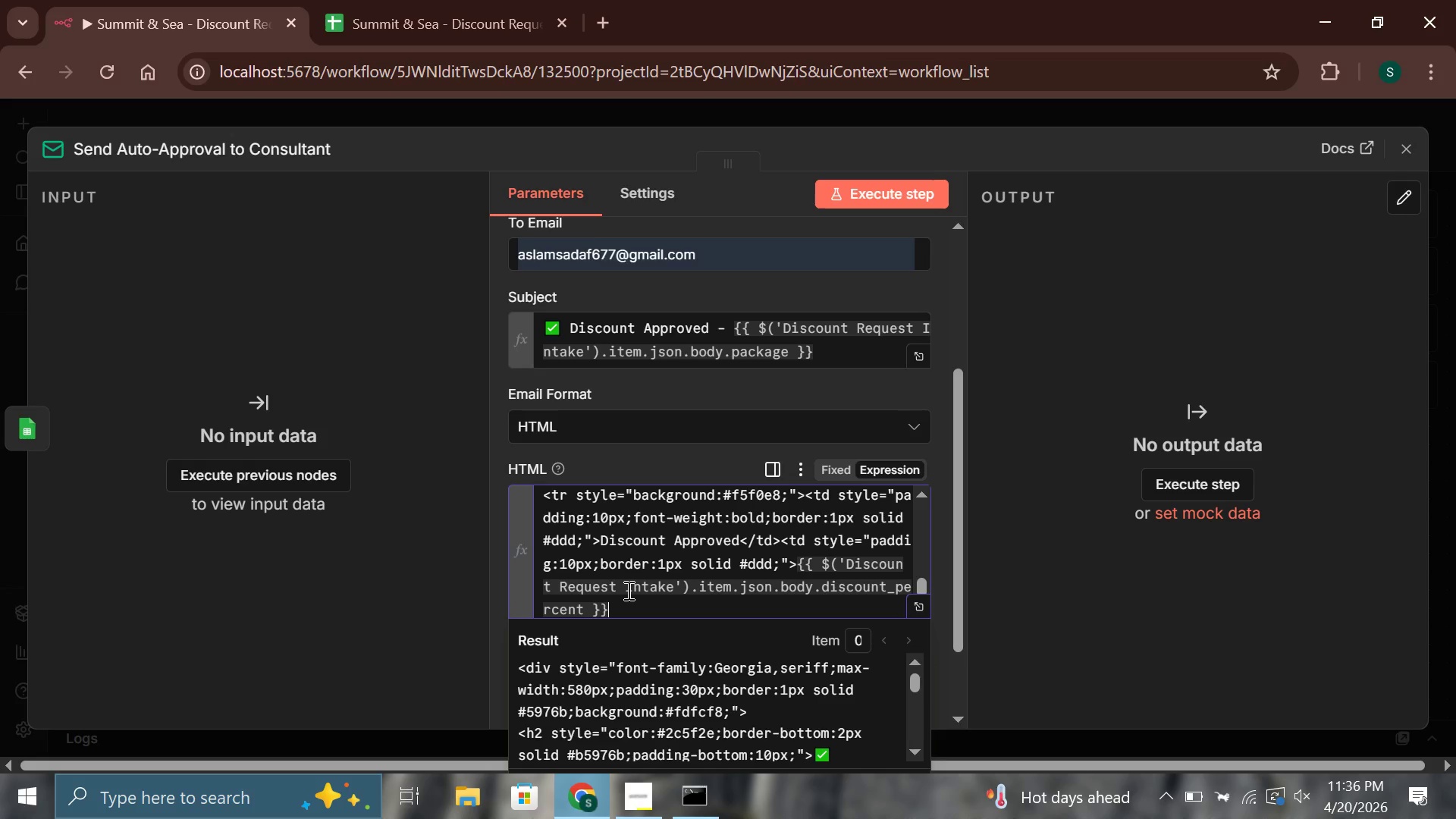 
type(%</td></tr>)
 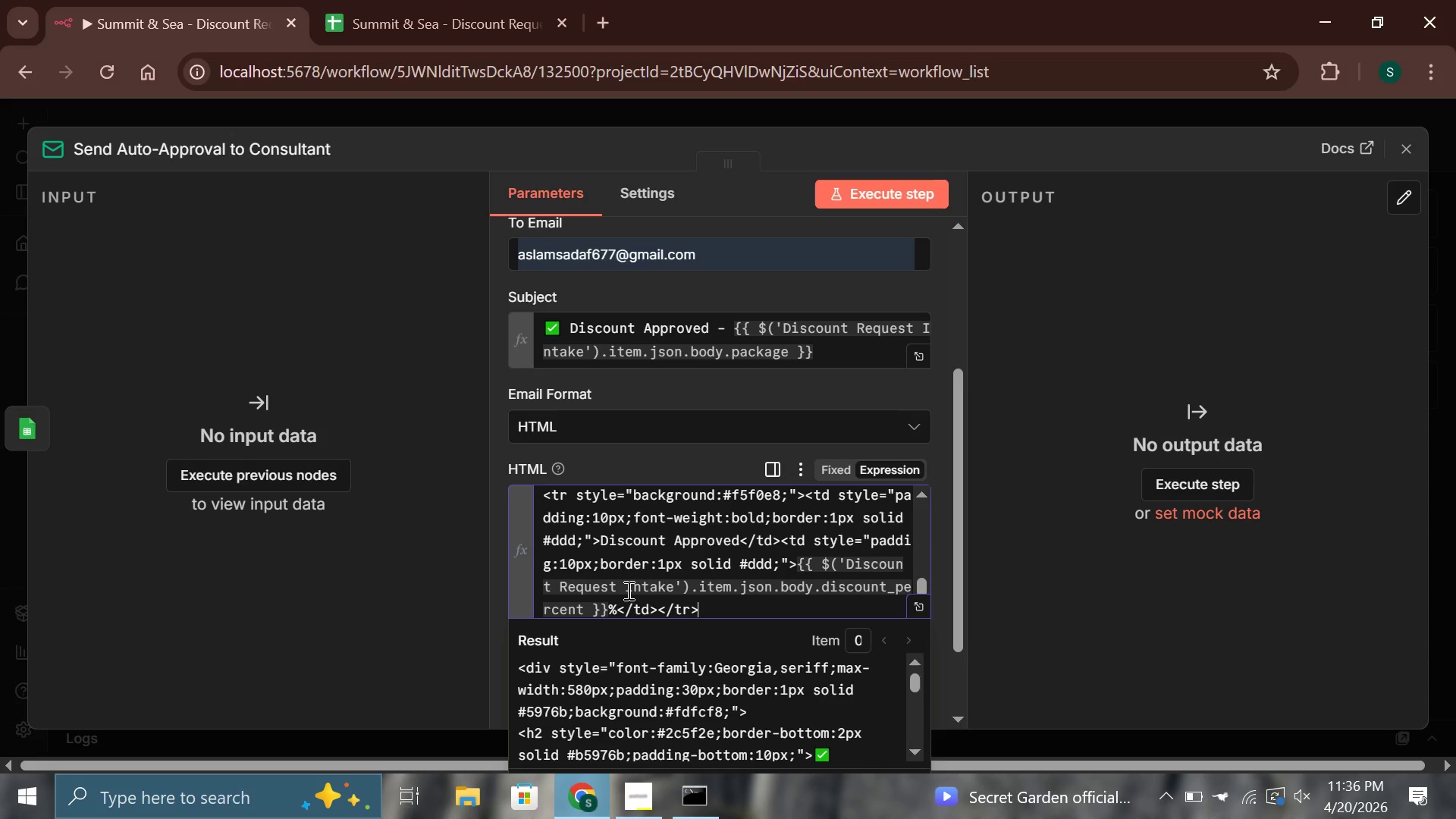 
key(Enter)
 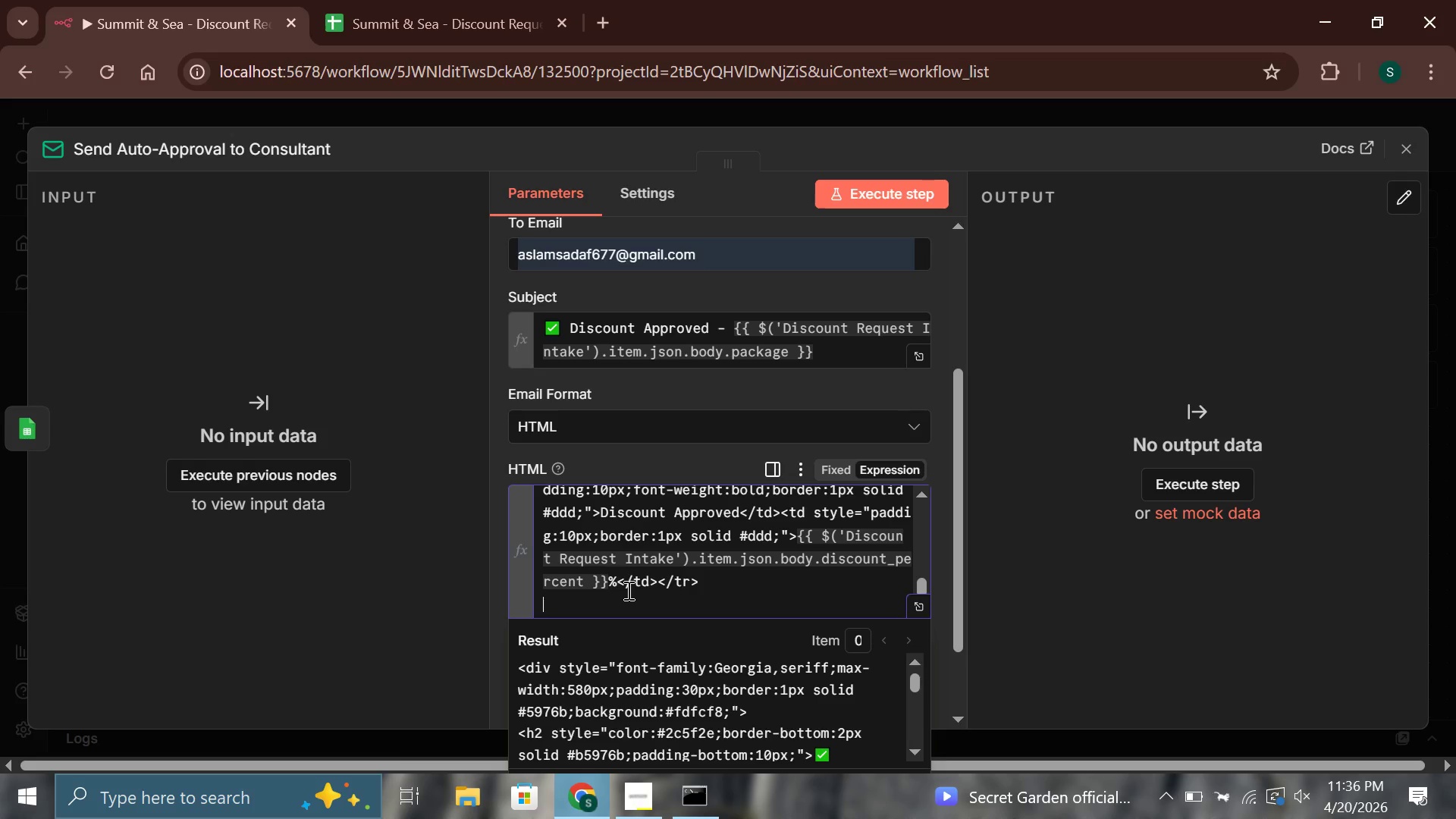 
wait(5.38)
 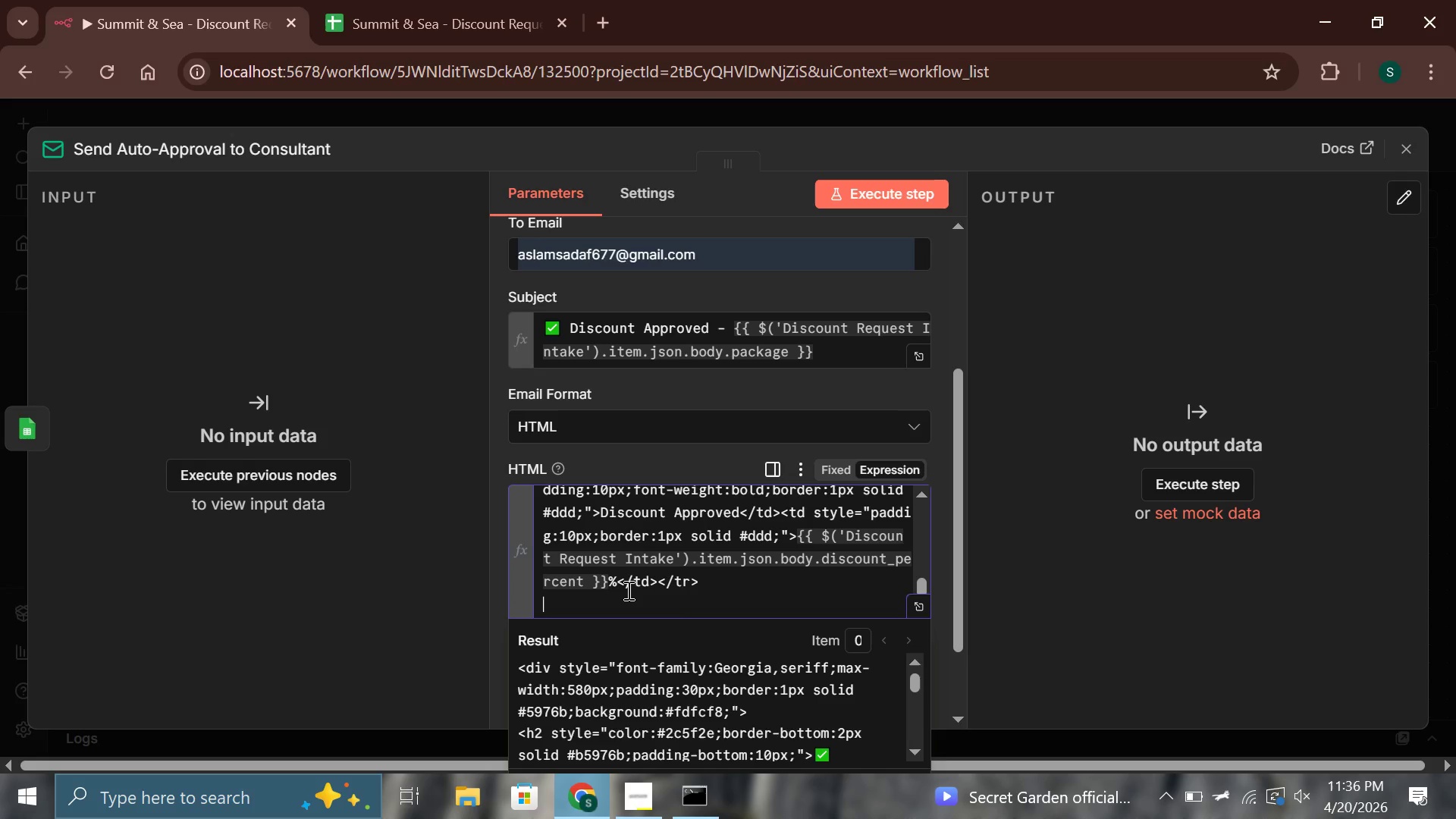 
type(</tA)
key(Backspace)
type(able>)
 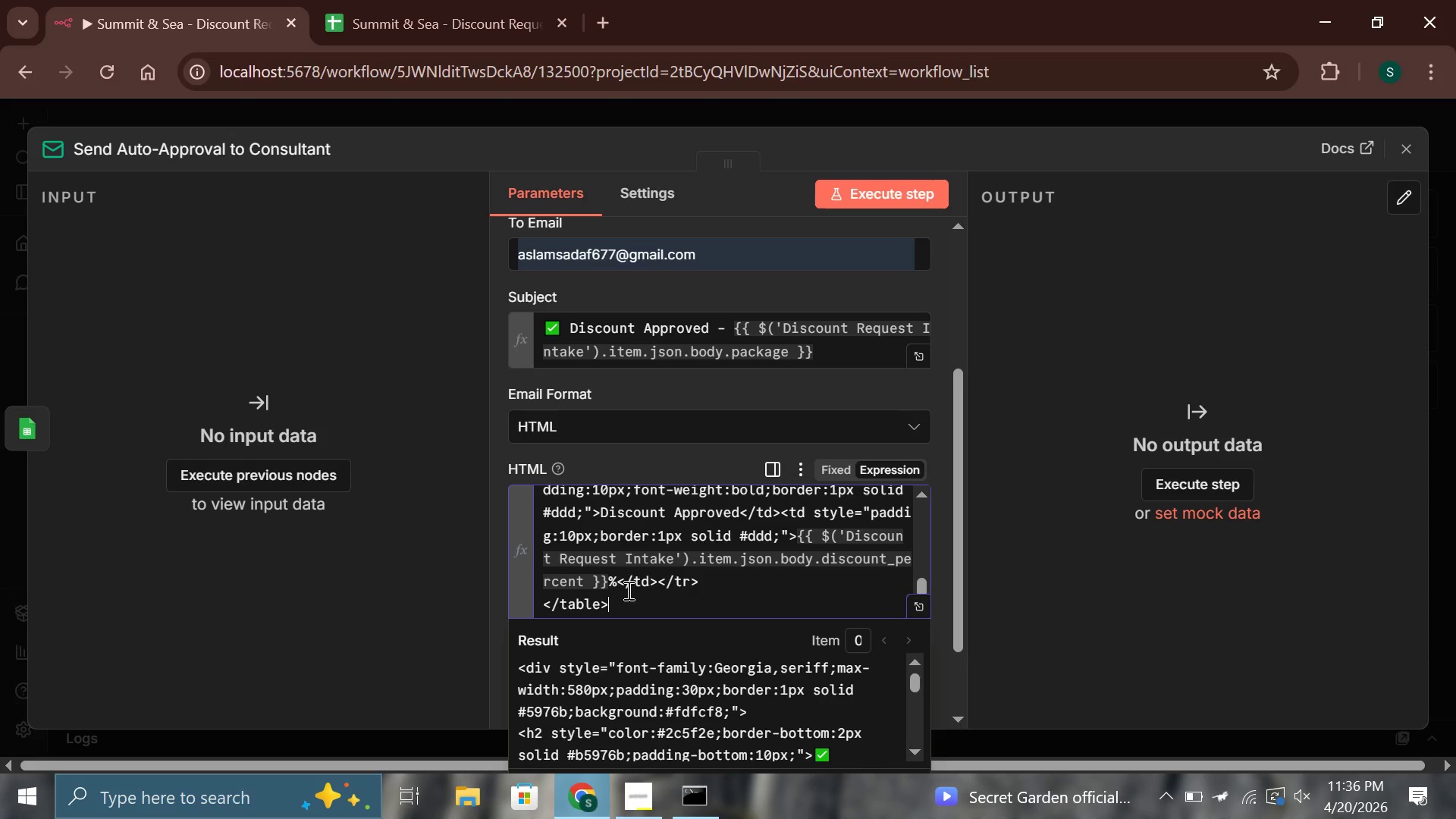 
key(Enter)
 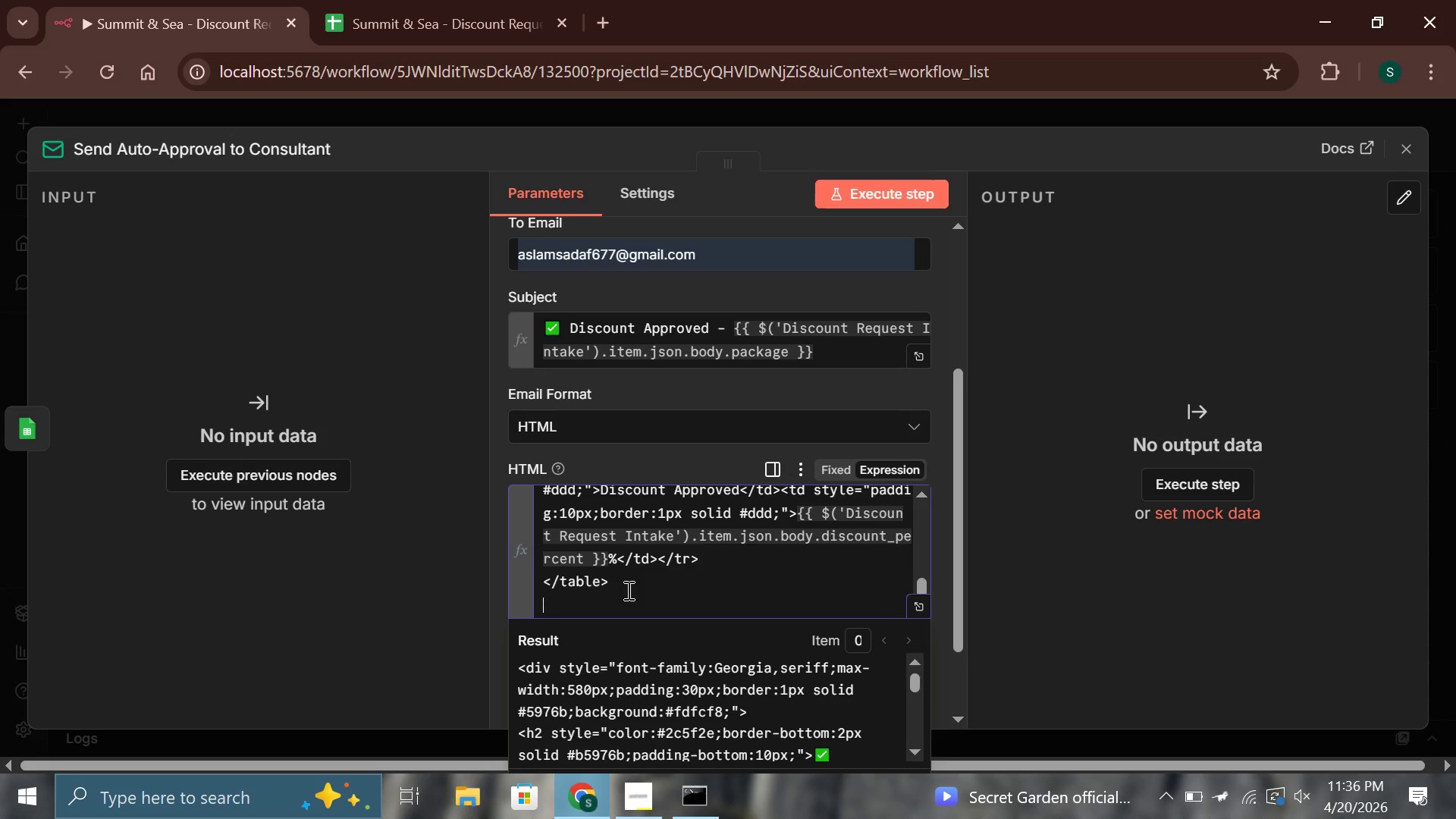 
type(<p>You a)
key(Backspace)
type(,)
key(Backspace)
type(may prov)
key(Backspace)
type(ceed woth)
key(Backspace)
key(Backspace)
key(Backspace)
type(o)
key(Backspace)
type(ith offering this discount to the client. Good luck closing)
 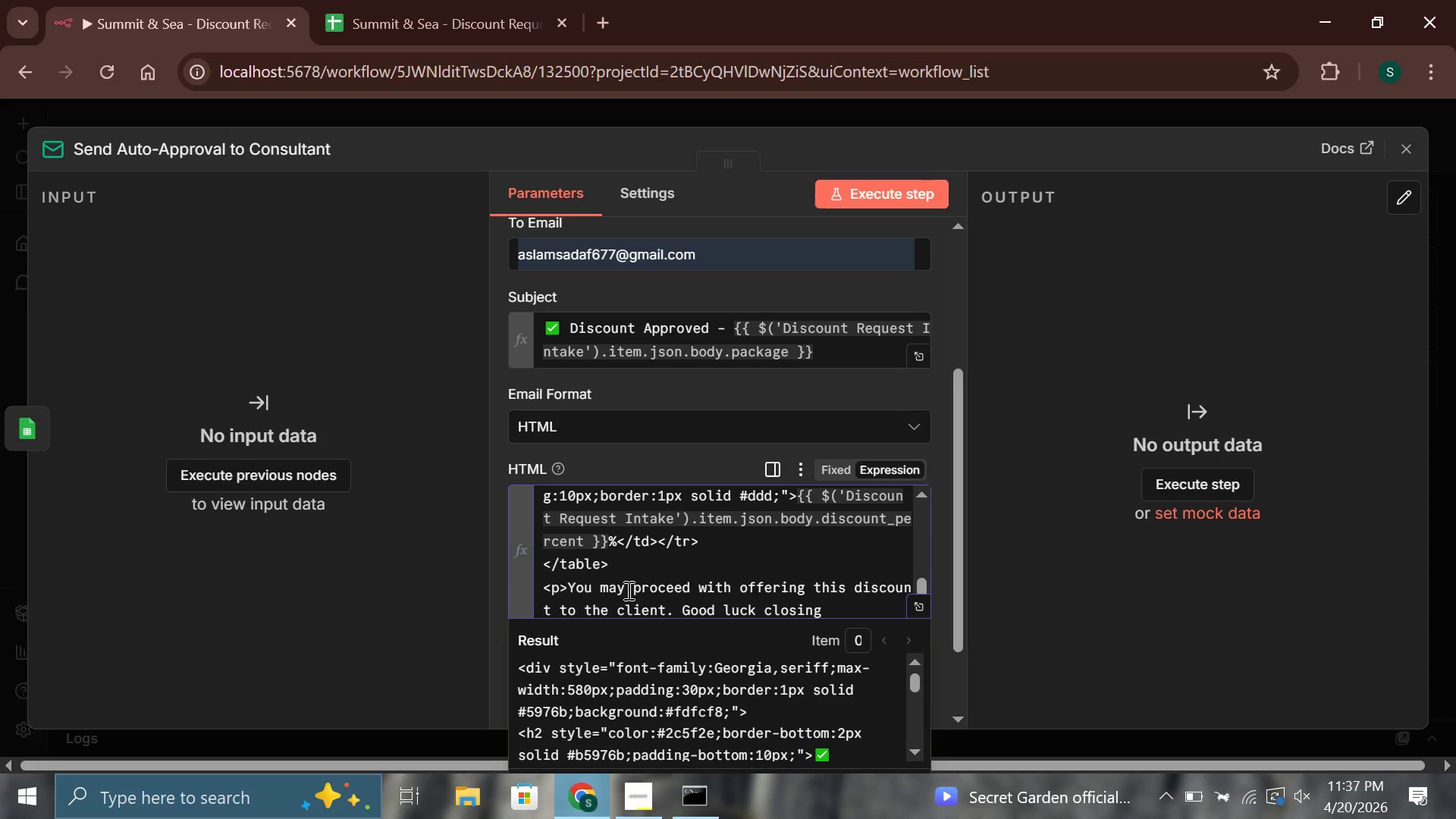 
type( the booking!</p>)
 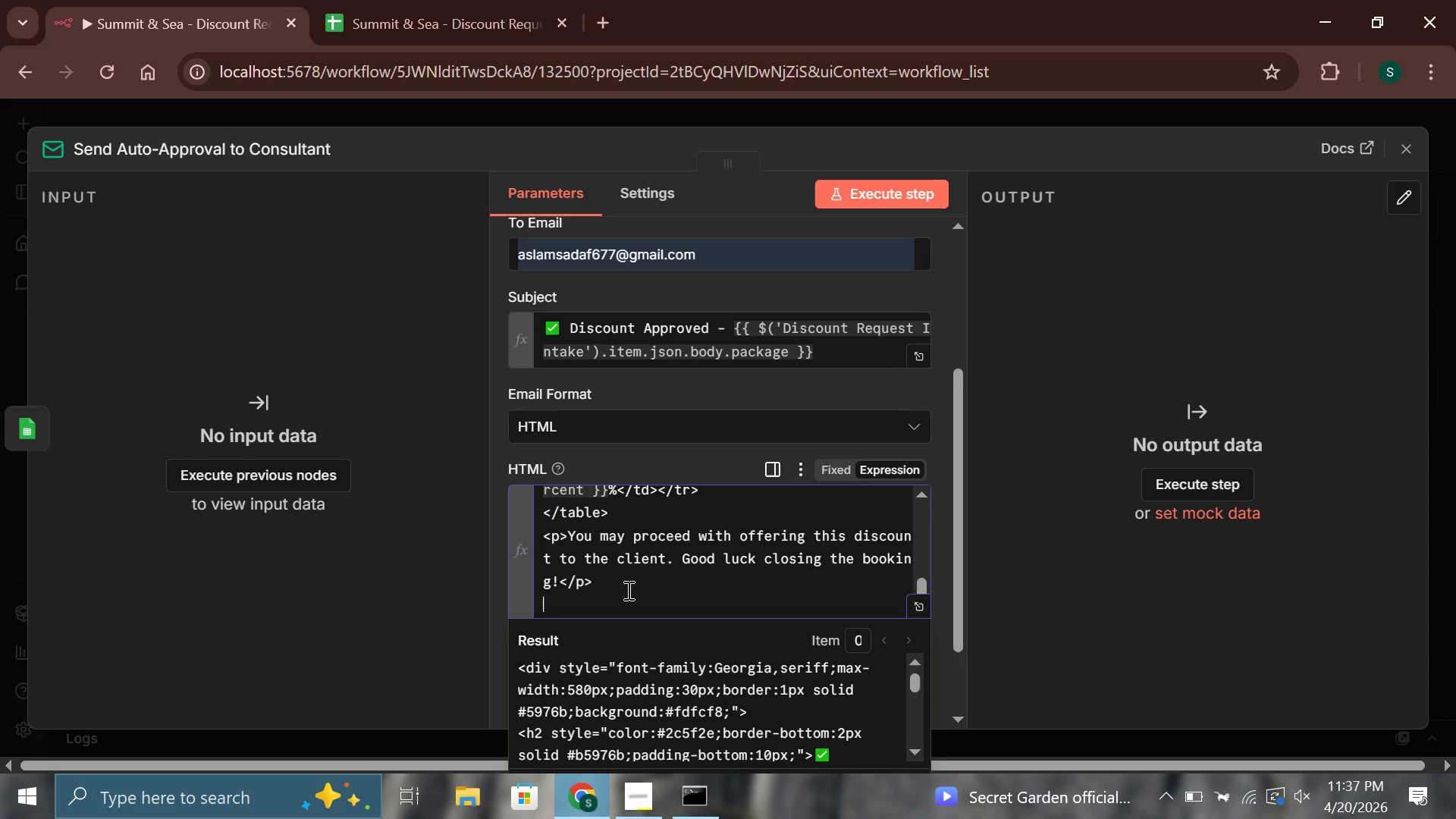 
 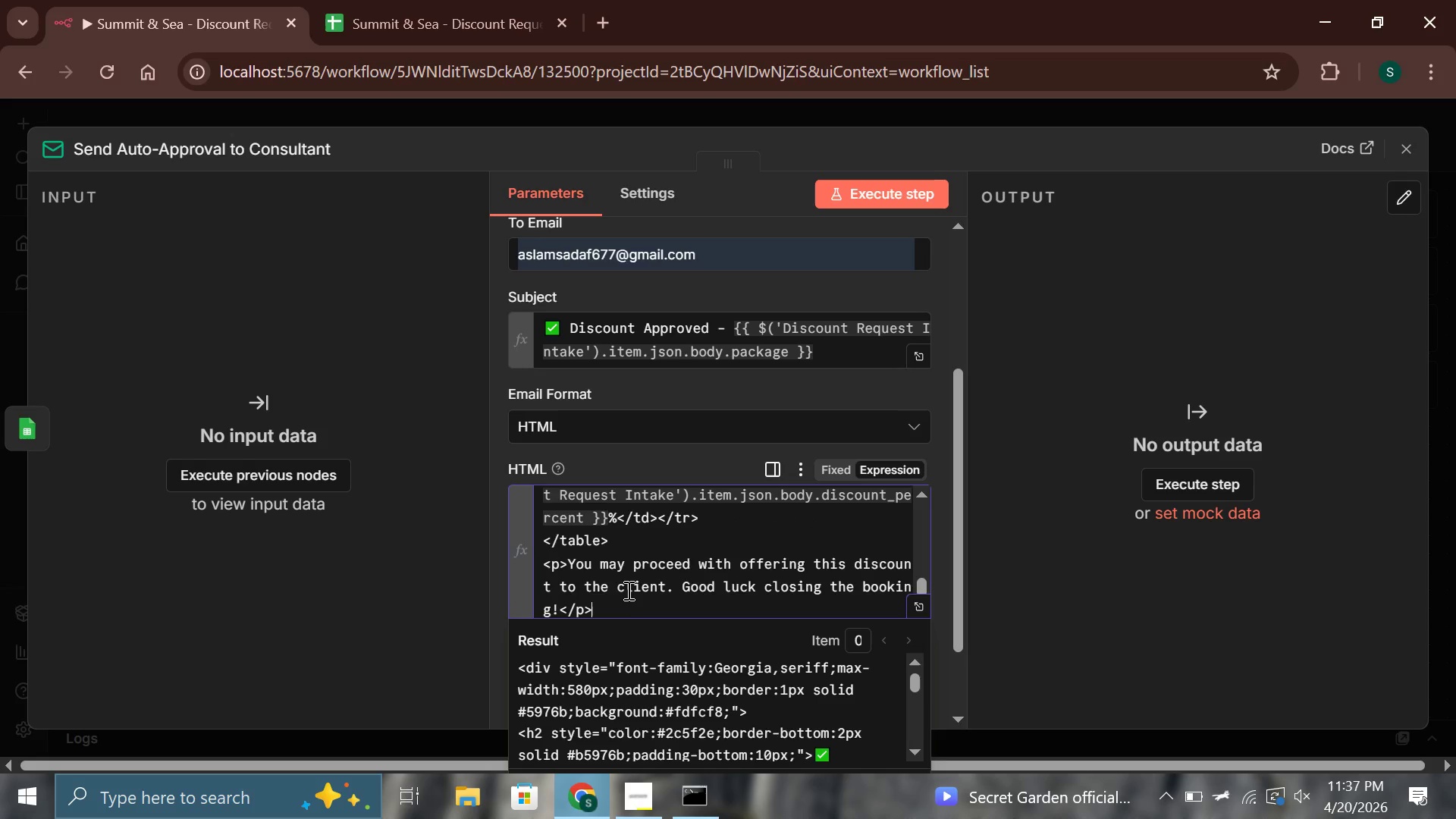 
key(Enter)
 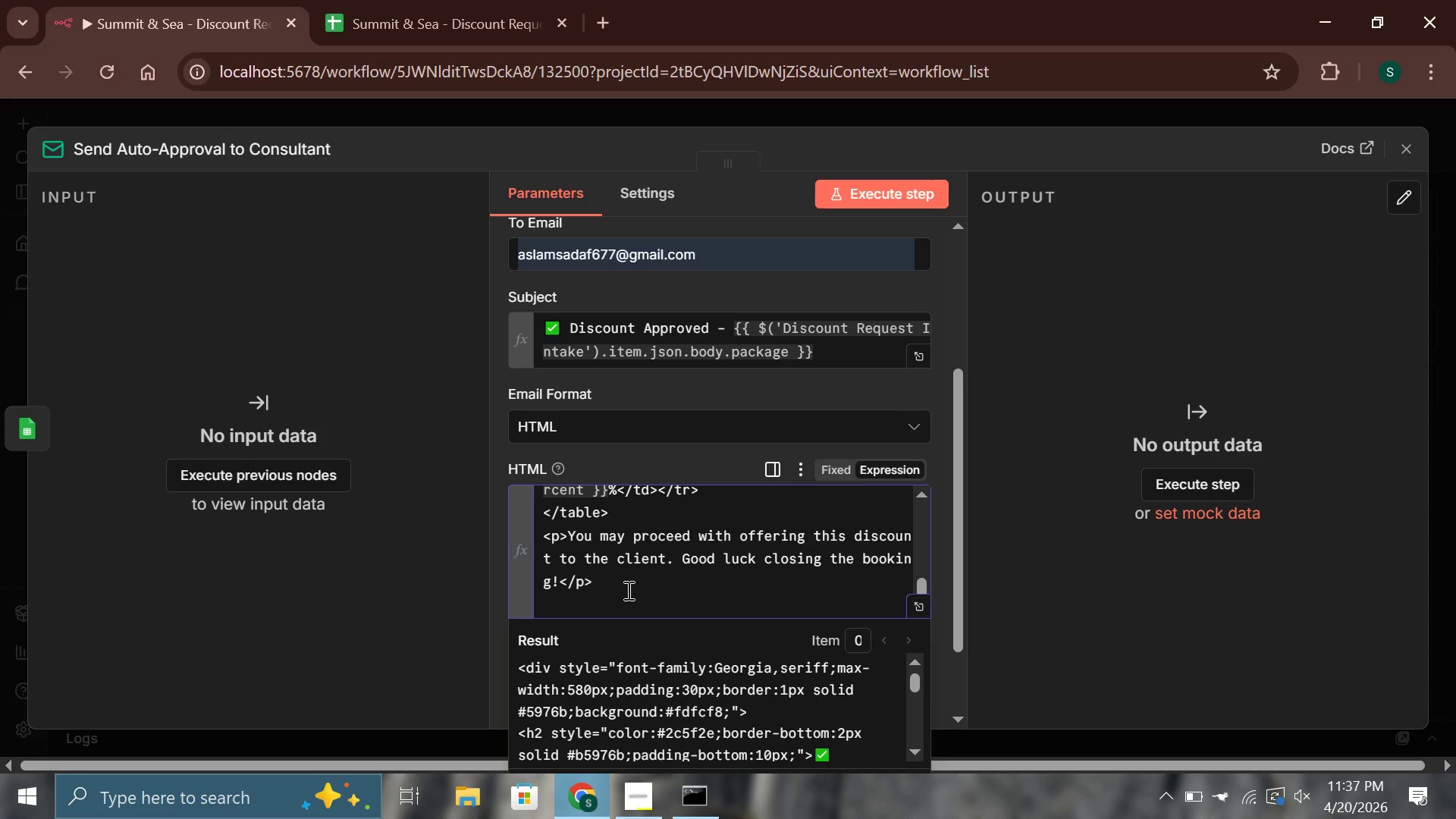 
type(<p style="color:#888;font-size:12px;[PageDown]>Summit &amp; Sea Bespoke - Automated Approv)
key(Backspace)
type(als)
 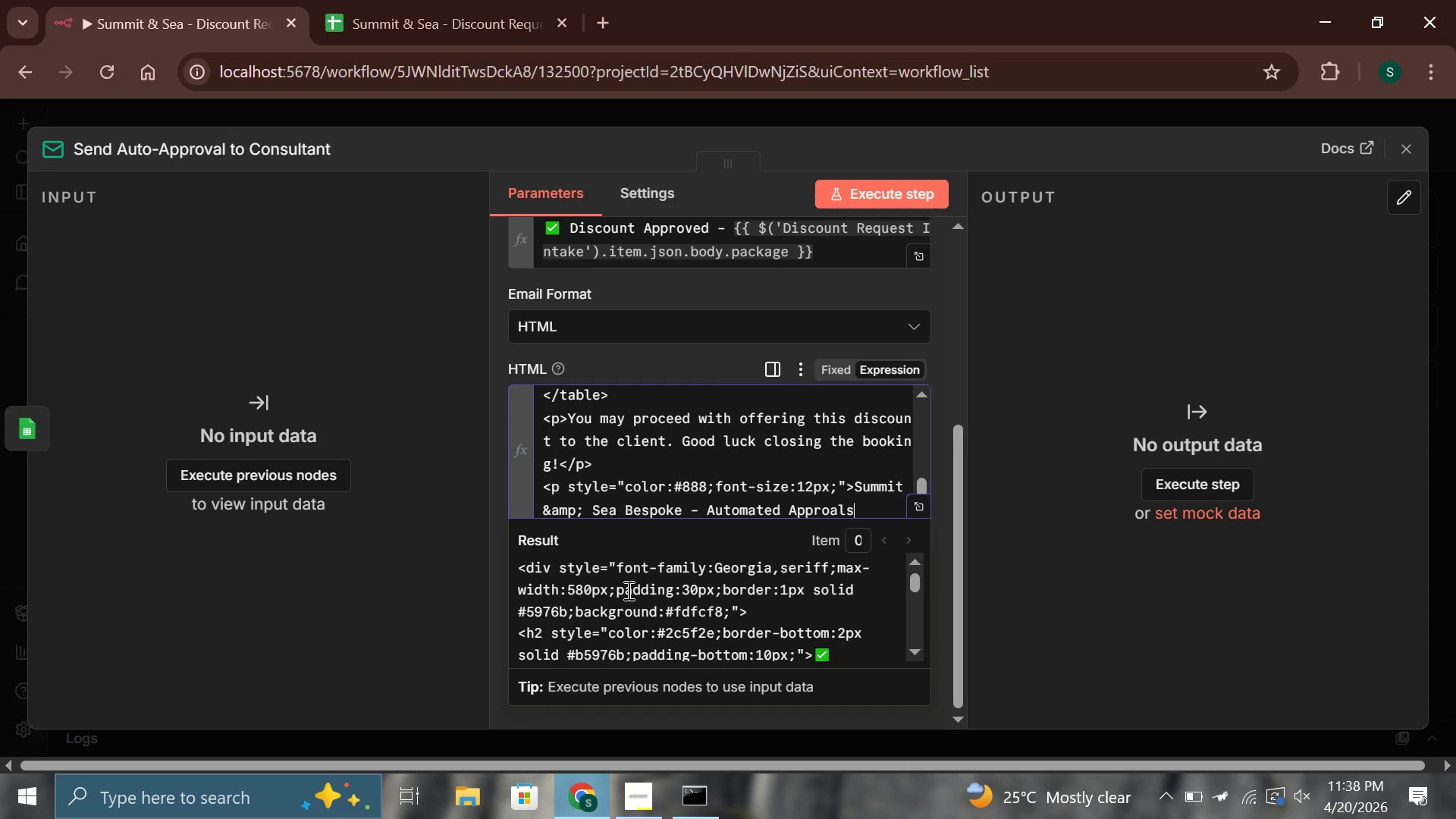 
key(ArrowLeft)
 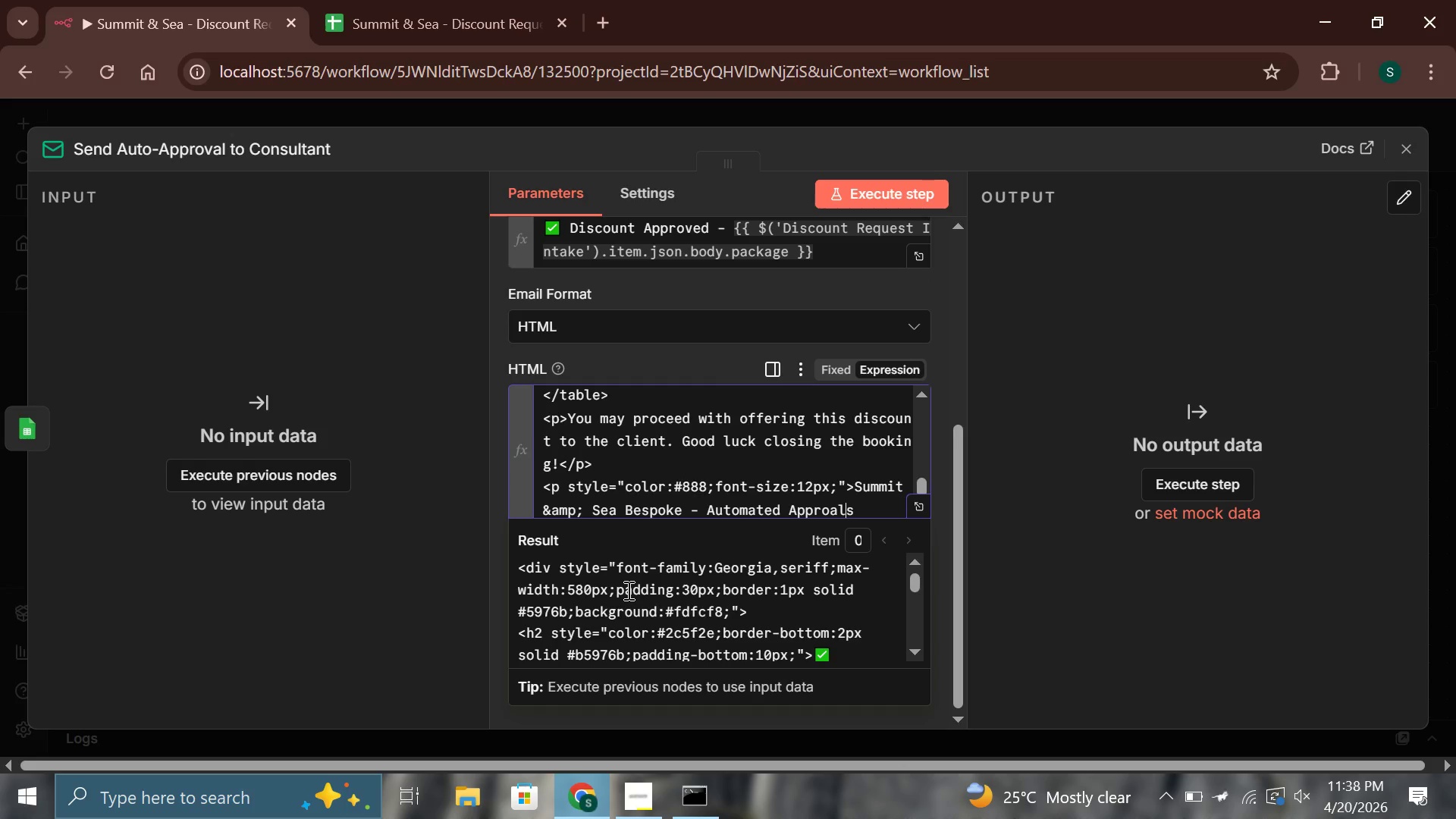 
key(ArrowLeft)
 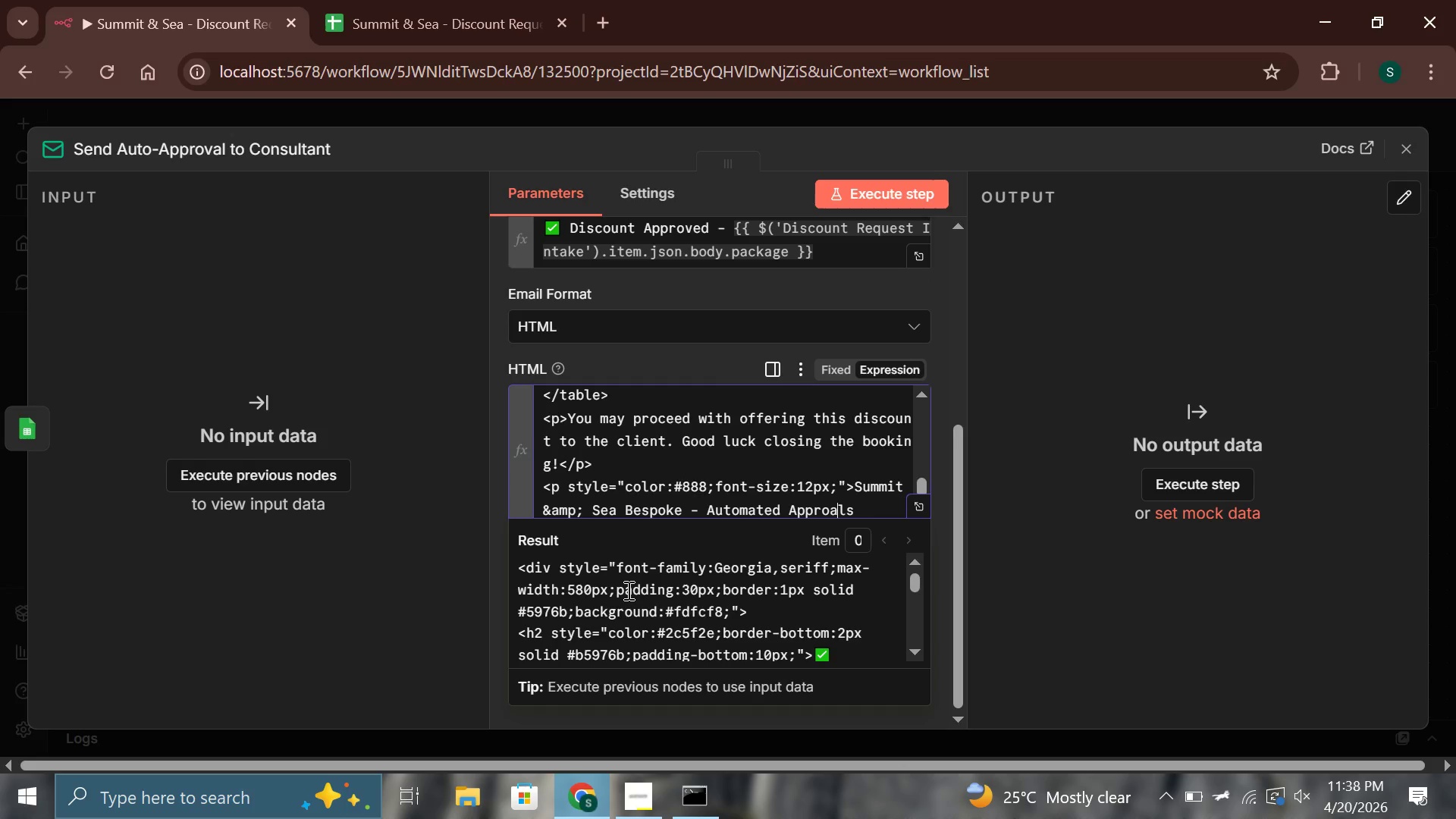 
key(ArrowLeft)
 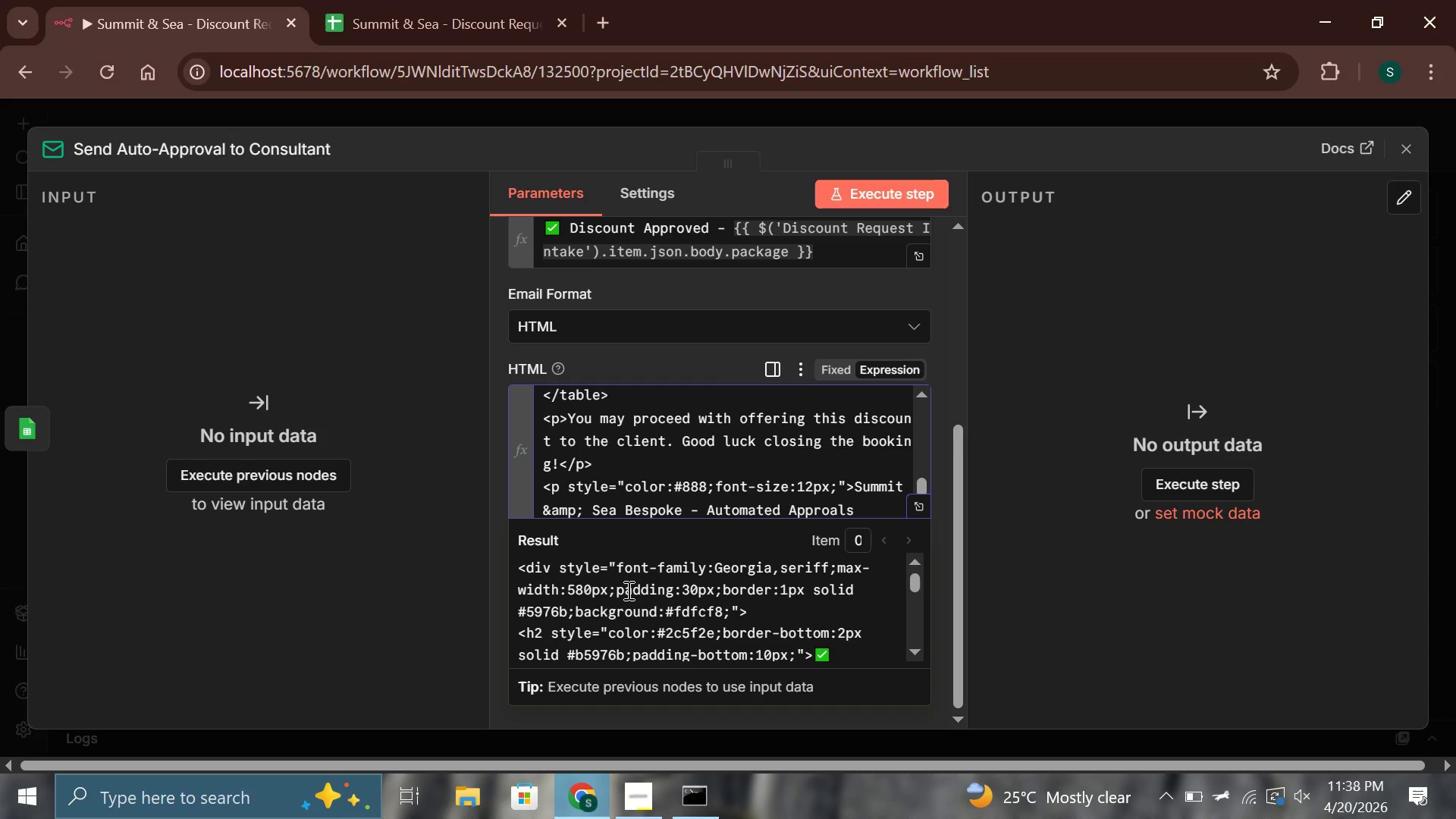 
type(v System</p>)
 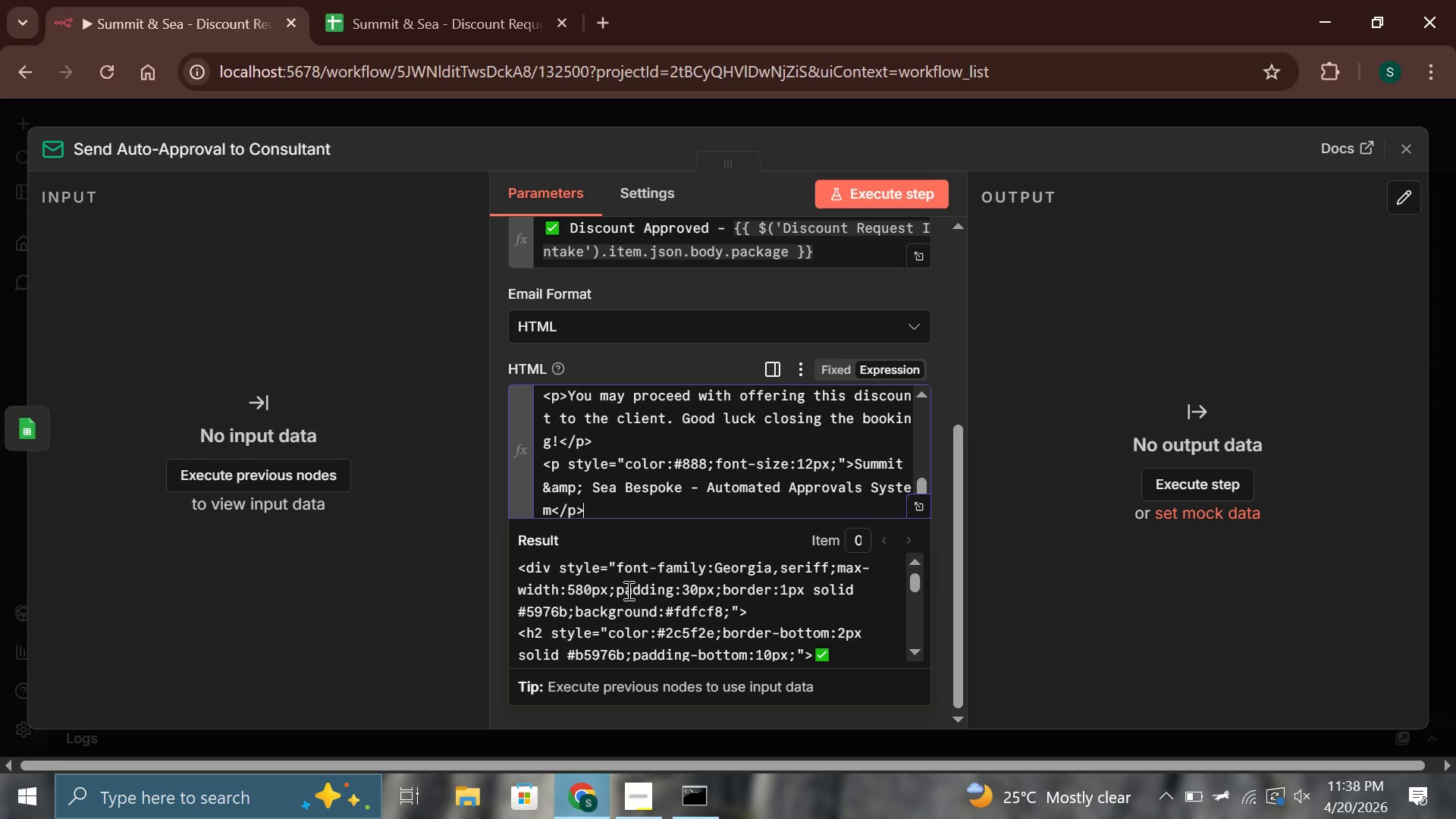 
hold_key(key=ArrowRight, duration=0.7)
 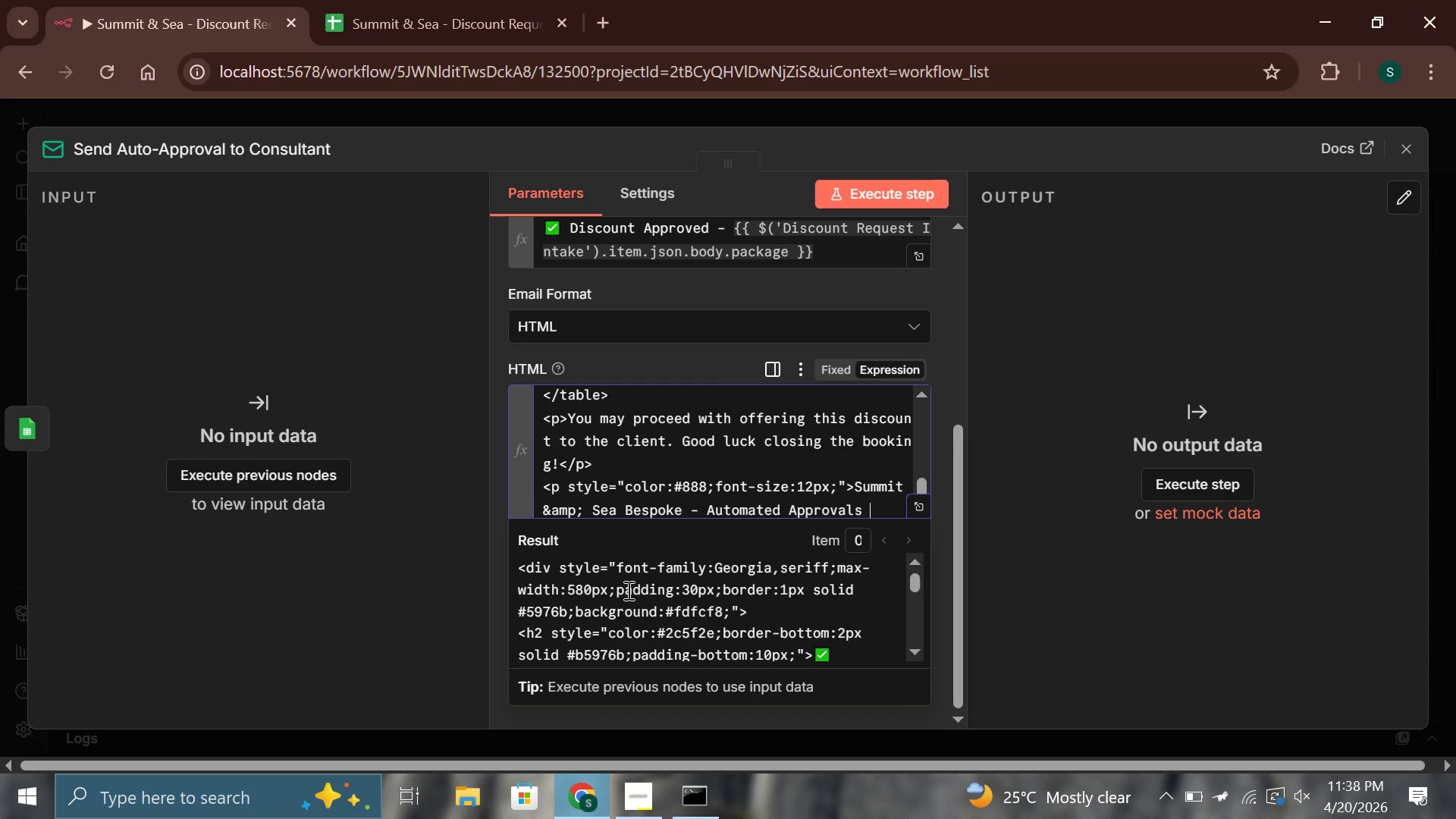 
key(Enter)
 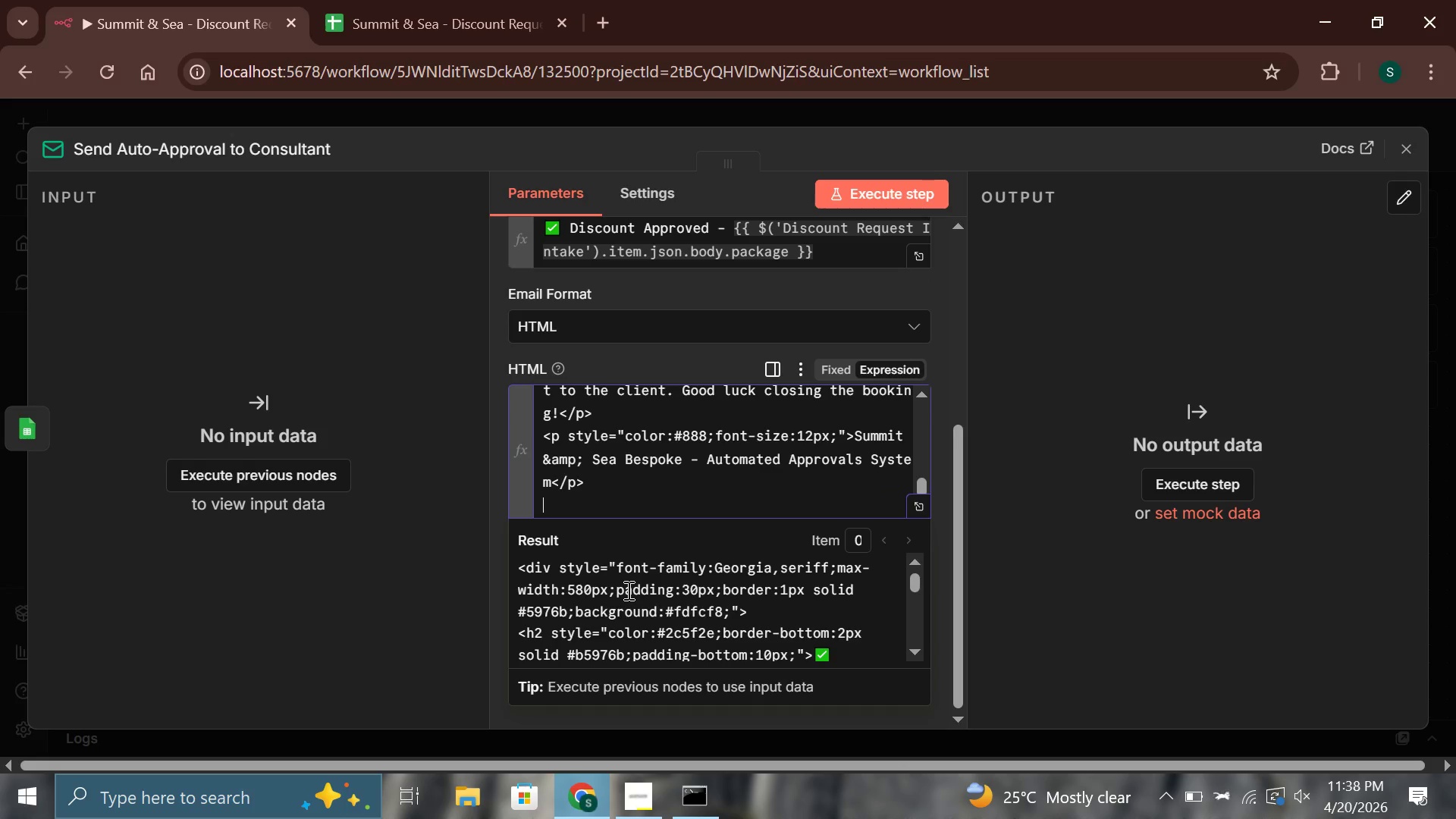 
type(</div>)
 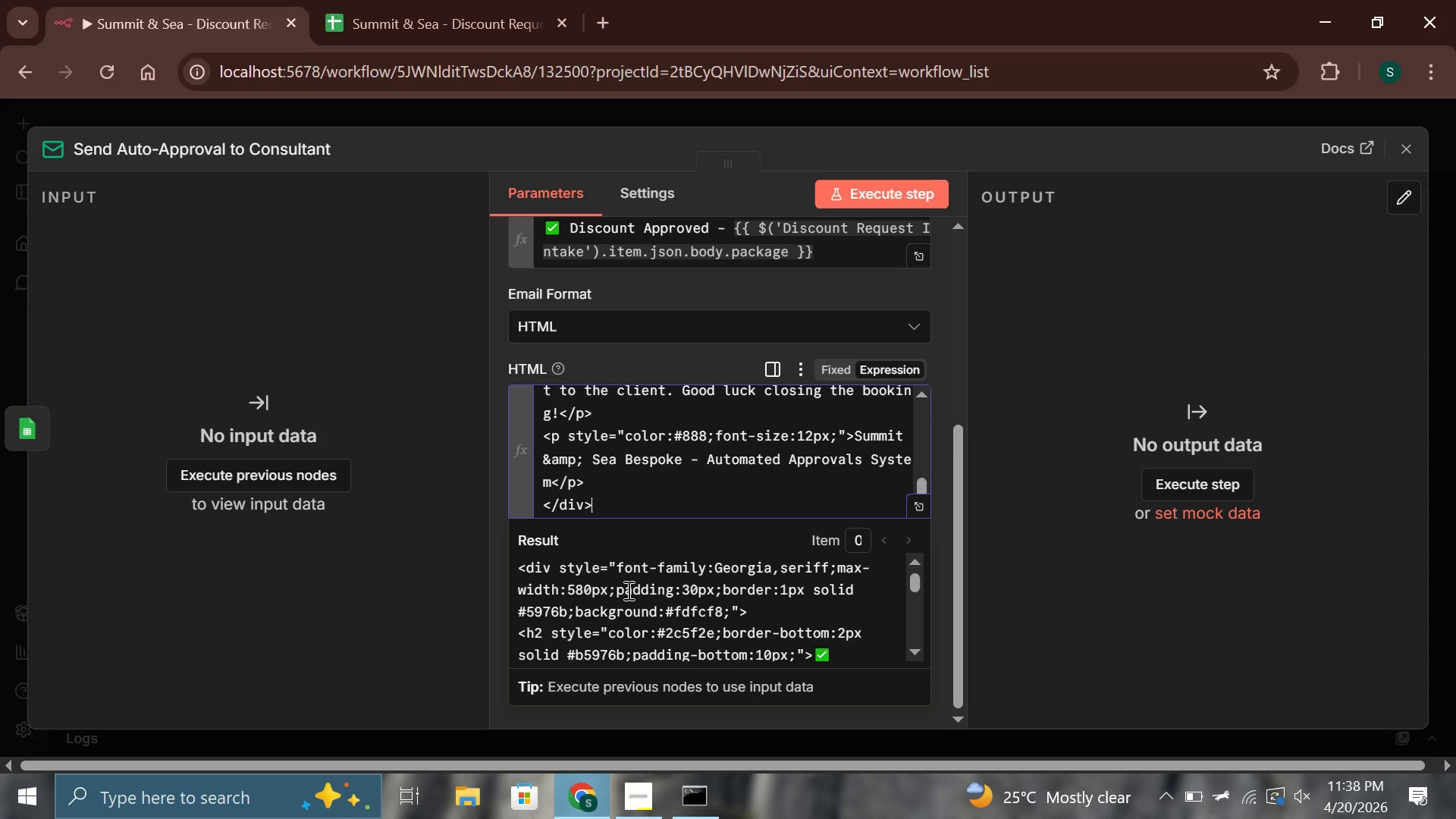 
wait(5.64)
 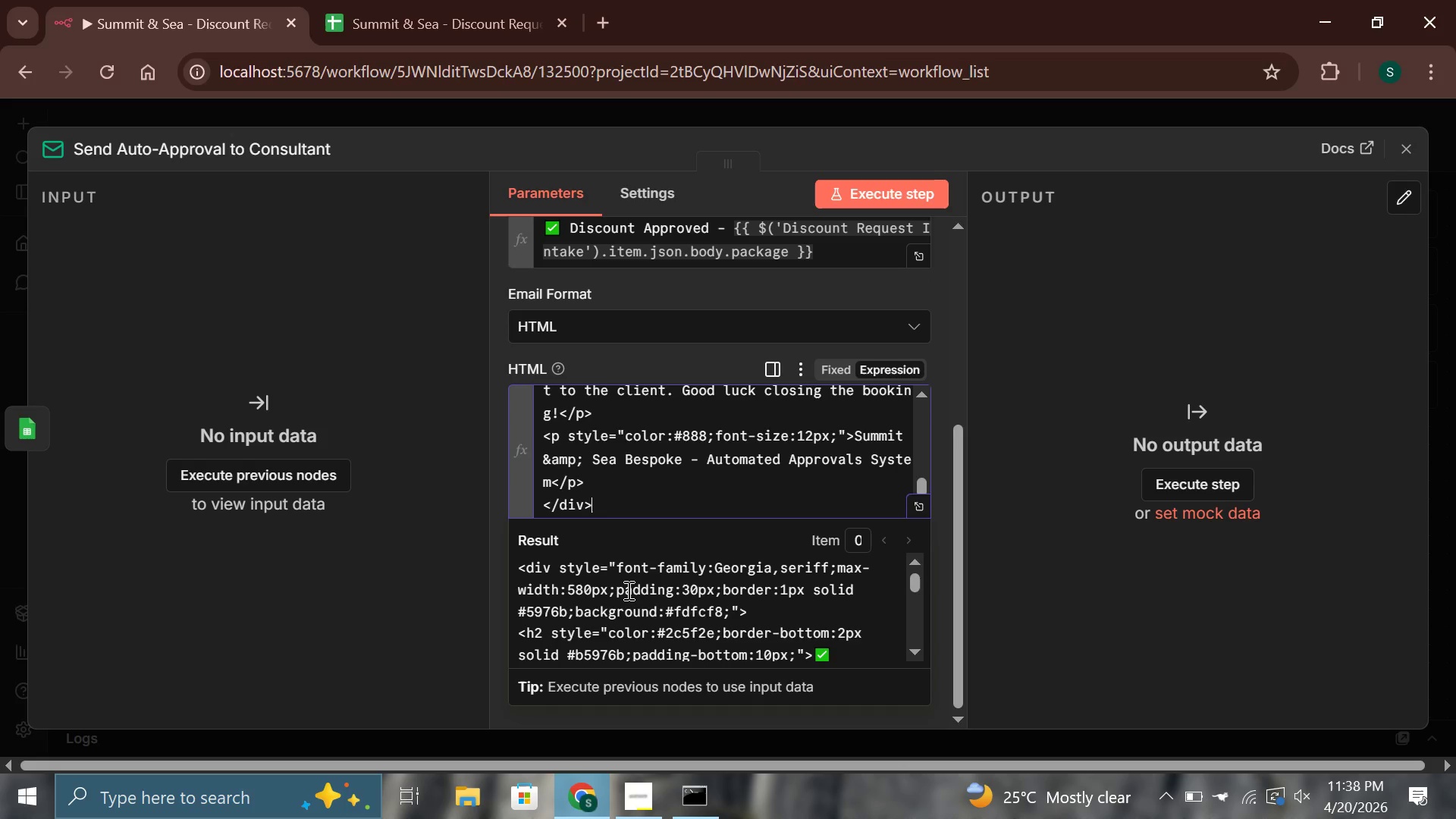 
key(Enter)
 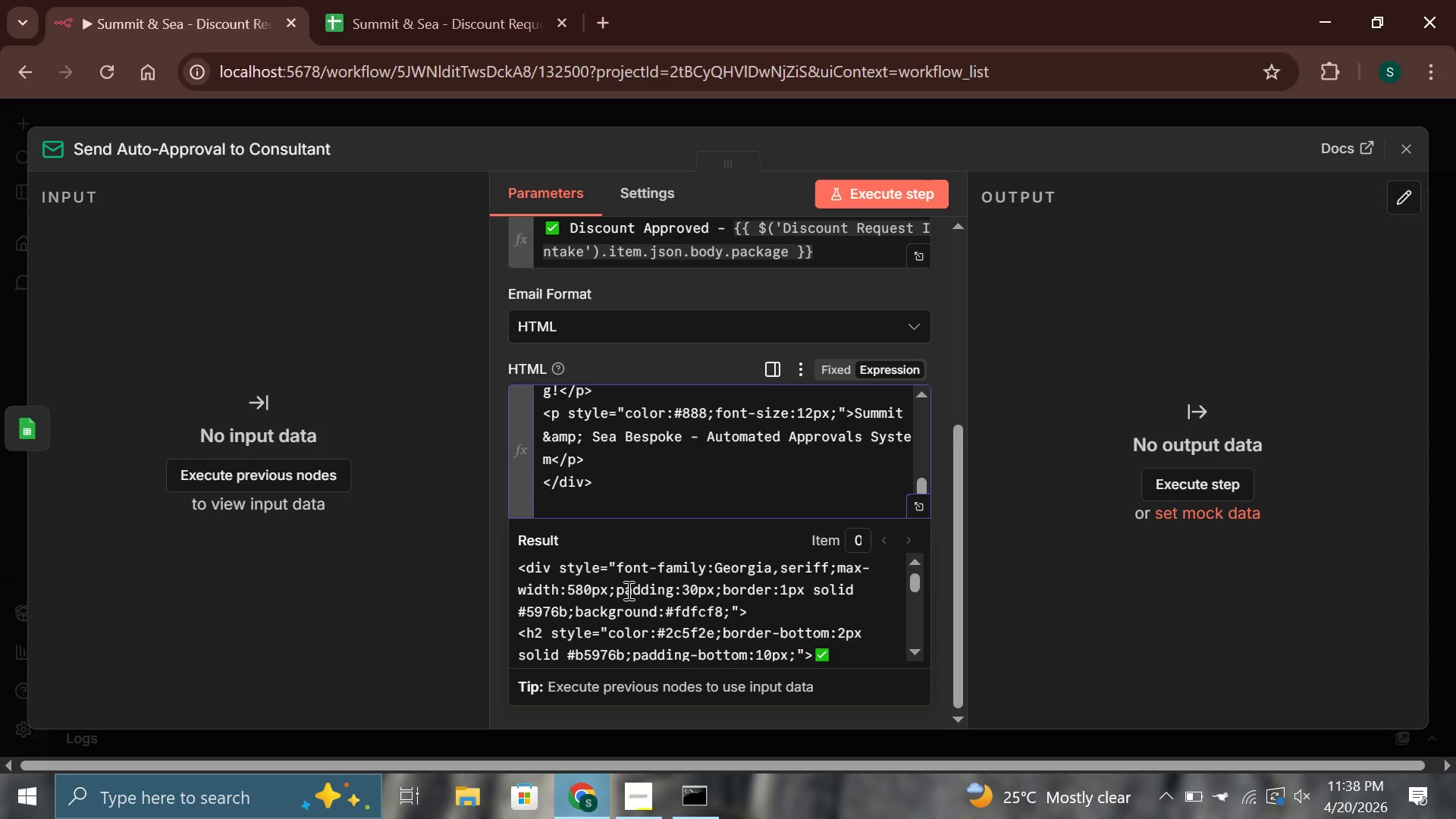 
key(Backspace)
 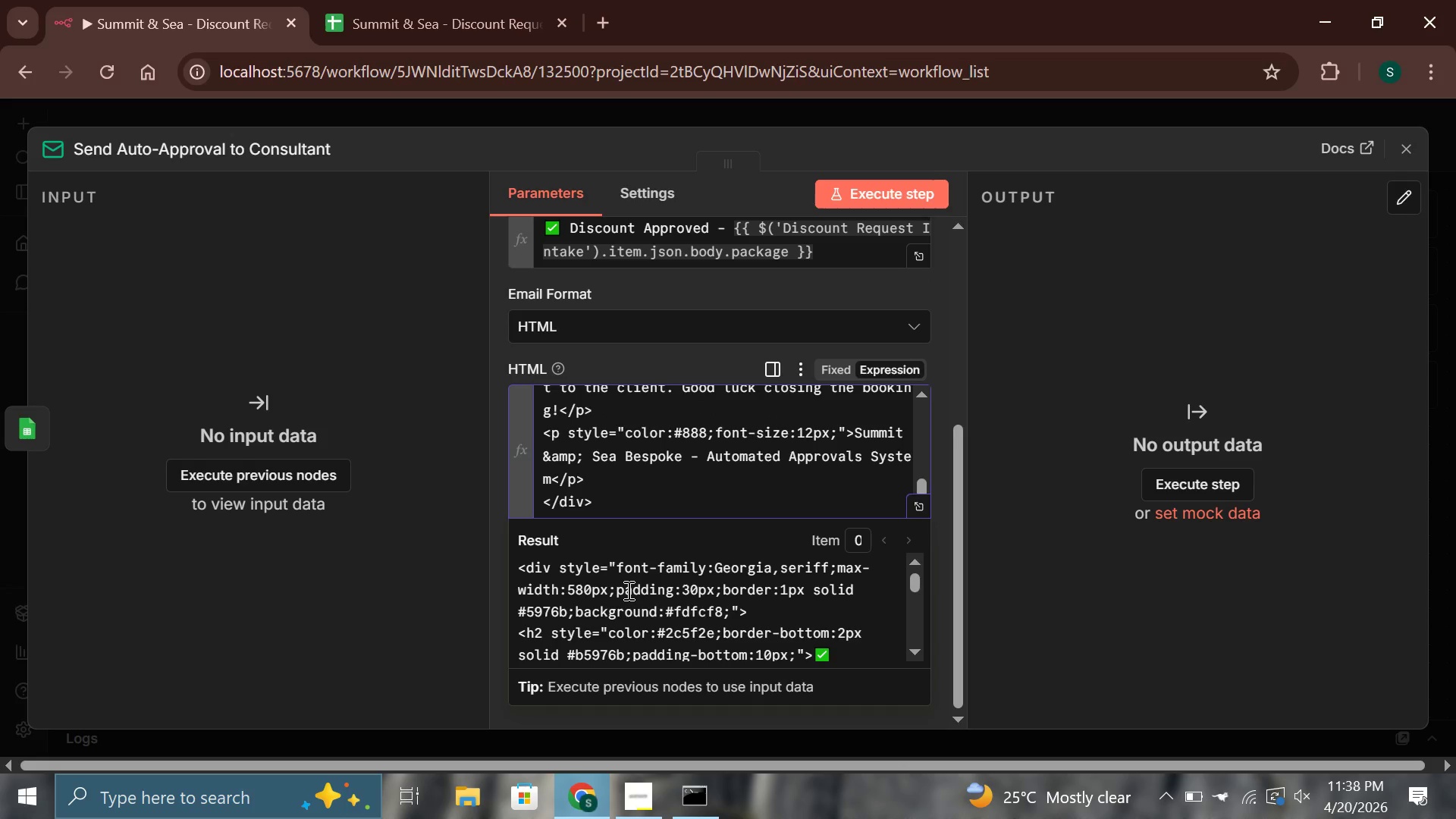 
key(Control+A)
 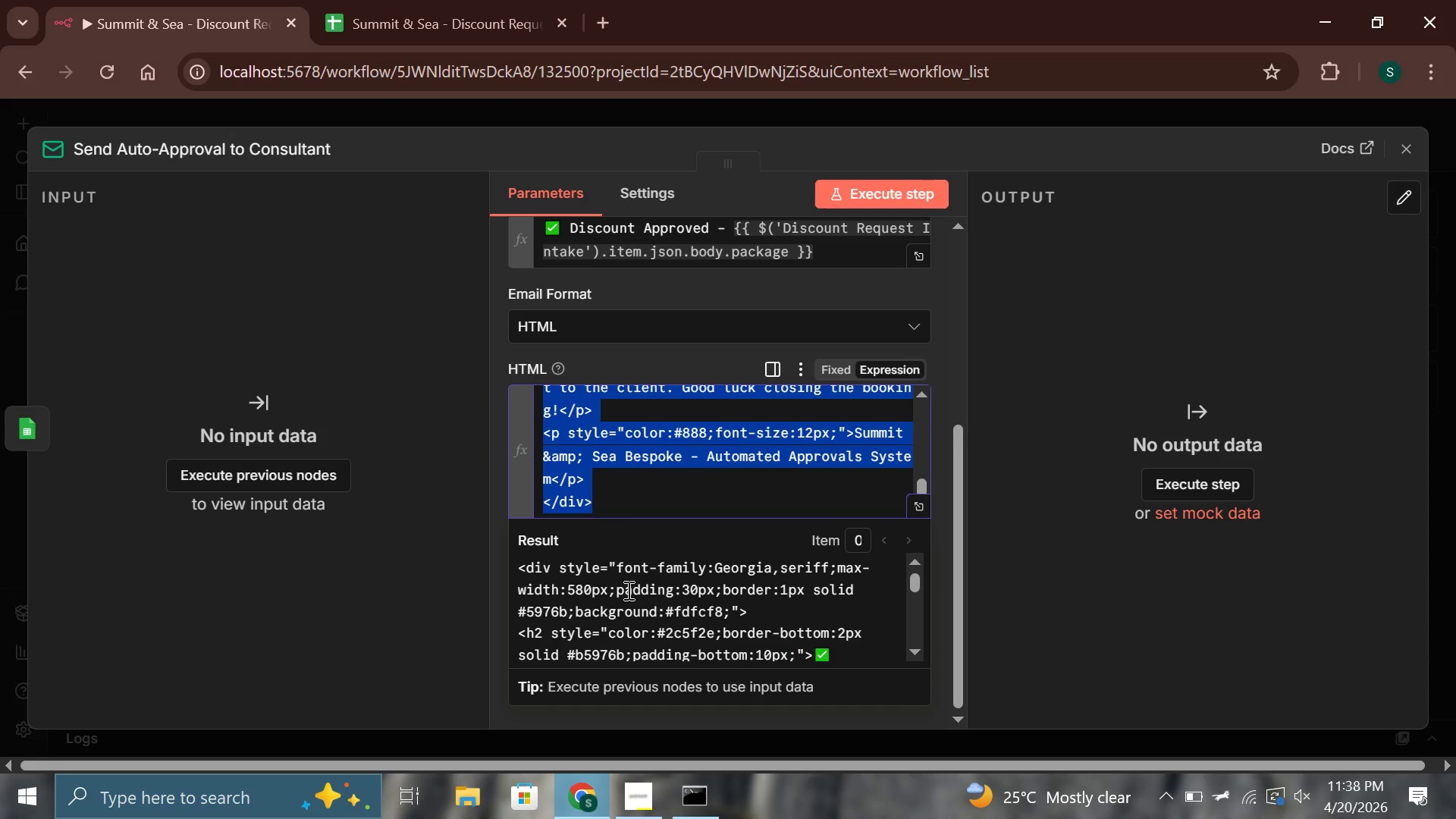 
key(Control+C)
 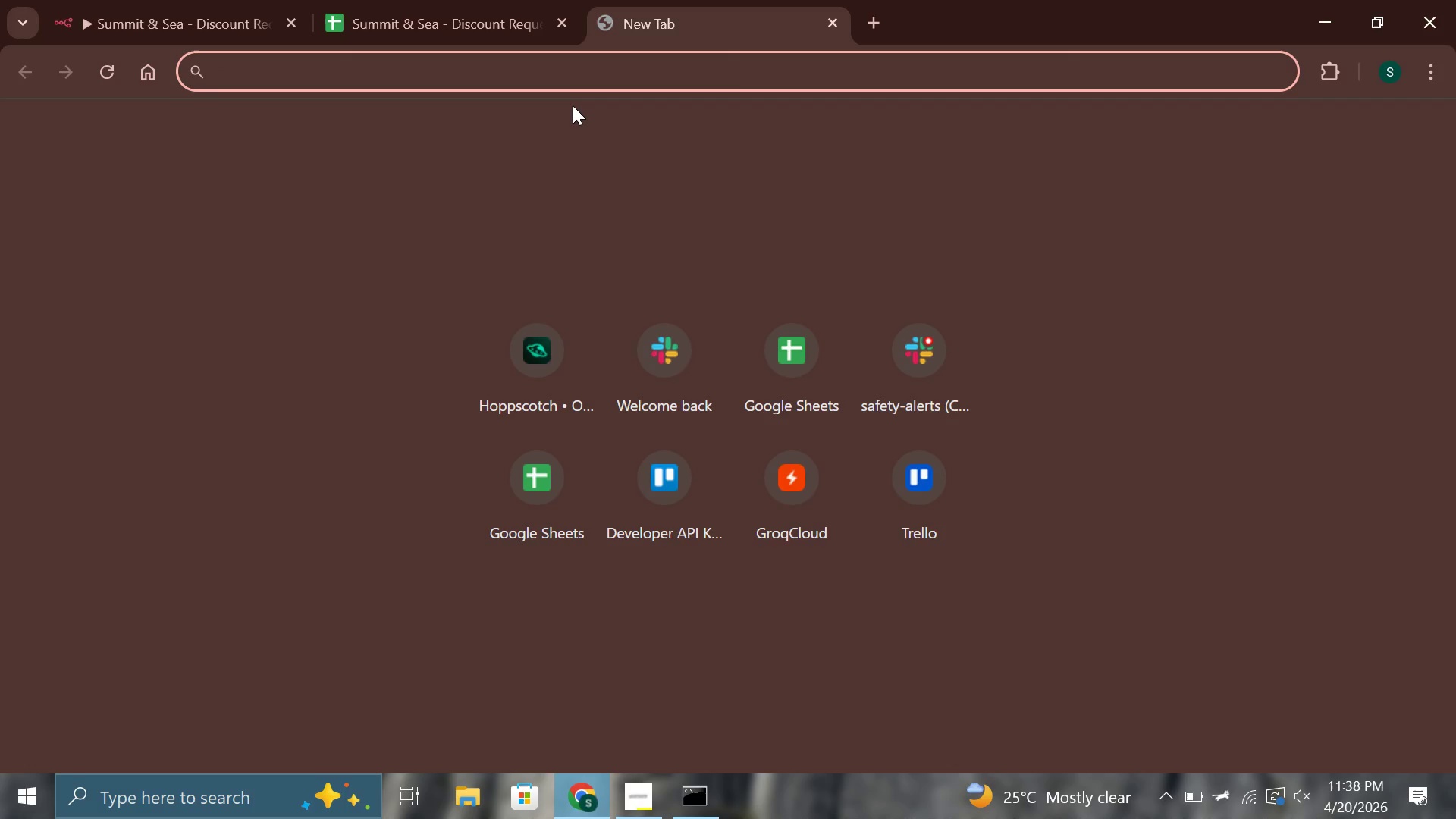 
type(ge)
 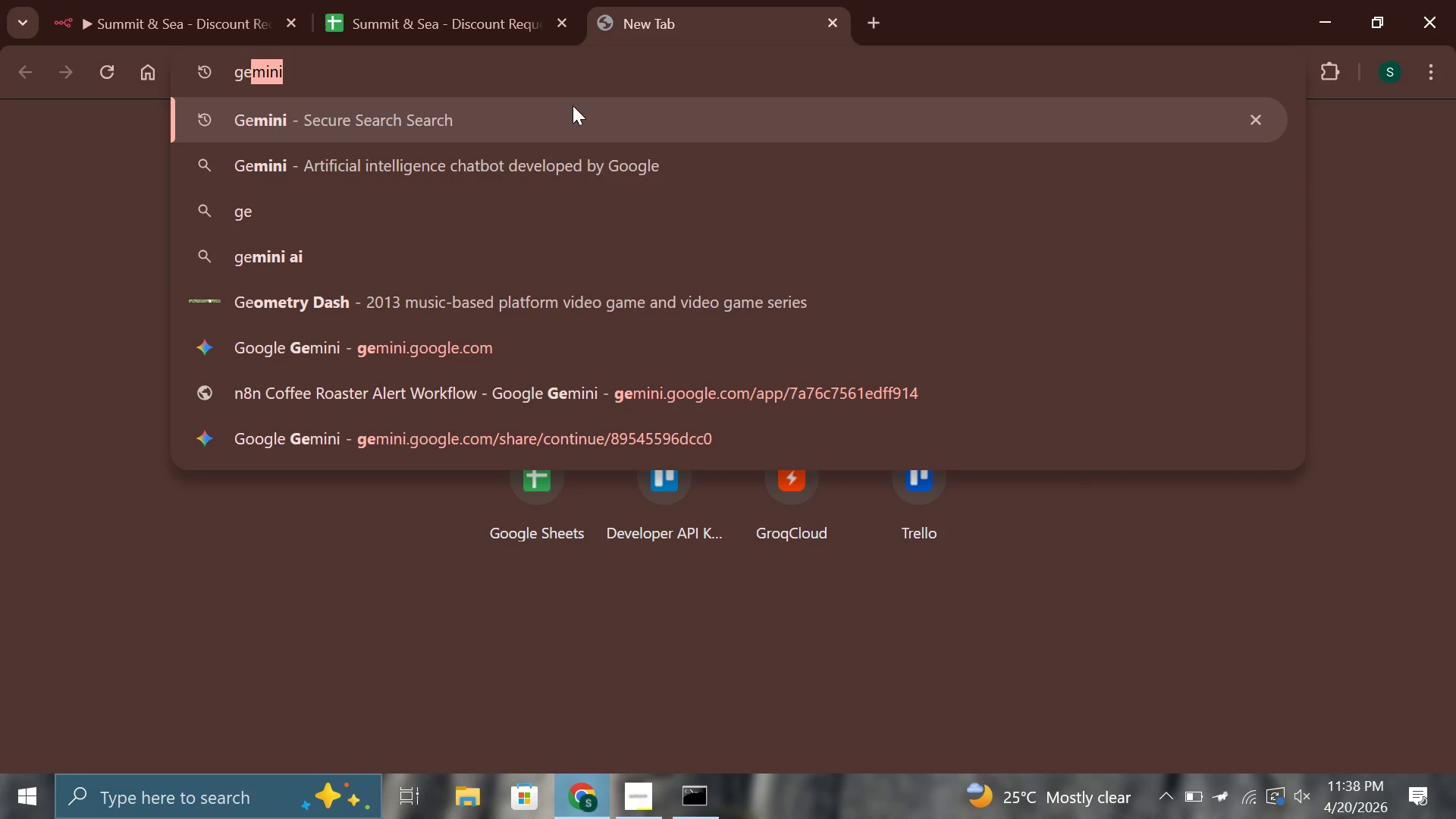 
key(Enter)
 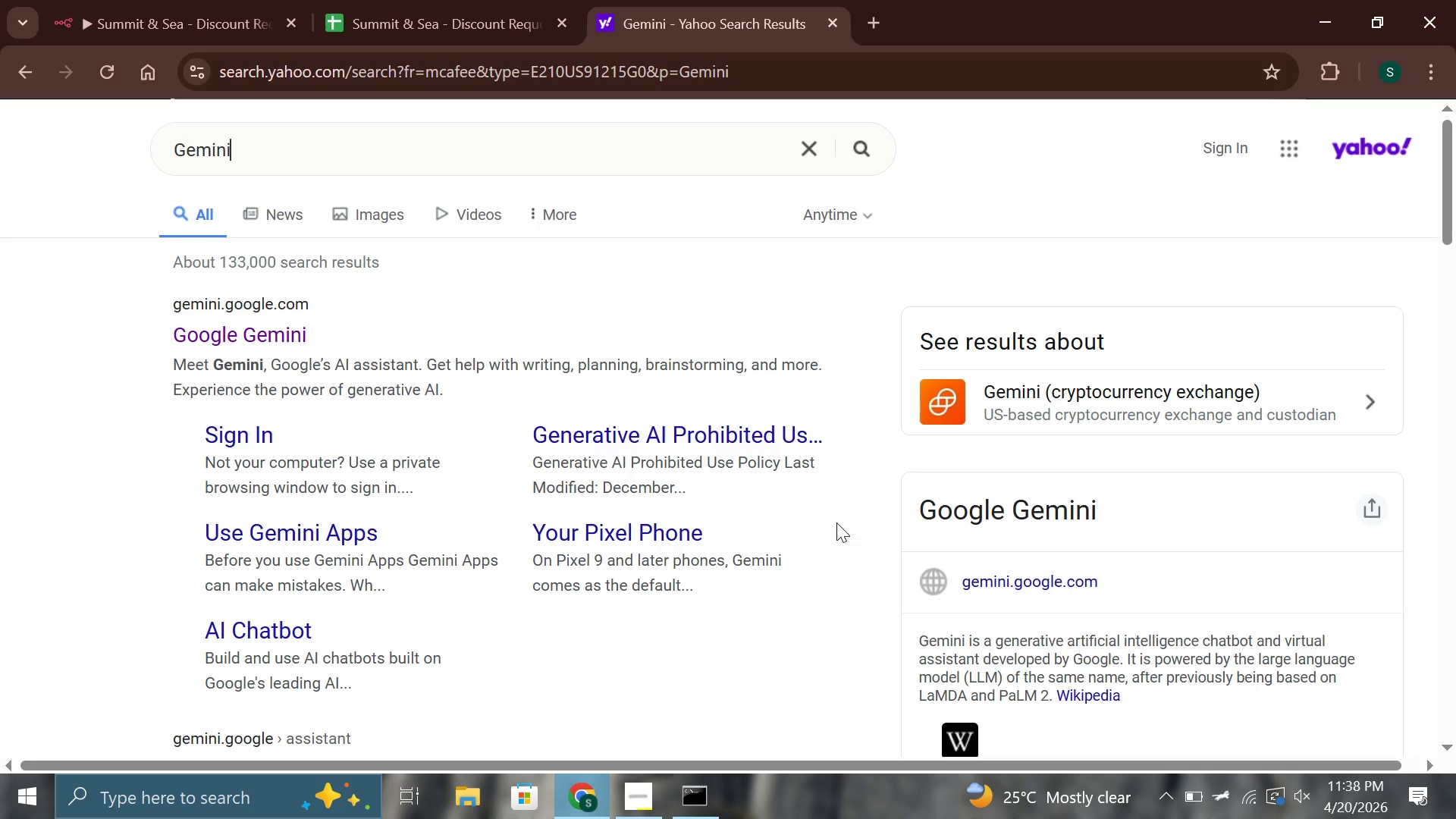 
wait(16.7)
 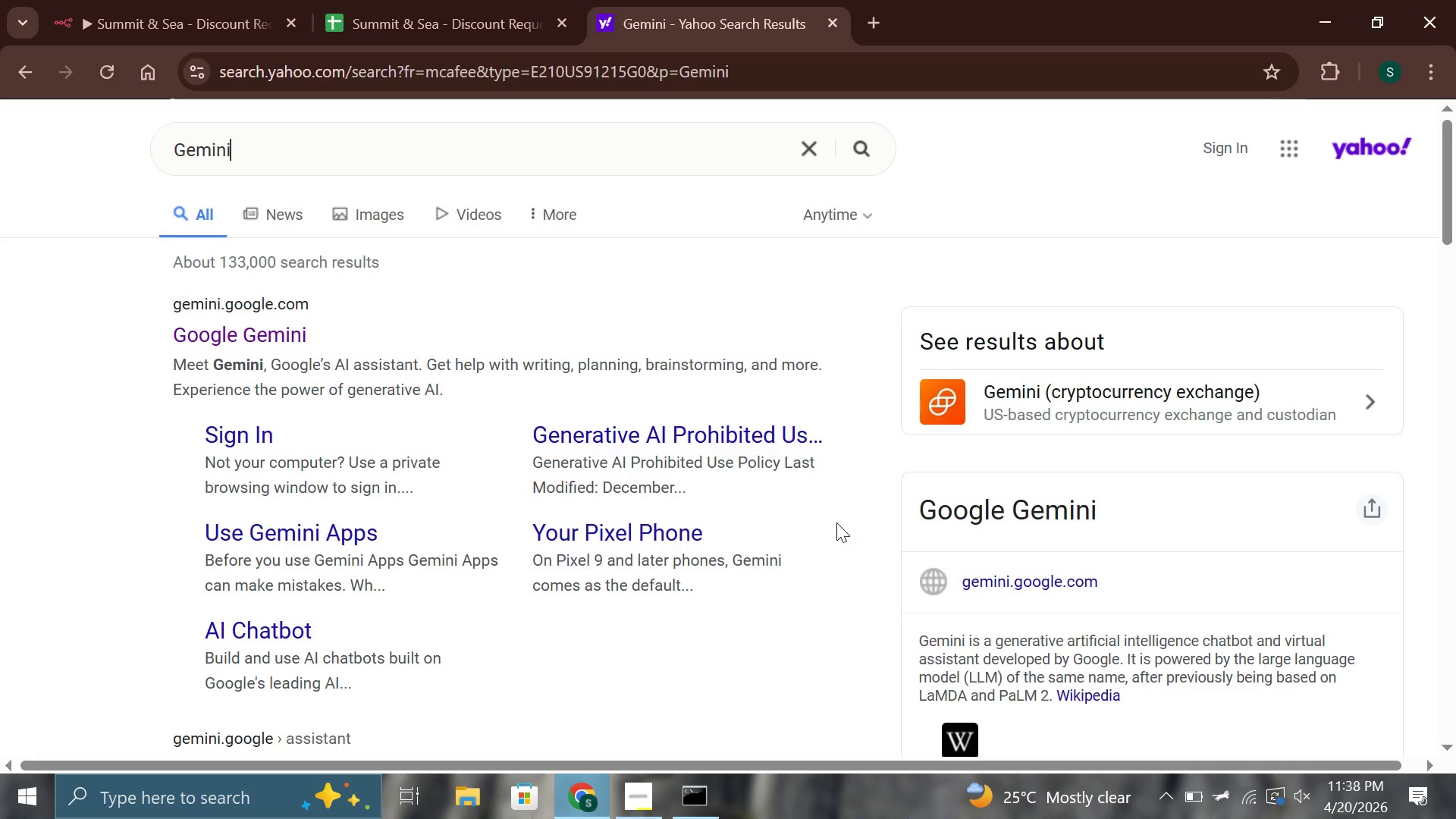 
left_click([828, 27])
 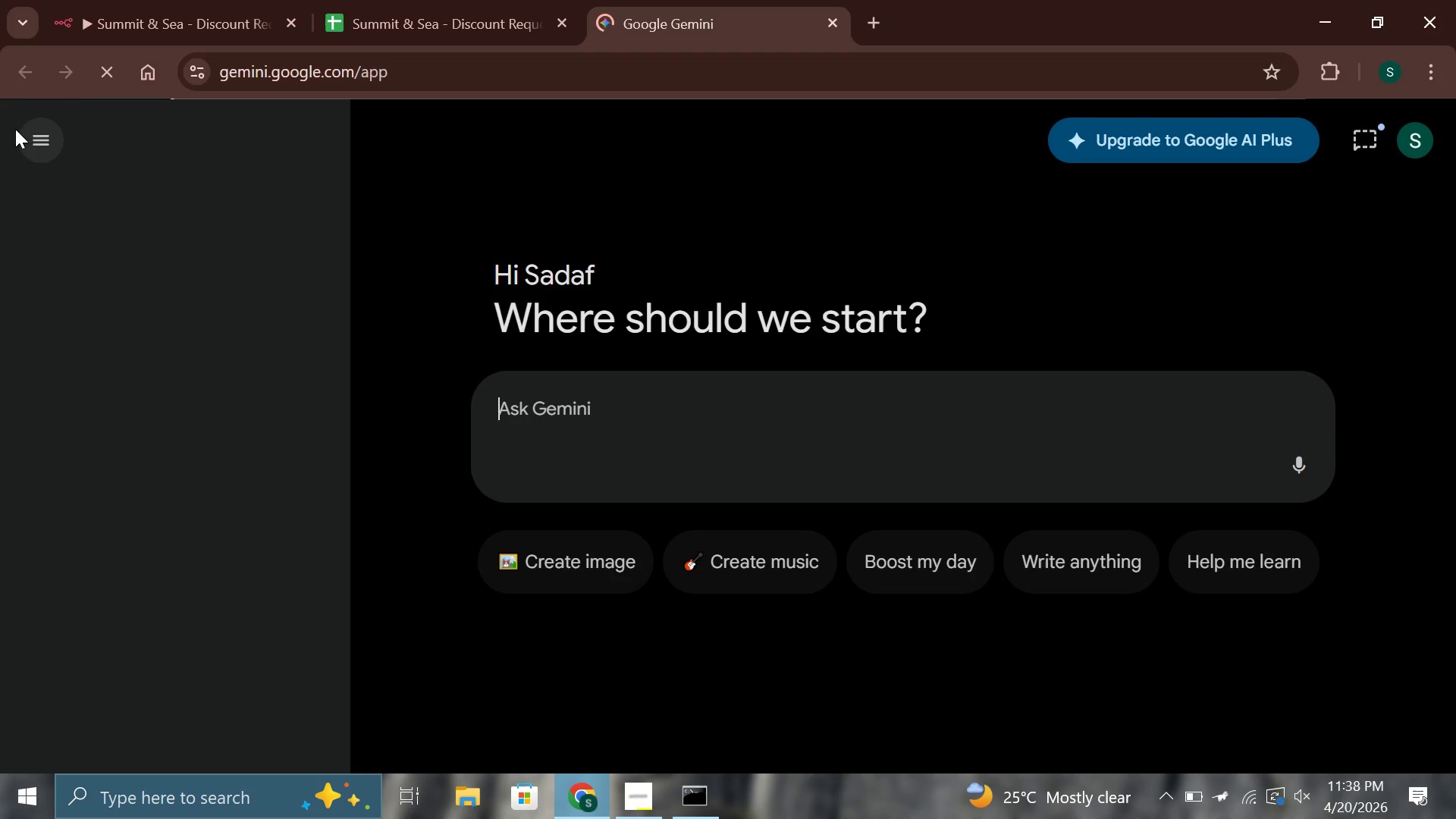 
left_click([28, 139])
 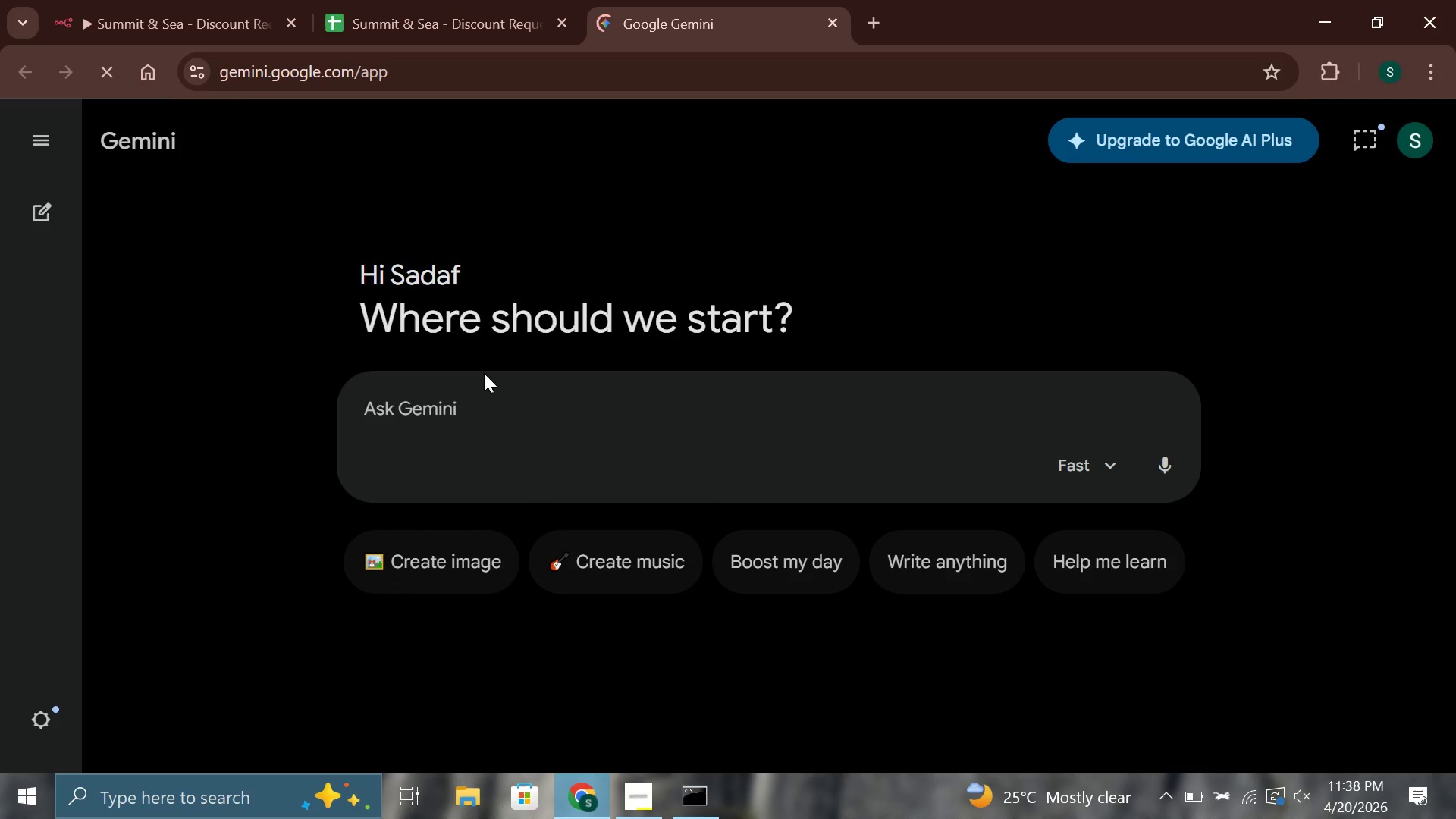 
left_click([478, 397])
 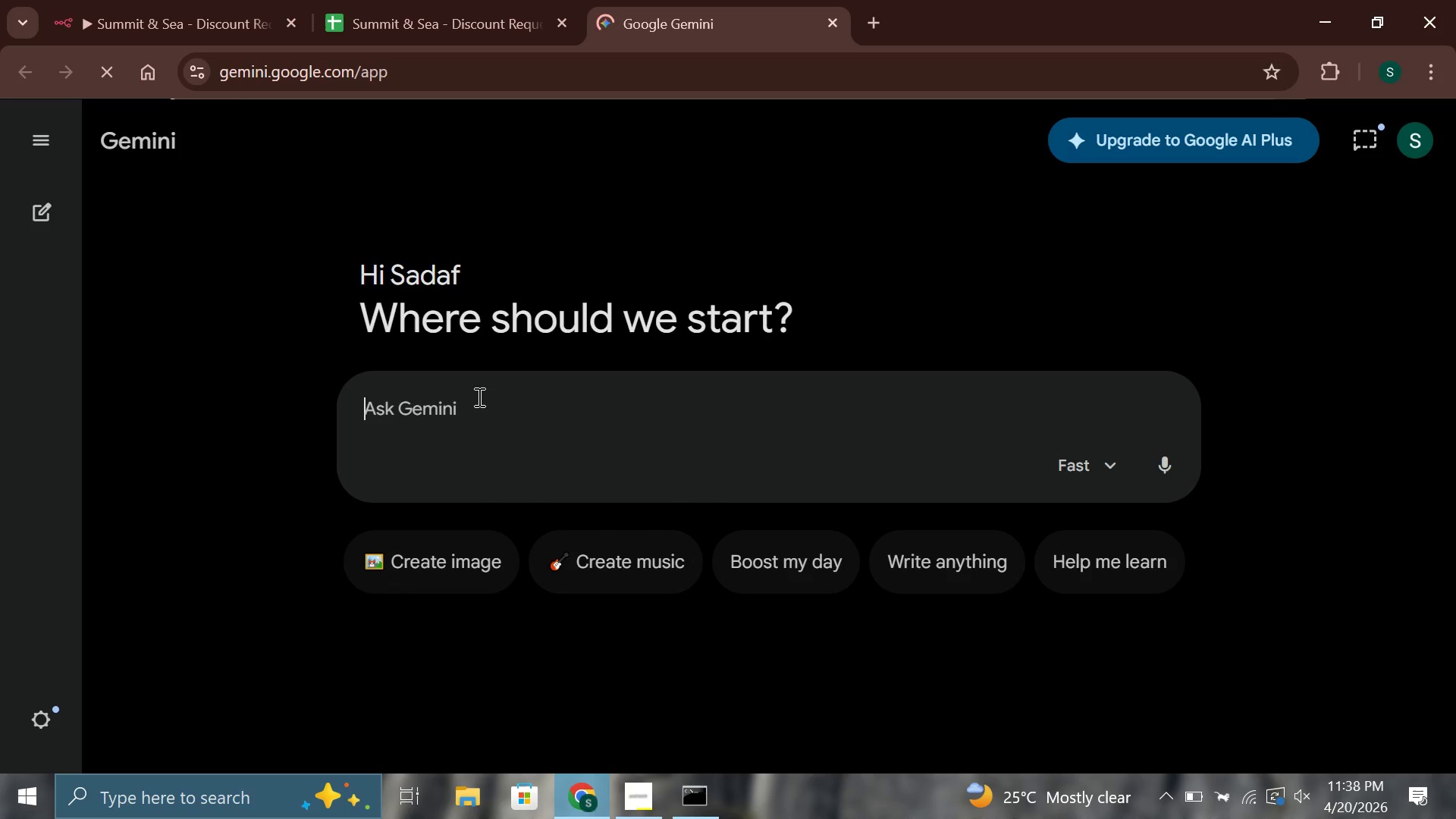 
key(Control+V)
 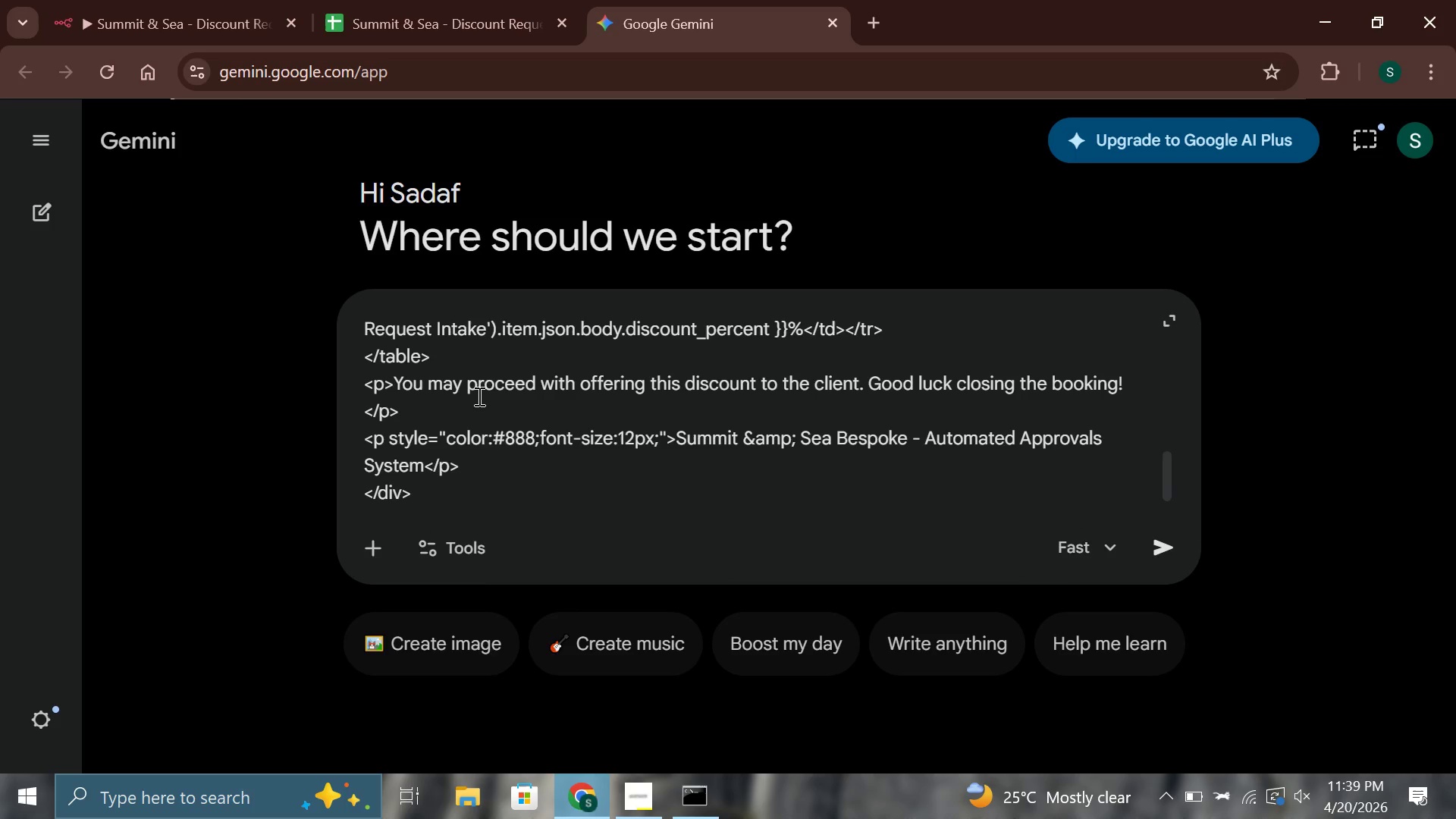 
key(Shift+Enter)
 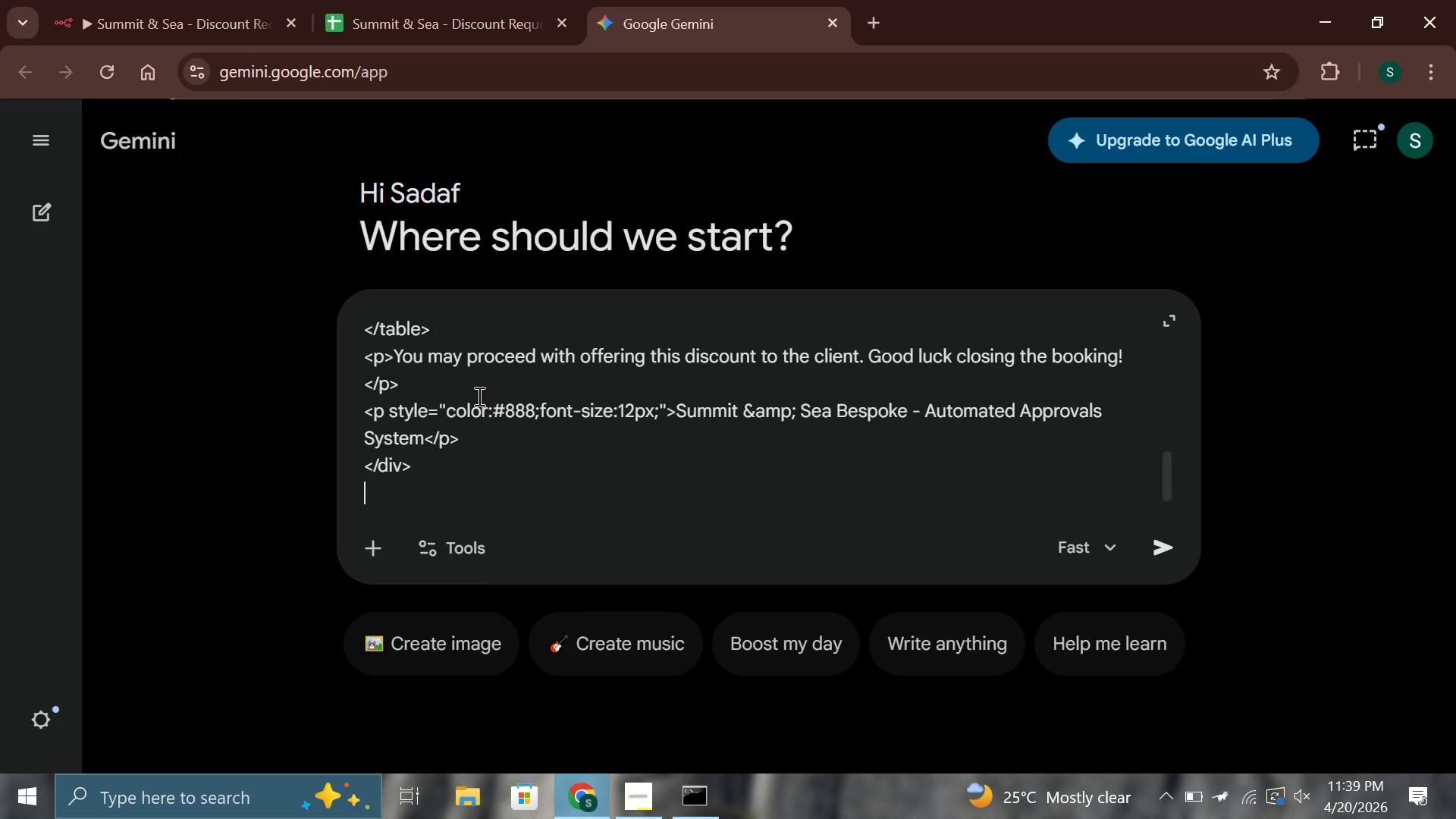 
key(Shift+Enter)
 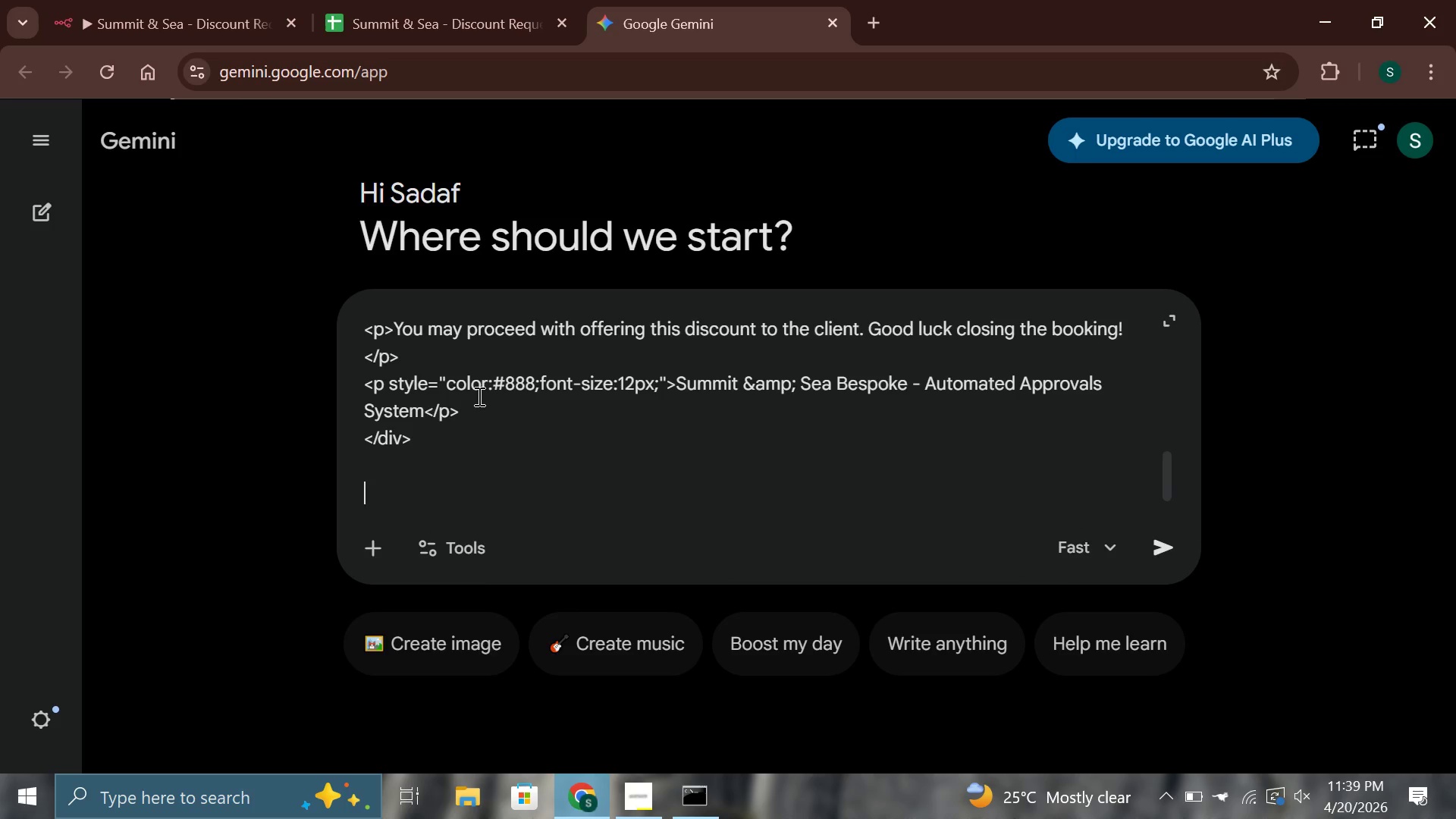 
type(is thisc=)
key(Backspace)
key(Backspace)
type( code corrent)
key(Backspace)
key(Backspace)
type(ct?)
 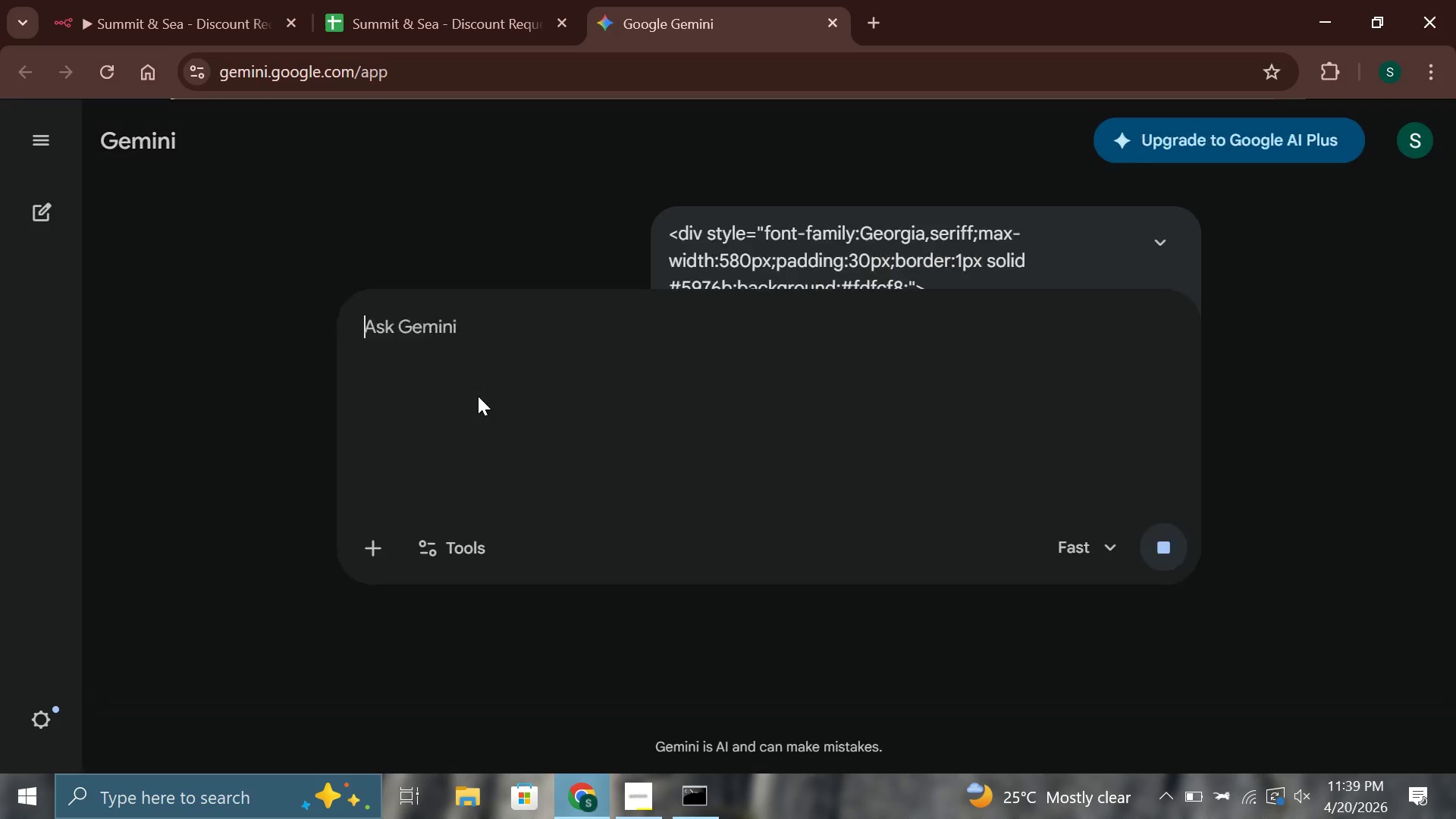 
 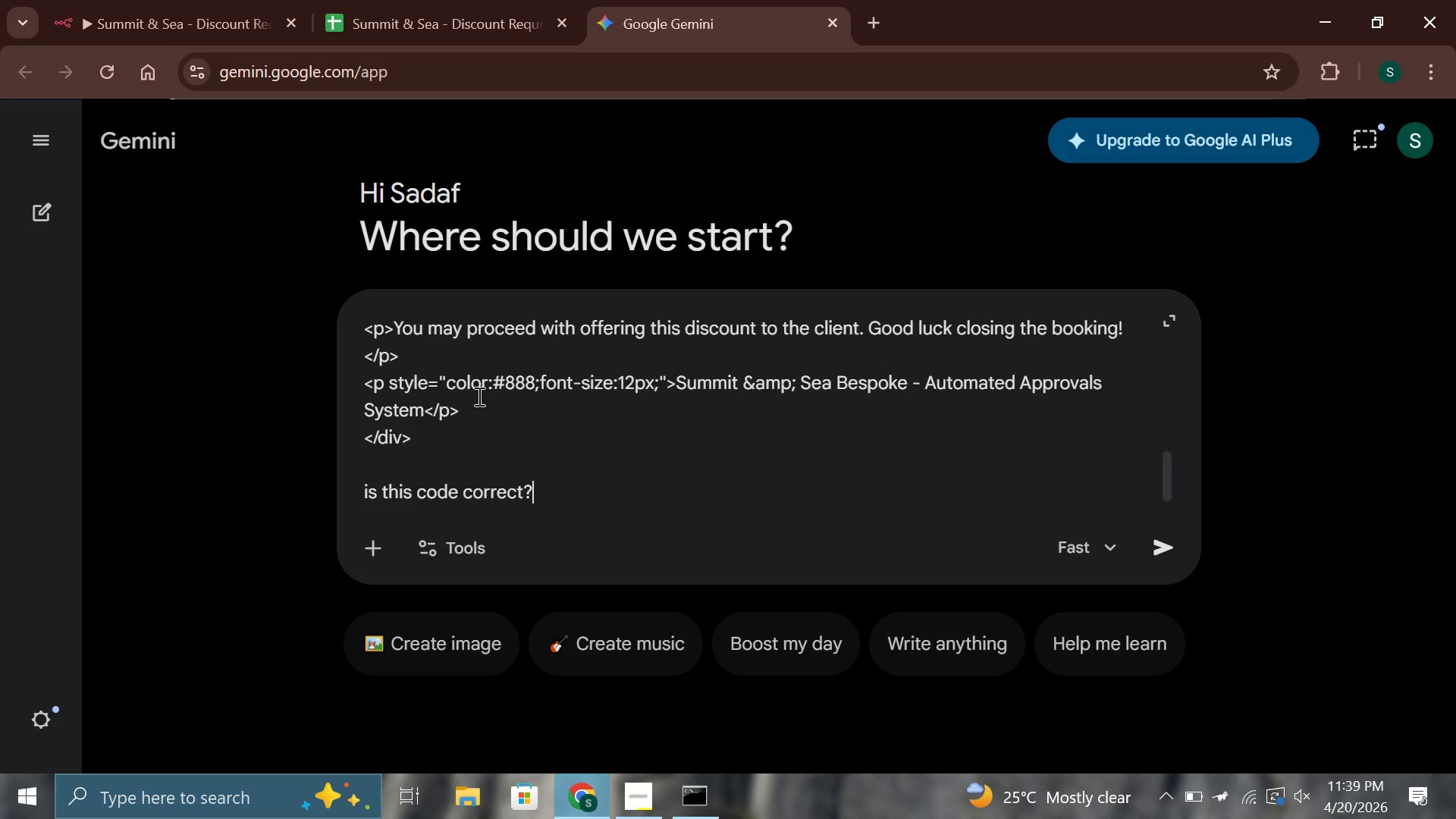 
key(Enter)
 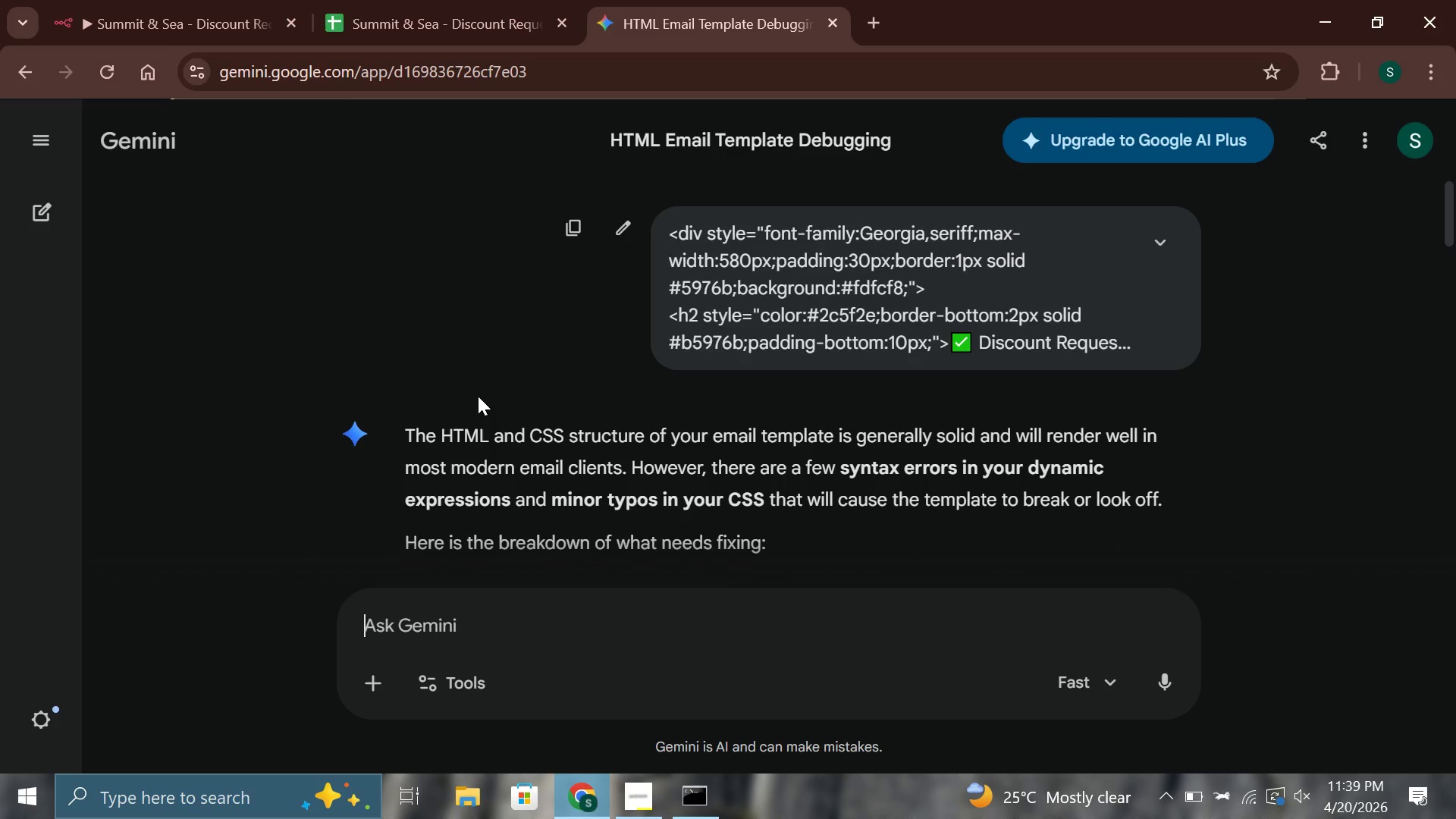 
wait(24.75)
 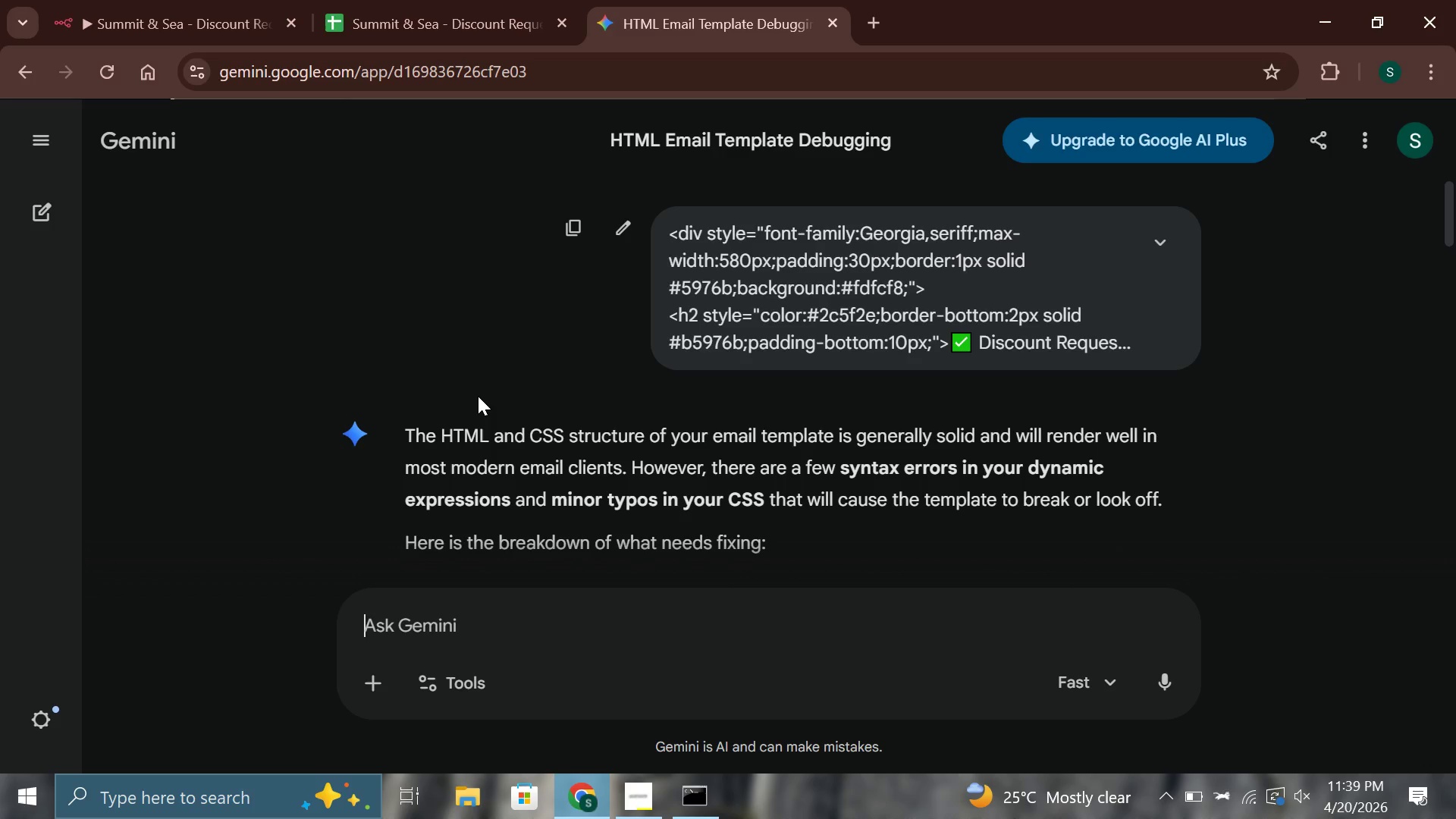 
scroll: coordinate [684, 417], scroll_direction: down, amount: 2.0
 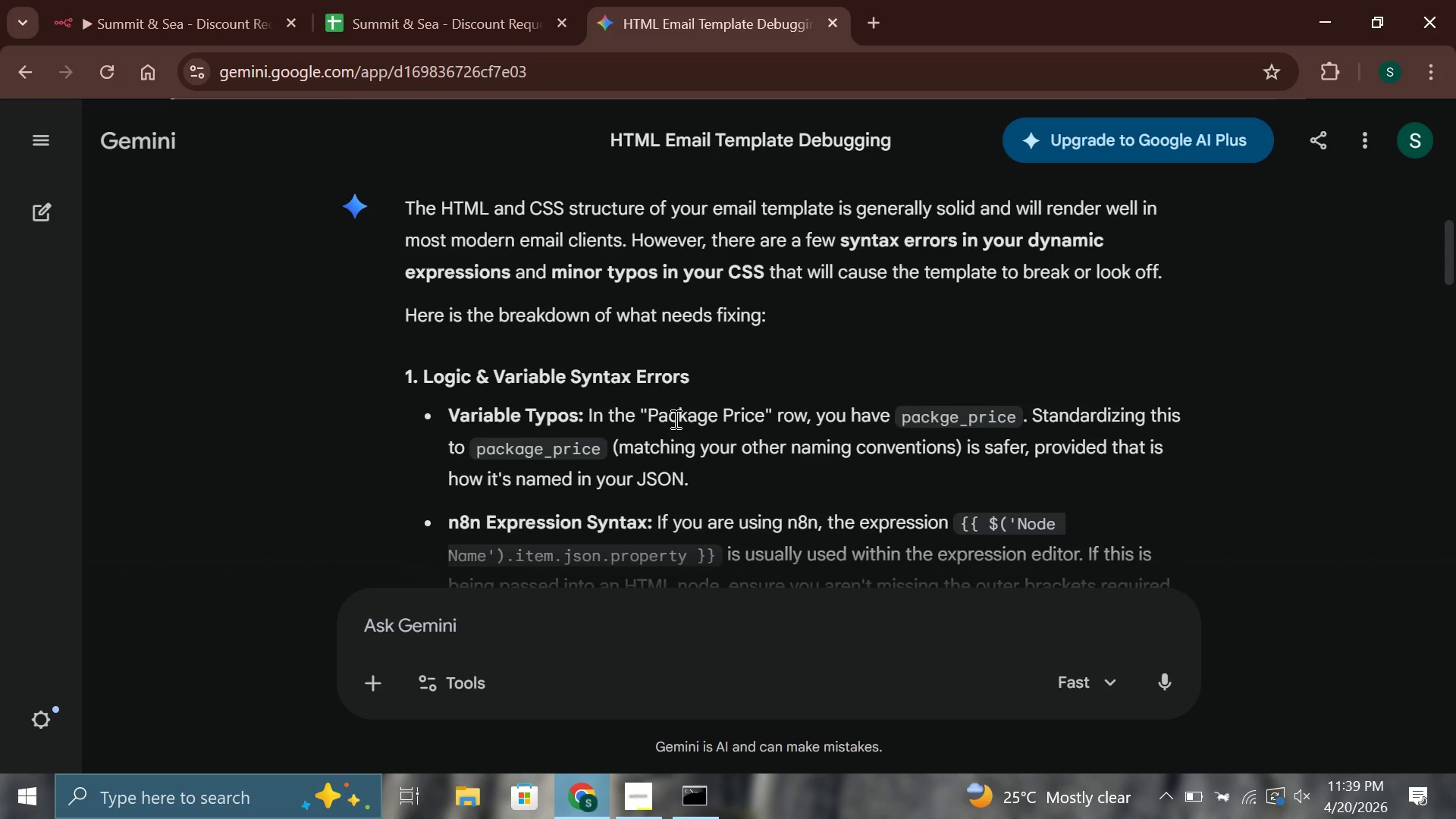 
scroll: coordinate [673, 419], scroll_direction: up, amount: 1.0
 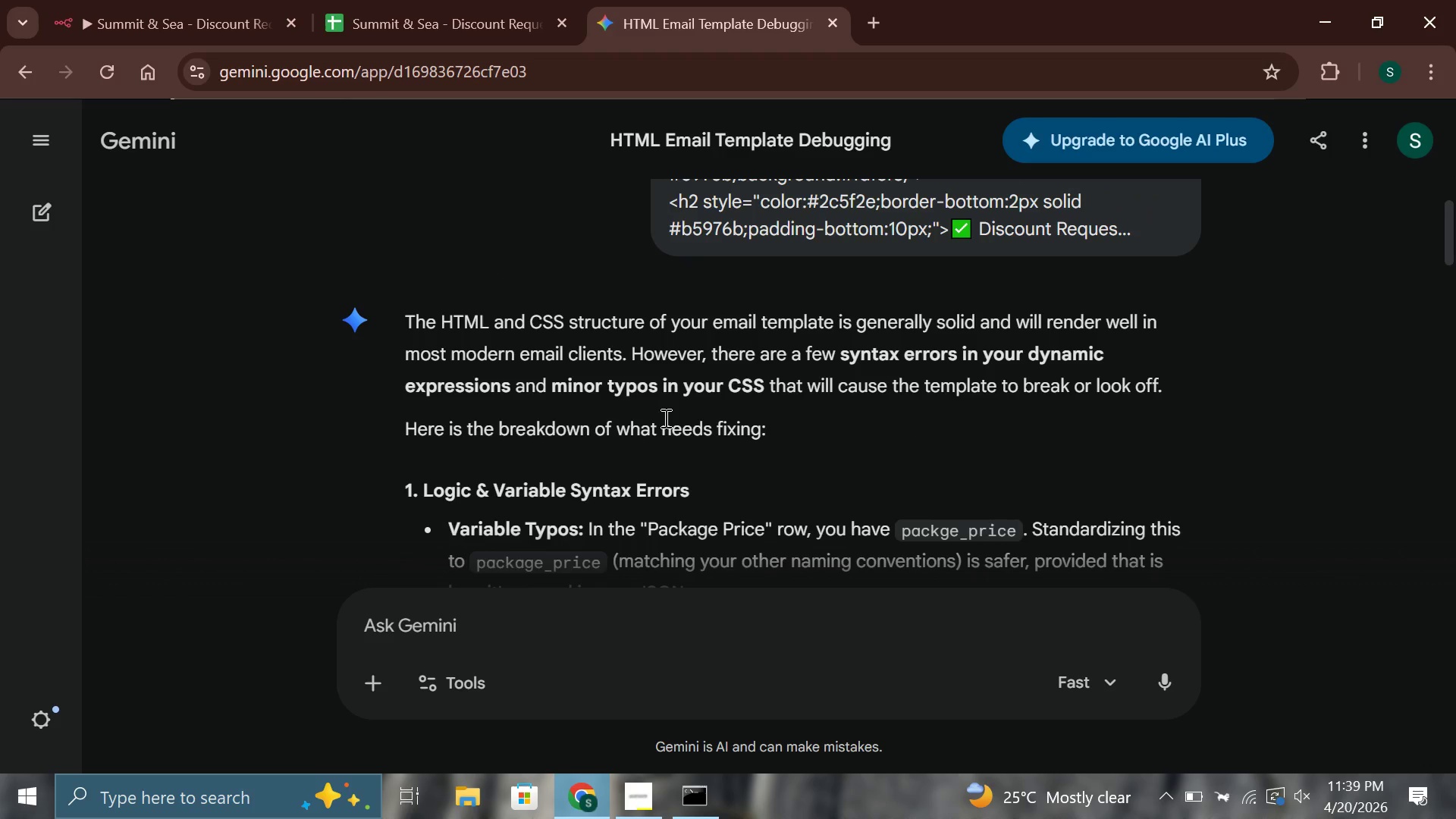 
scroll: coordinate [661, 418], scroll_direction: down, amount: 5.0
 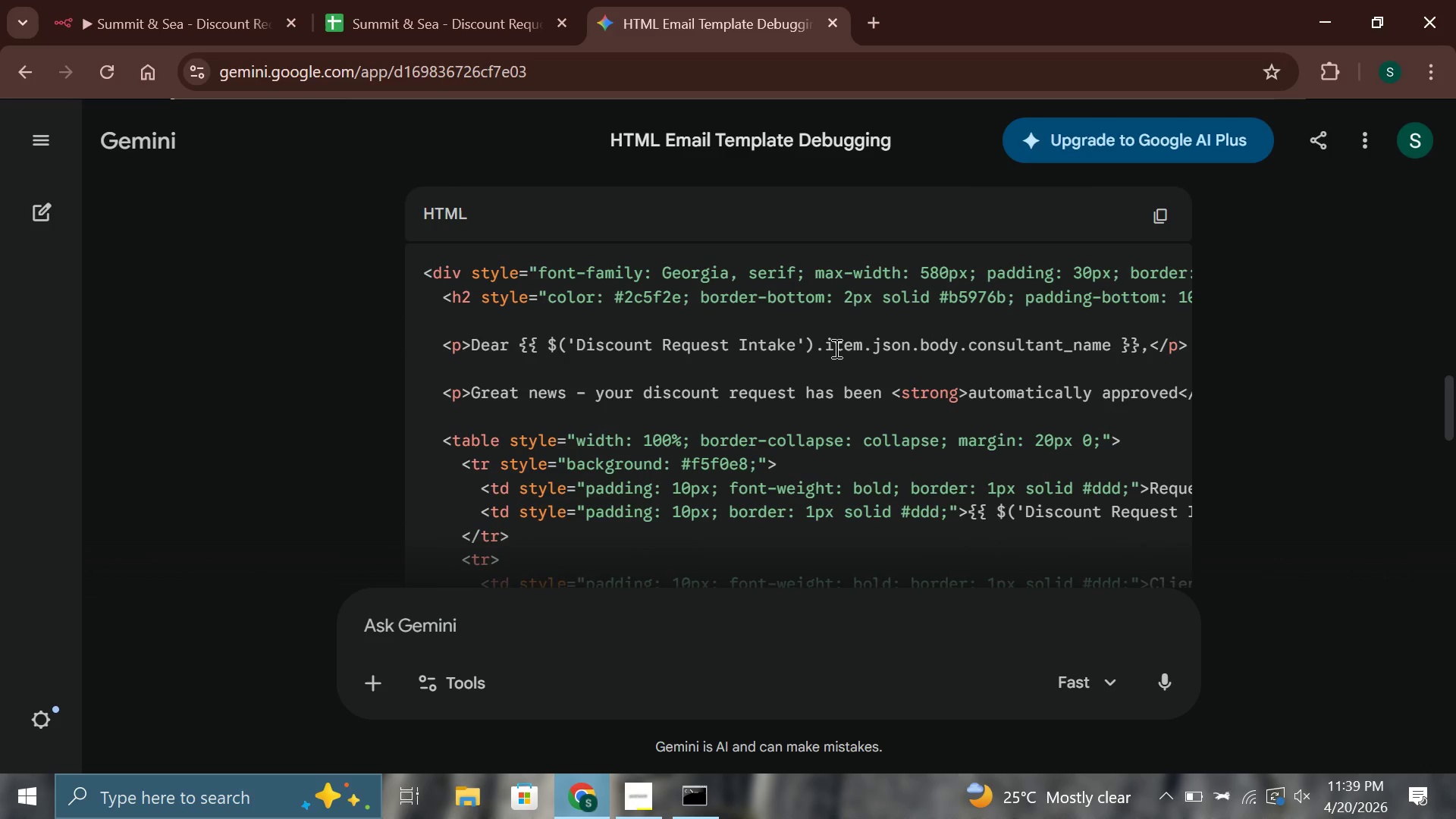 
mouse_move([1138, 205])
 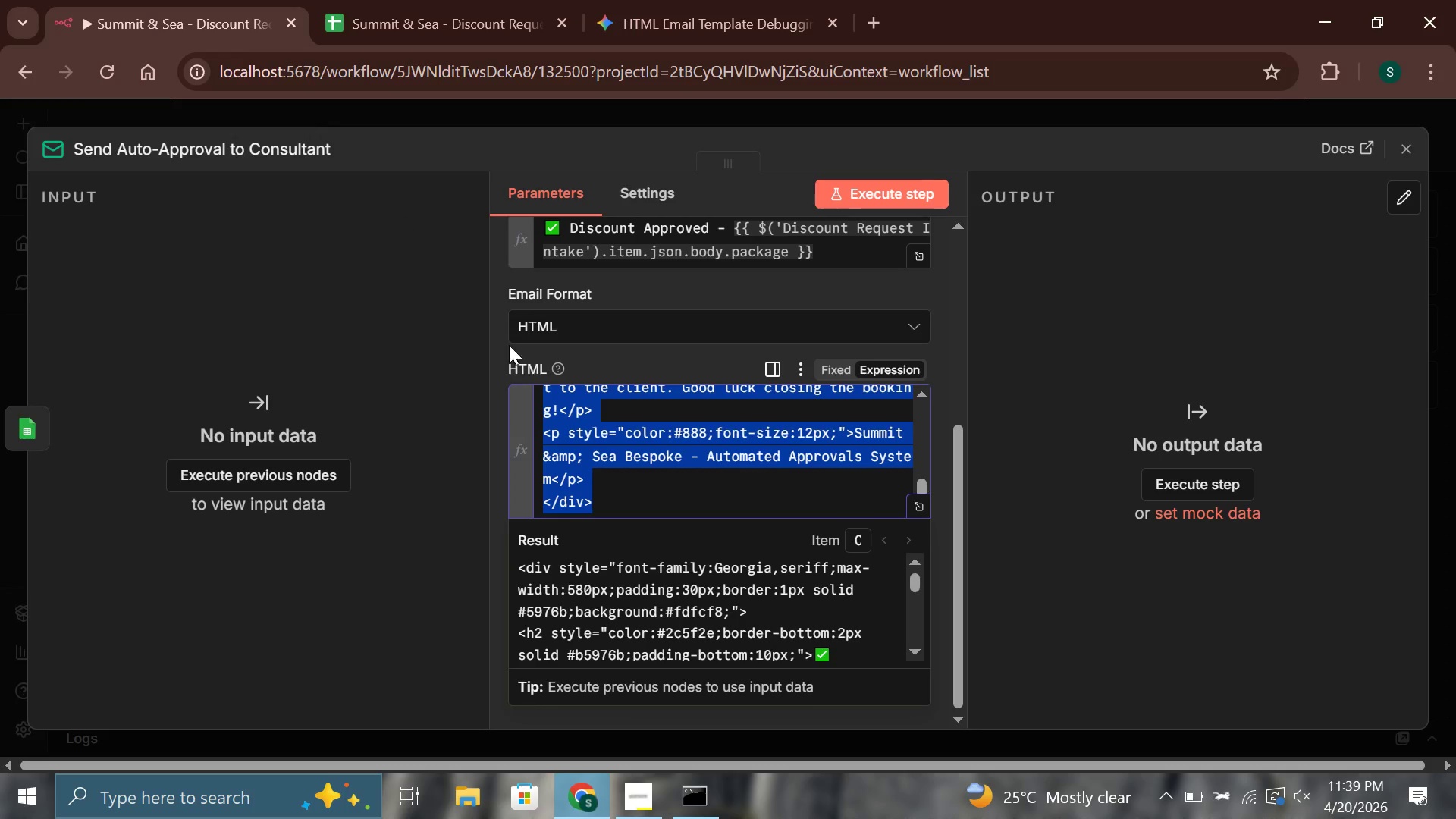 
key(Control+V)
 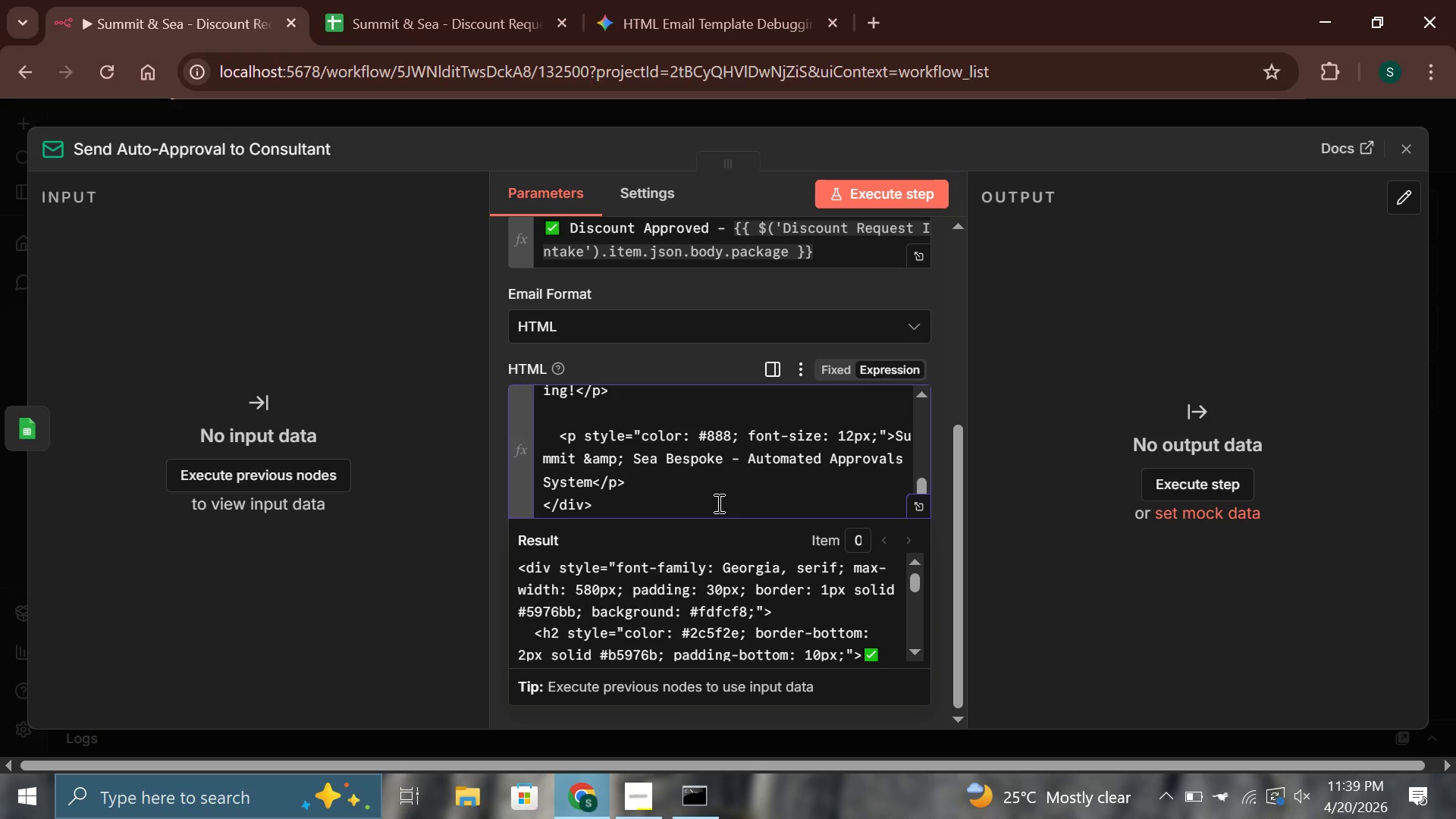 
scroll: coordinate [944, 415], scroll_direction: up, amount: 20.0
 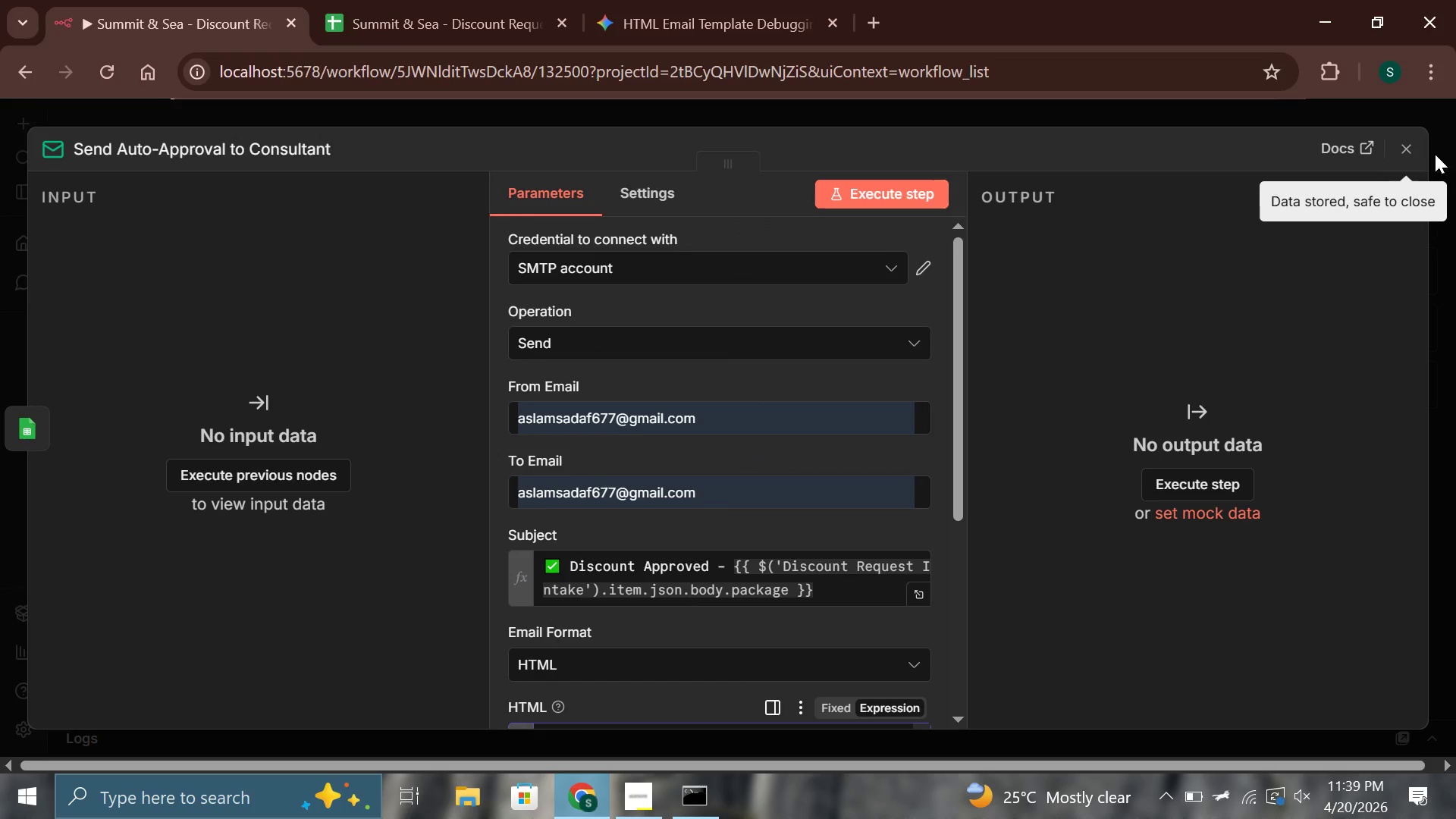 
left_click([1410, 137])
 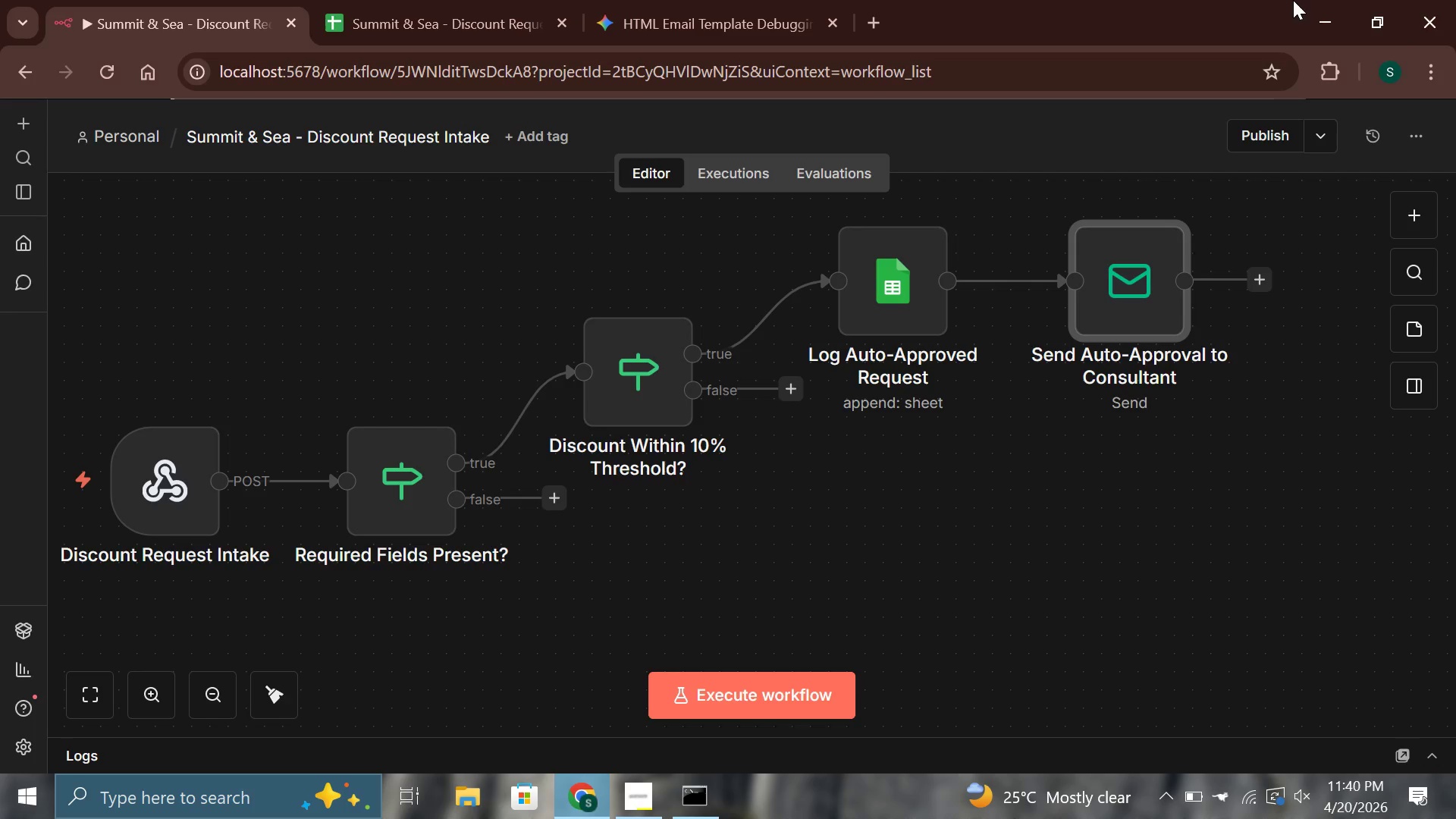 
wait(17.72)
 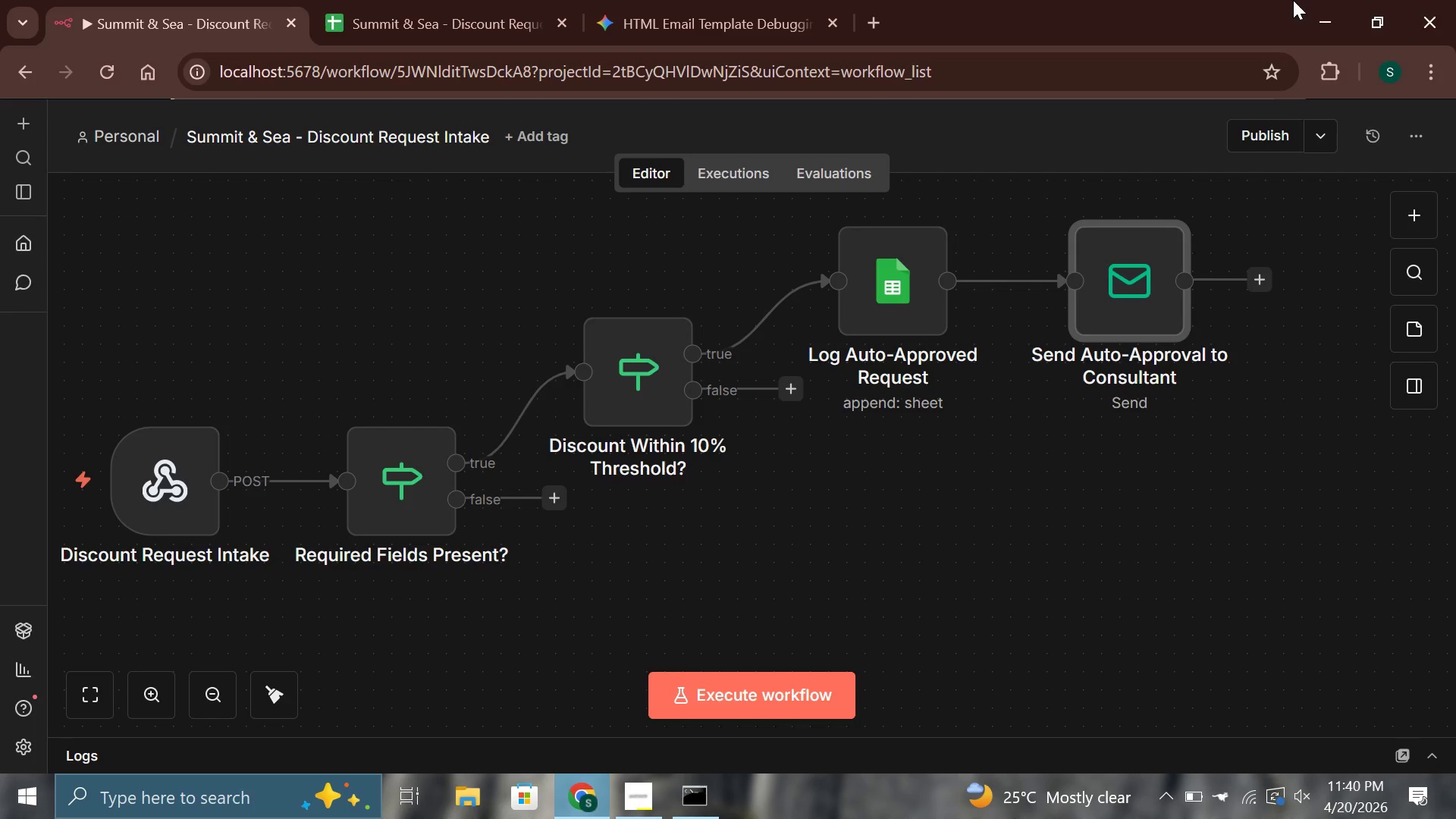 
type(google)
 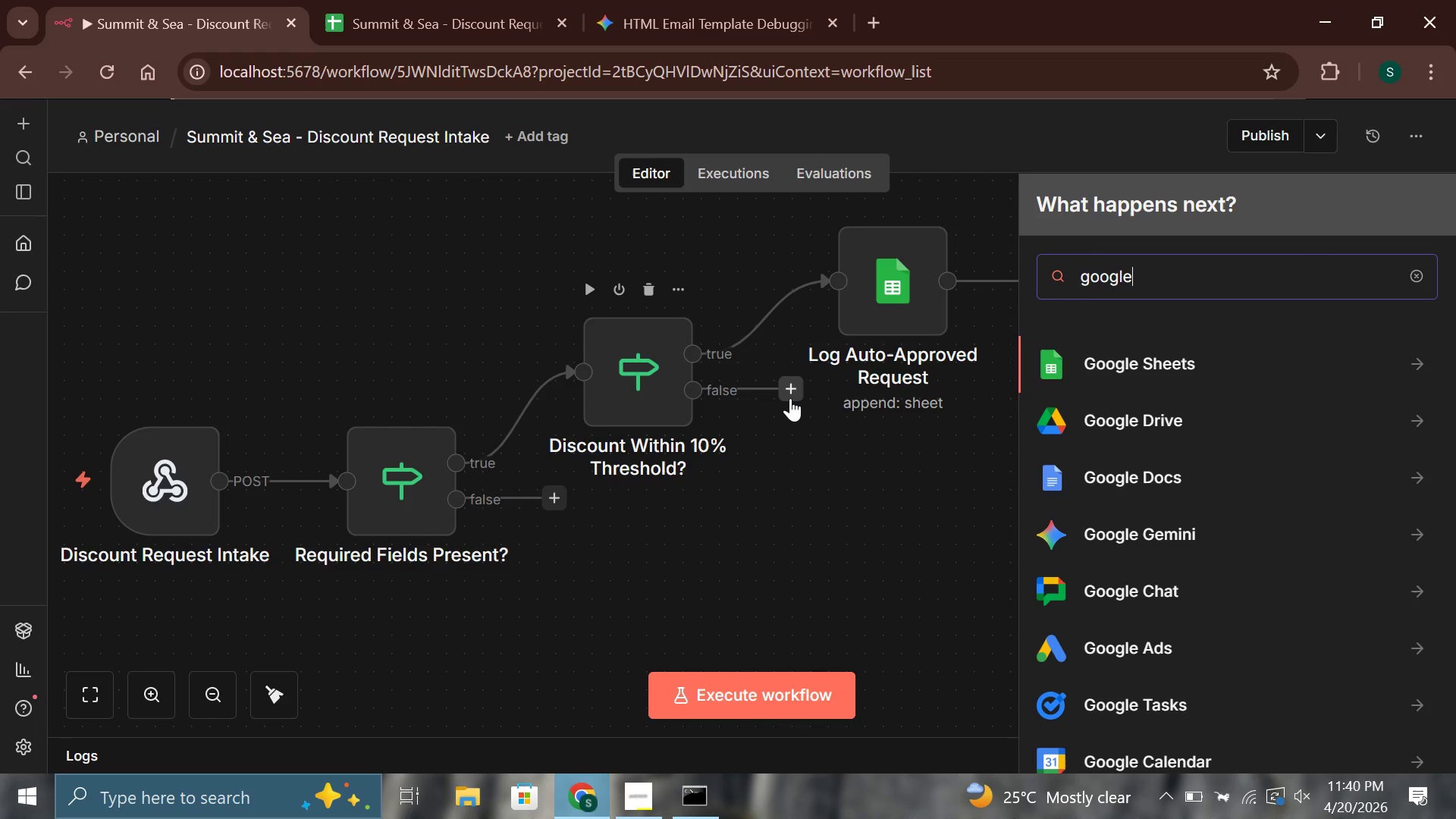 
key(Enter)
 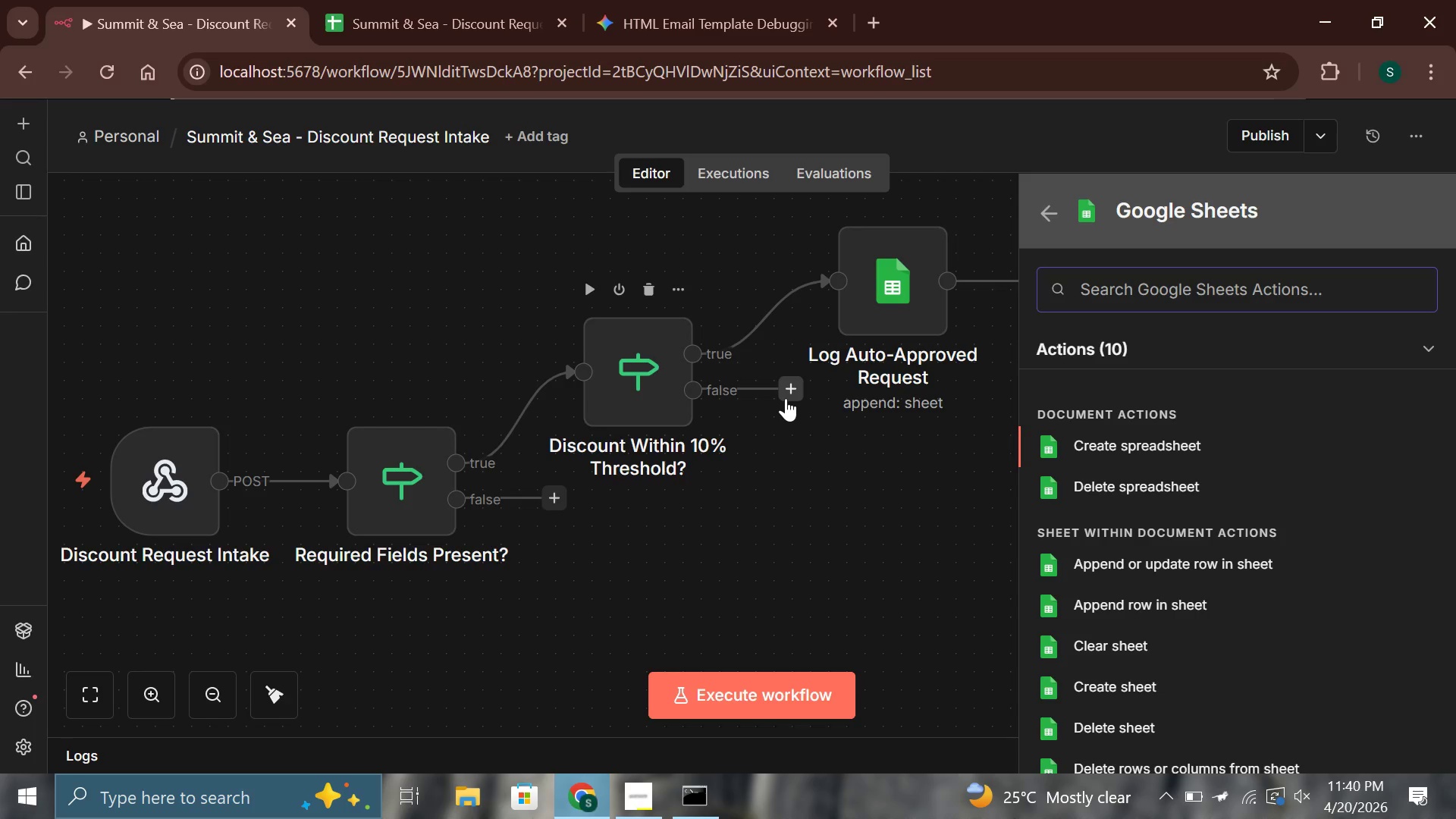 
wait(11.23)
 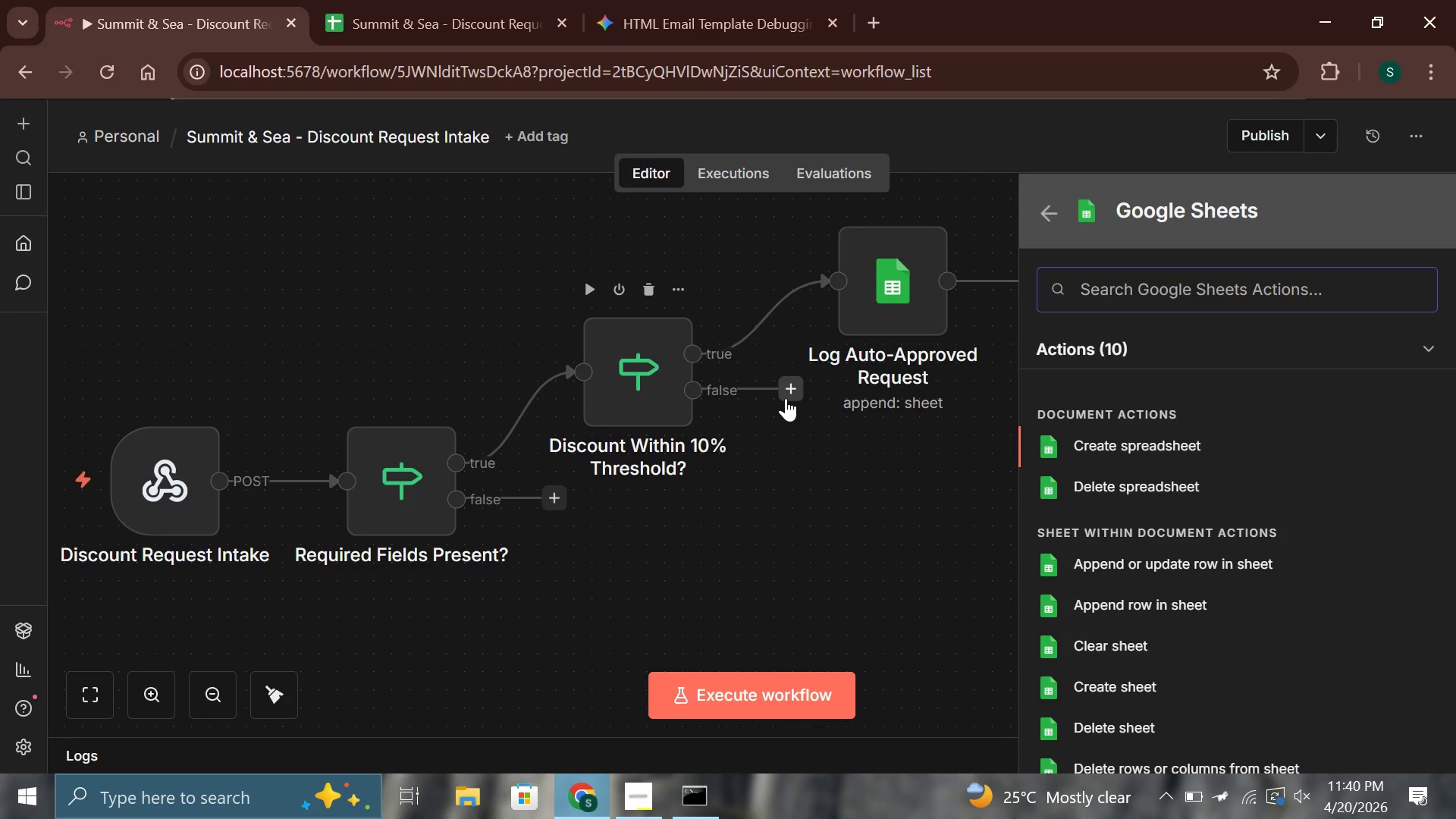 
key(ArrowDown)
 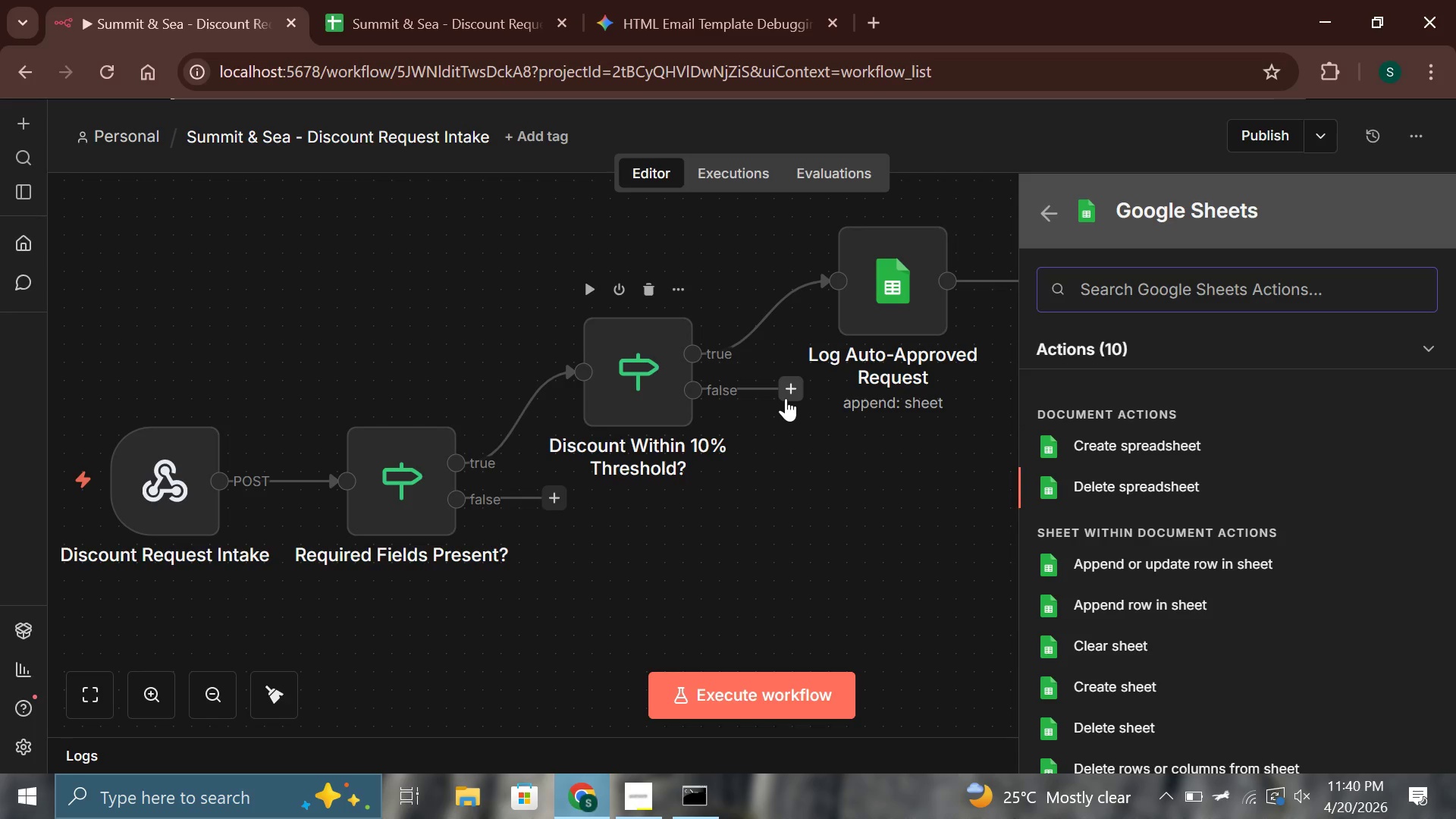 
key(ArrowDown)
 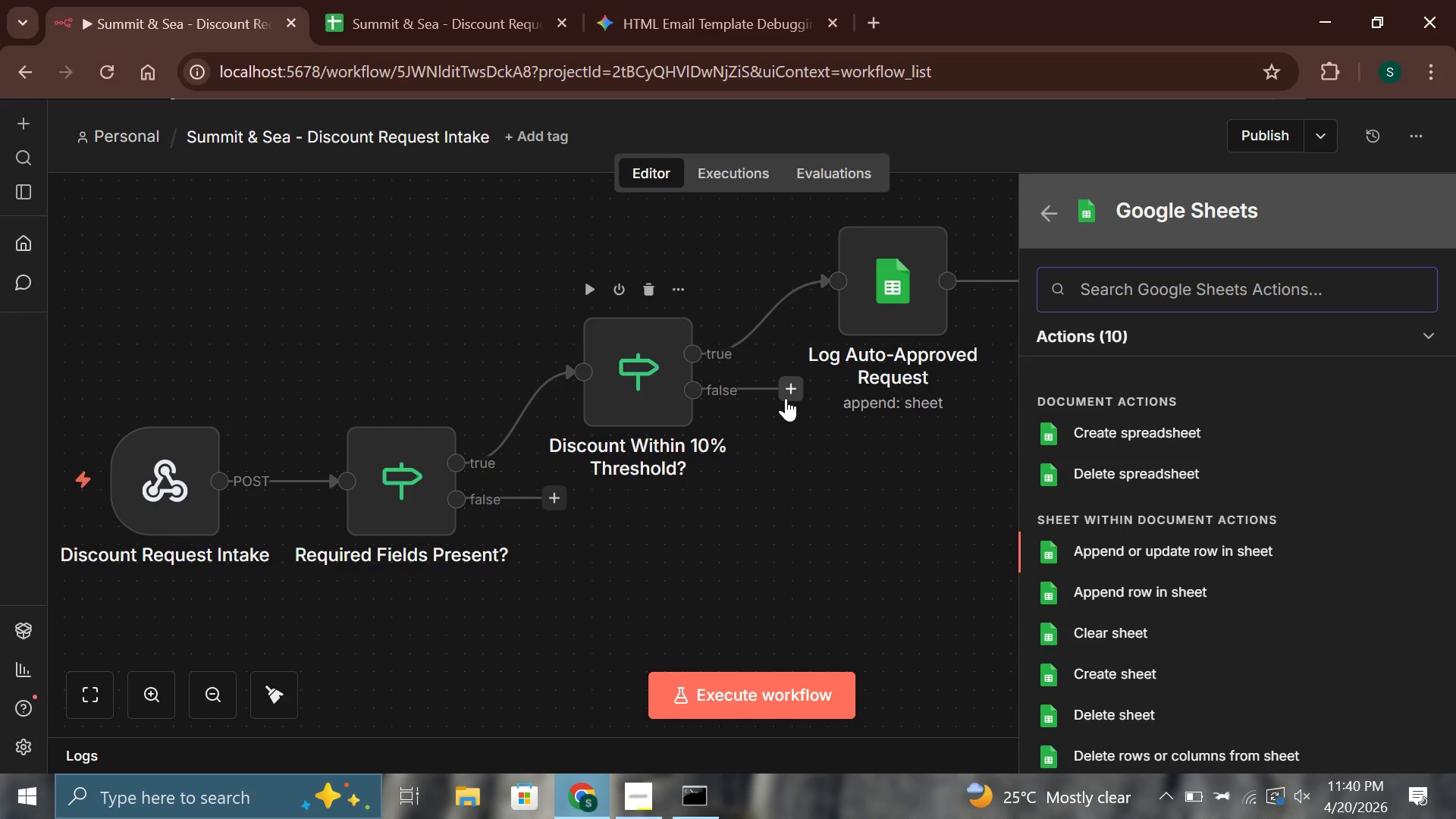 
key(ArrowDown)
 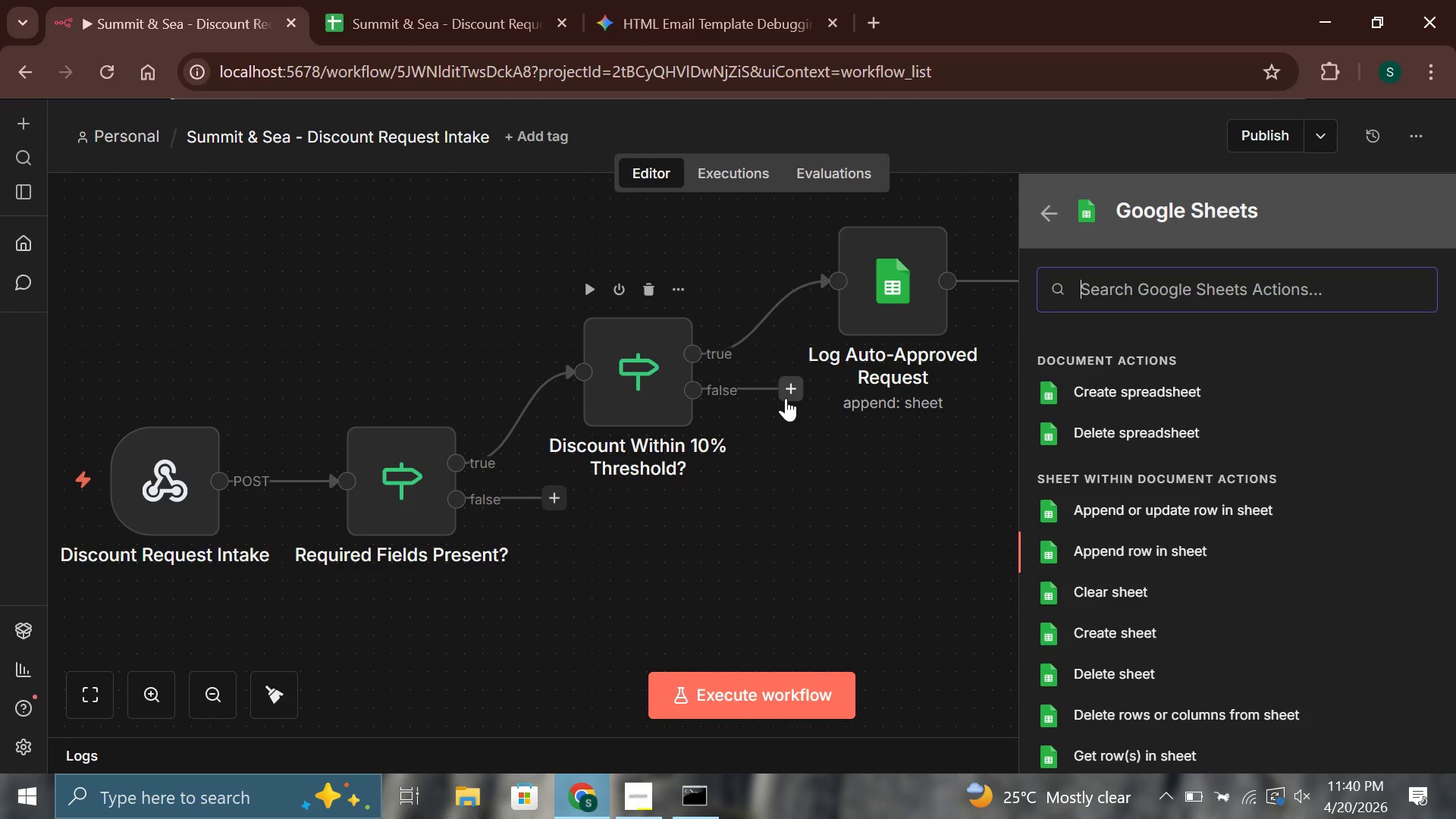 
wait(18.19)
 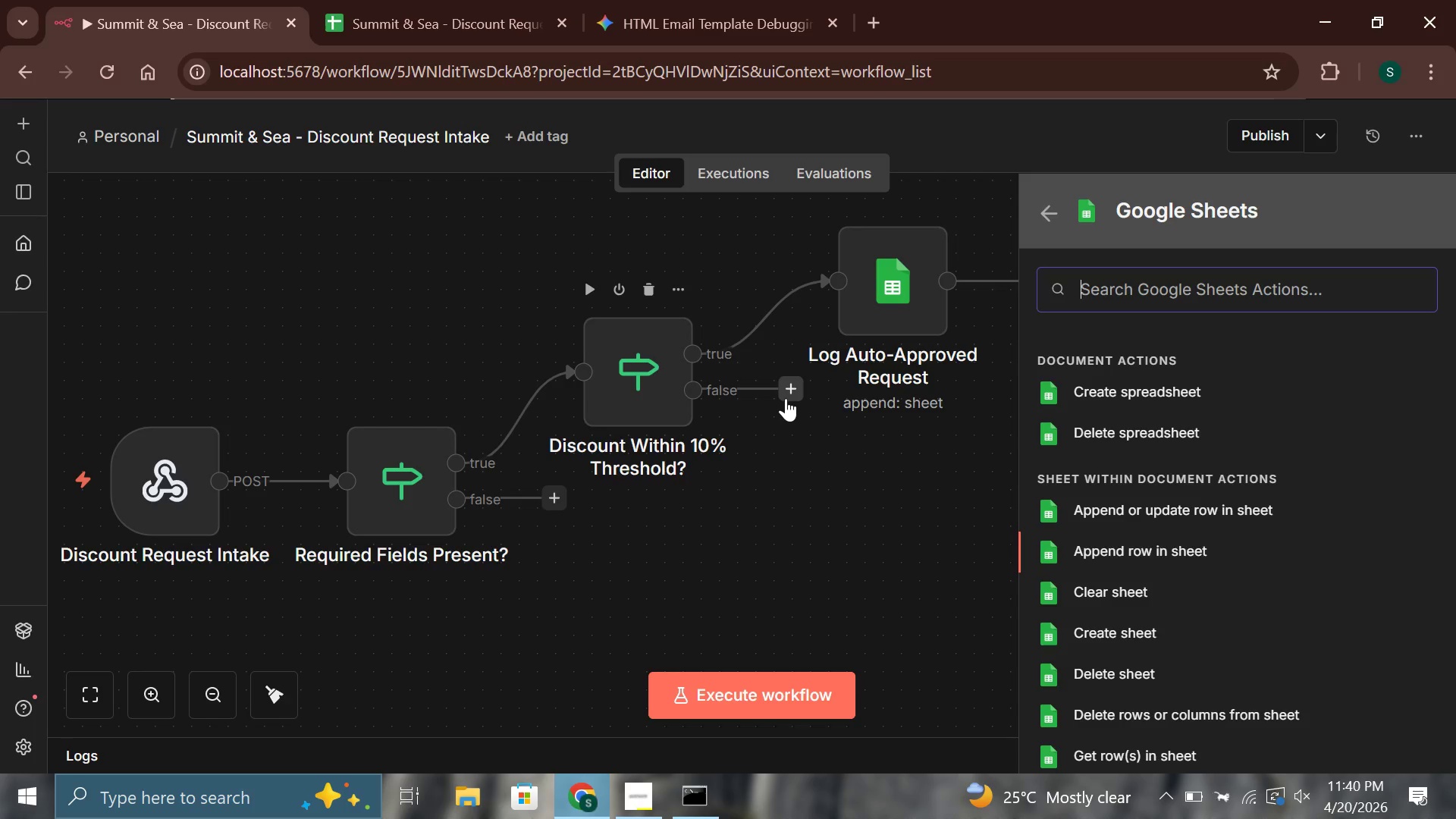 
double_click([897, 280])
 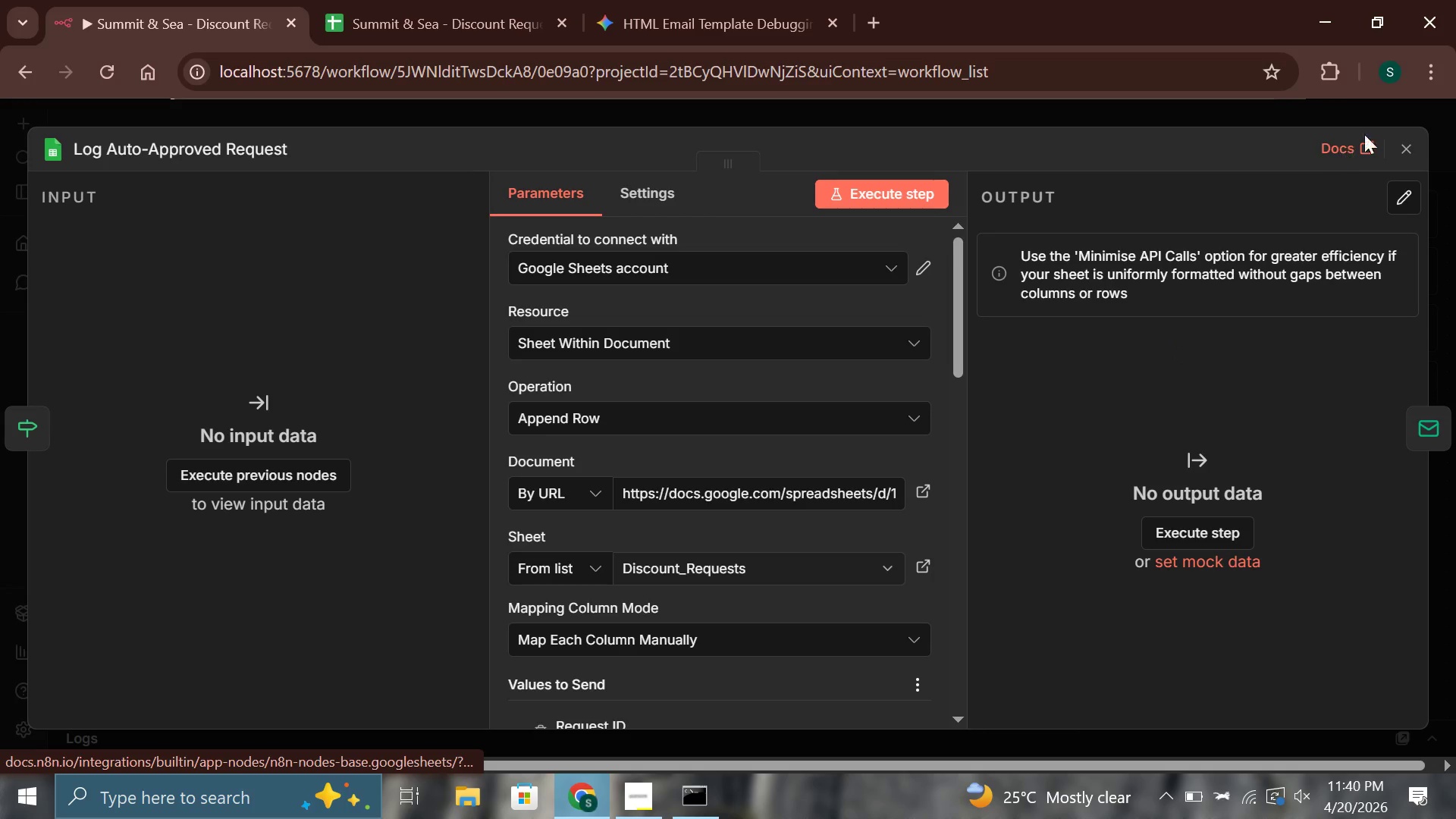 
left_click([1407, 144])
 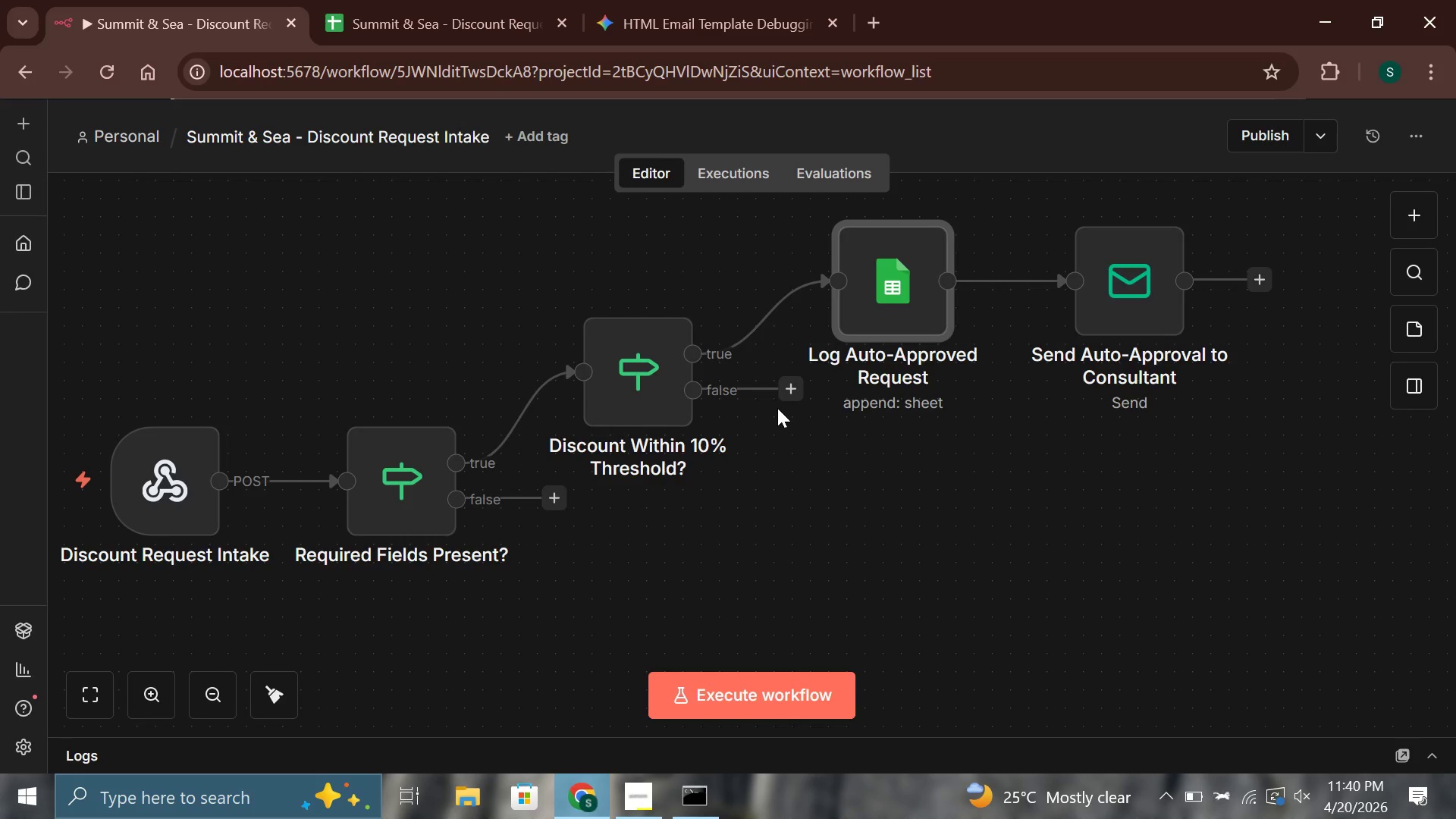 
left_click([788, 389])
 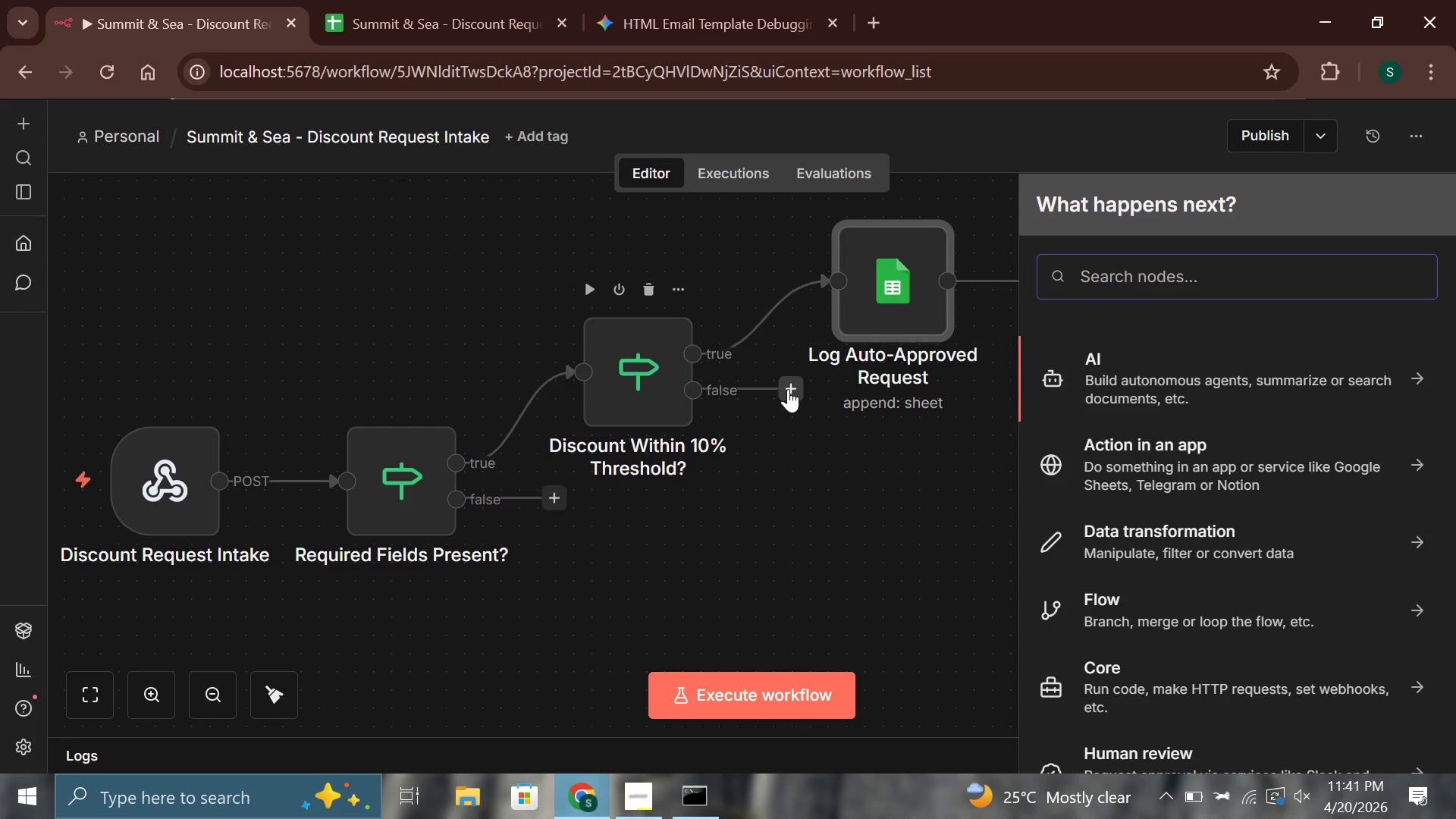 
wait(23.94)
 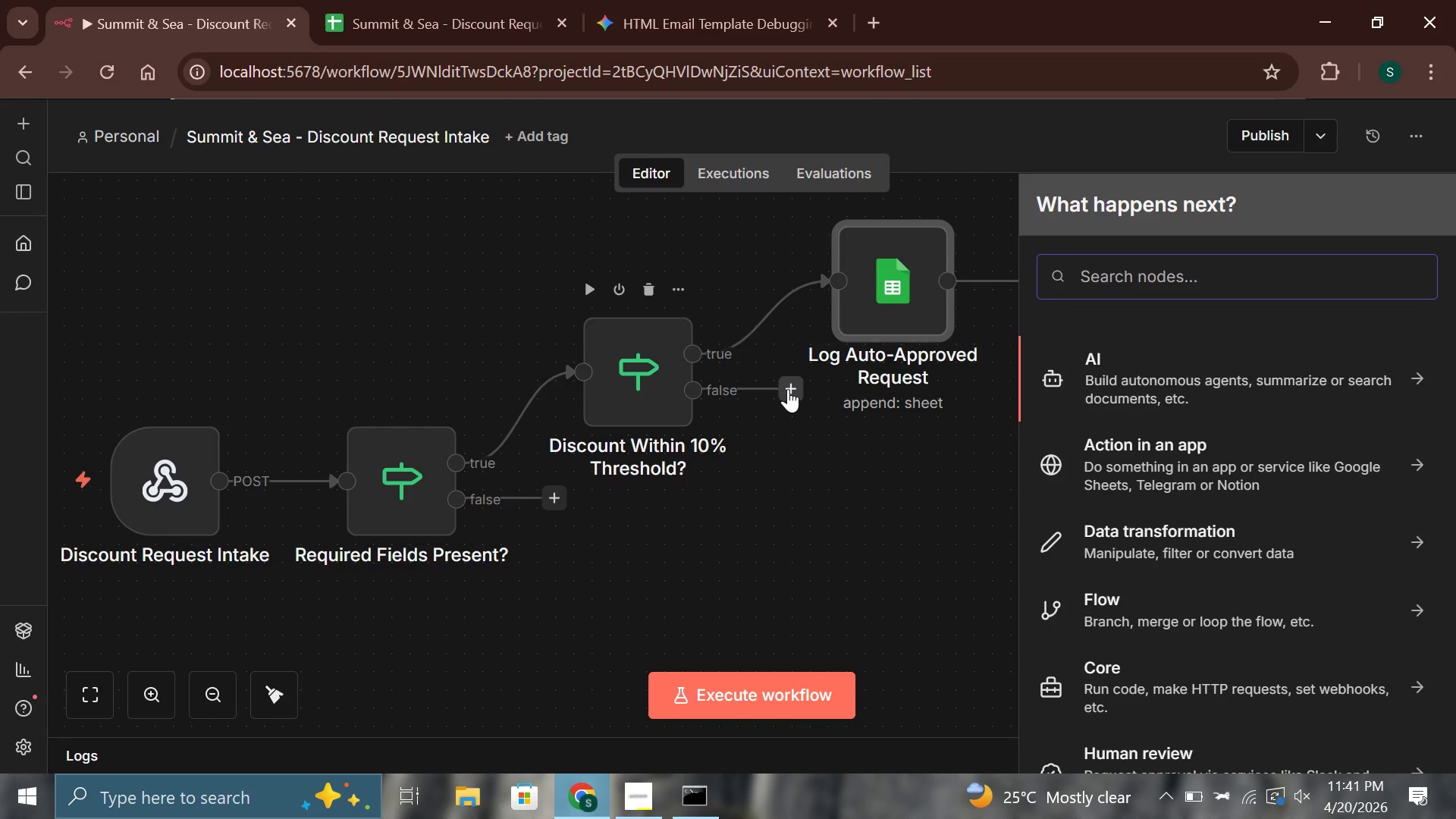 
type(goo)
 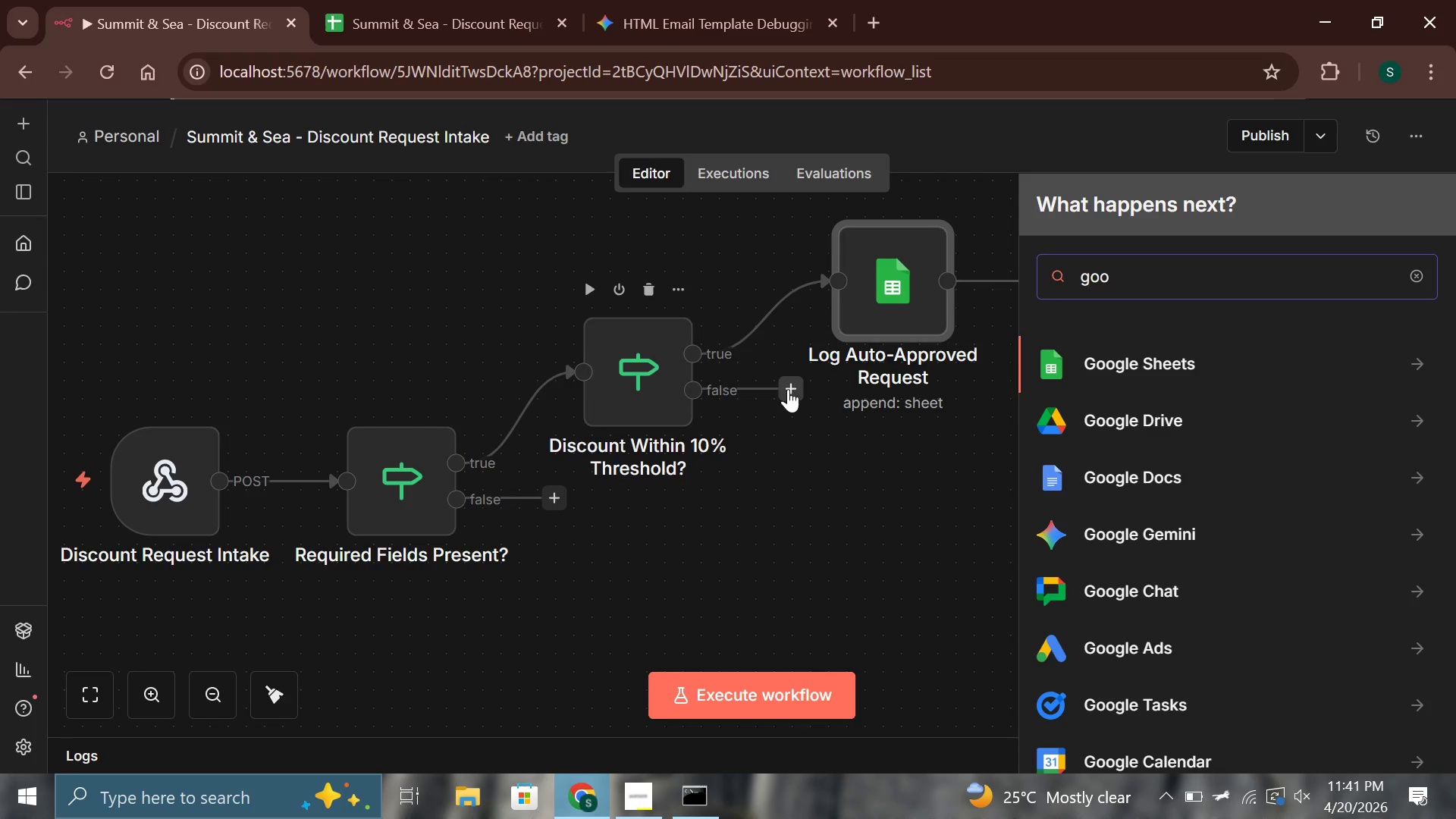 
key(Enter)
 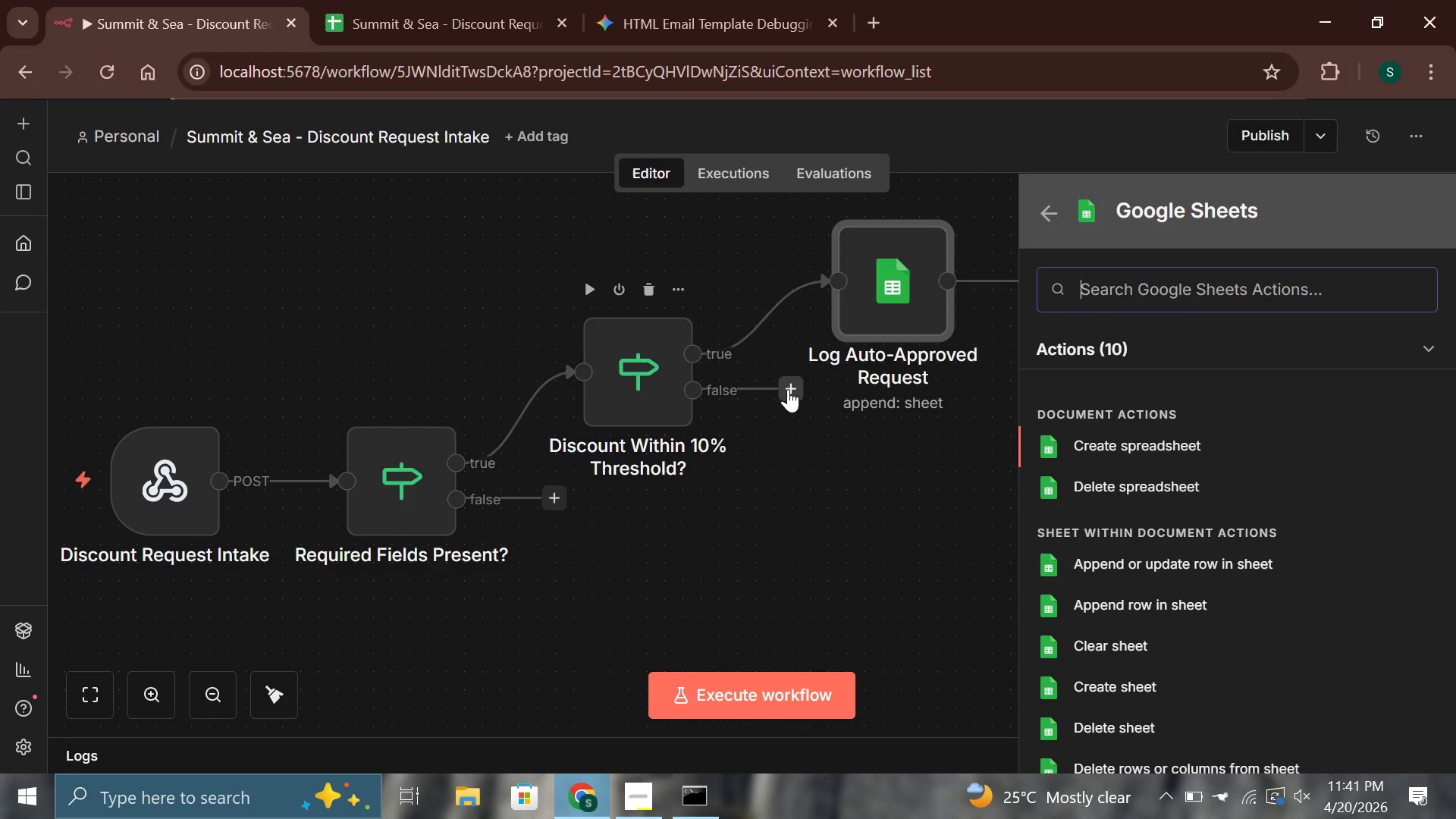 
key(ArrowDown)
 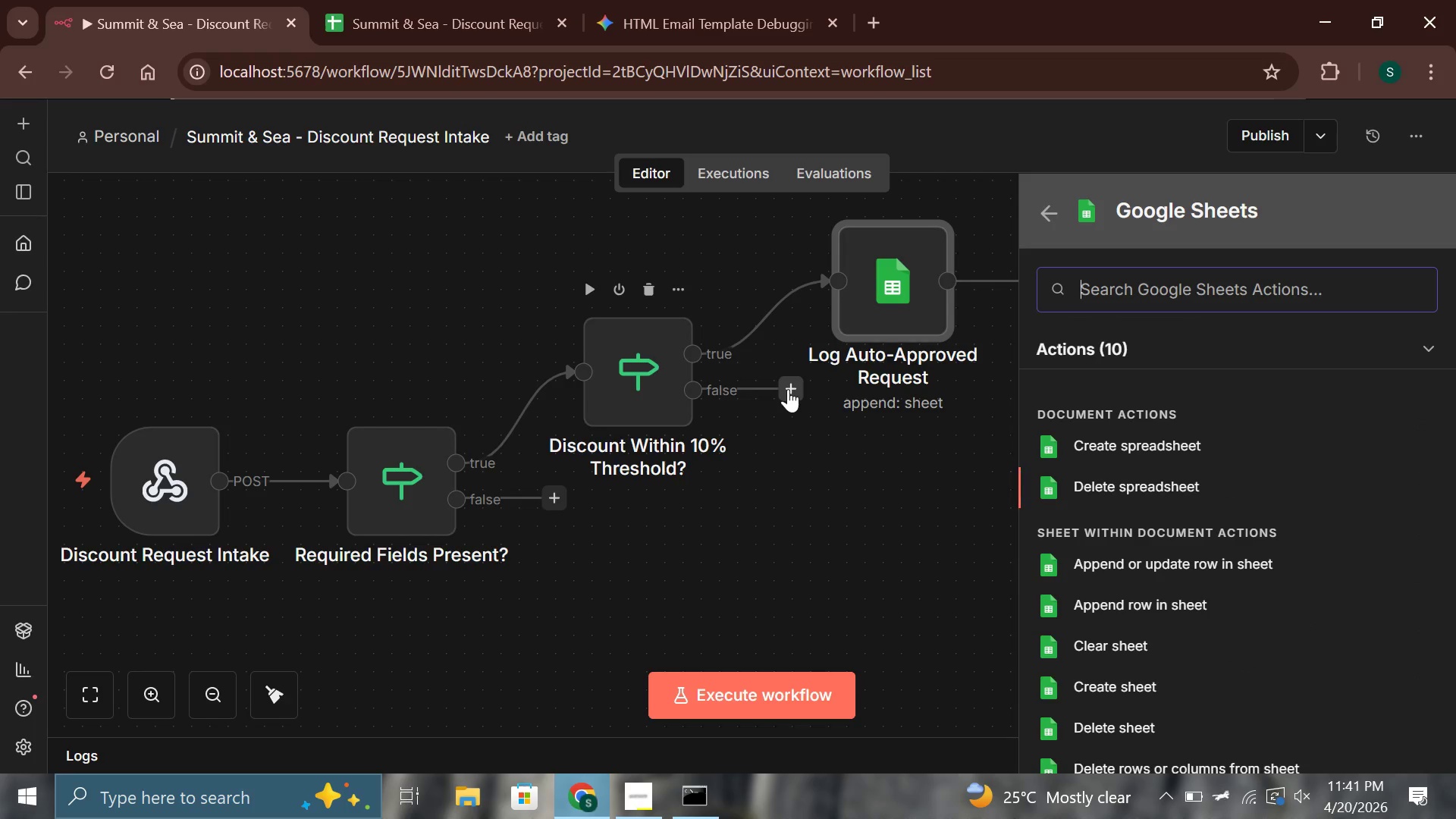 
key(ArrowDown)
 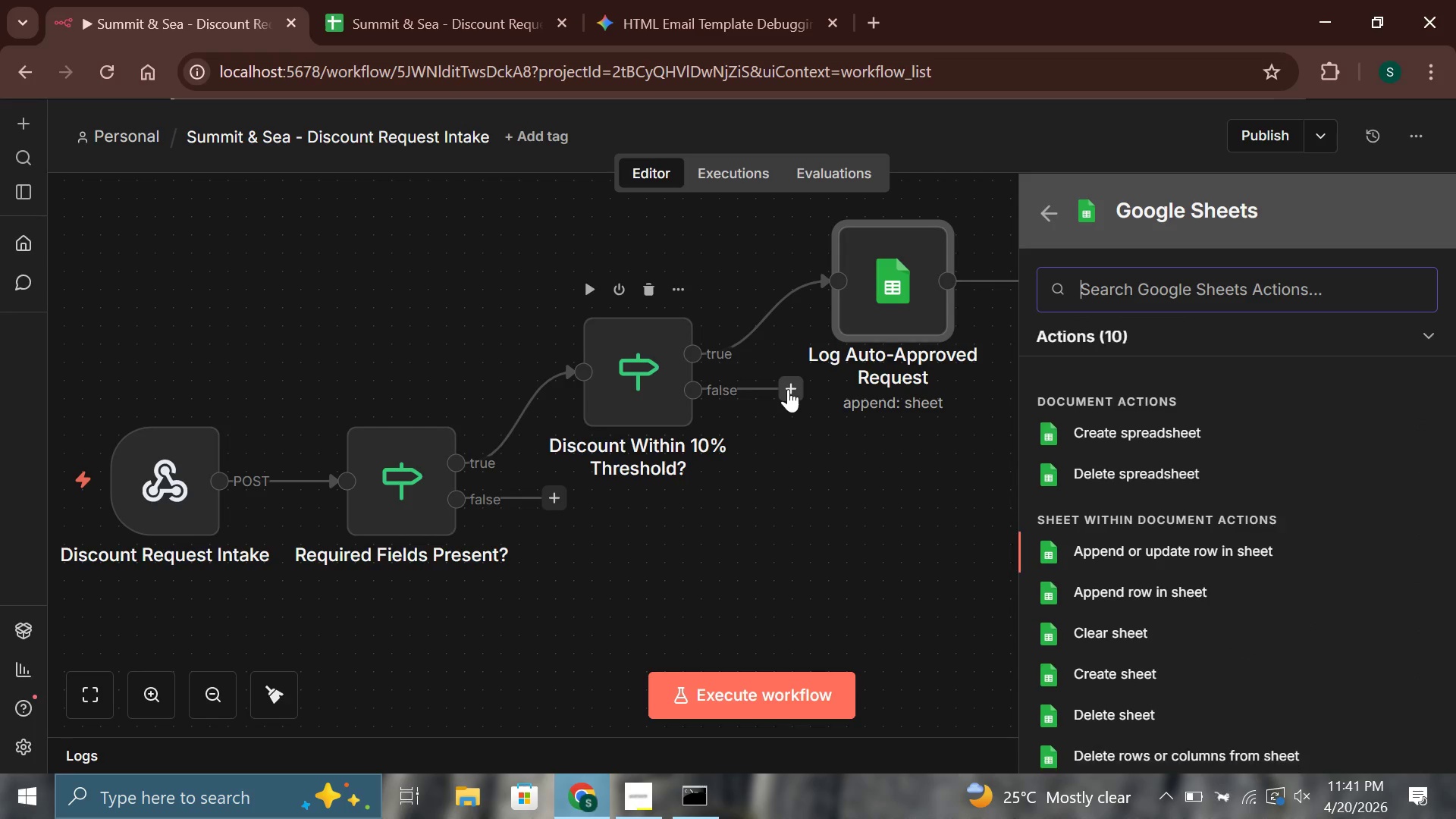 
key(ArrowDown)
 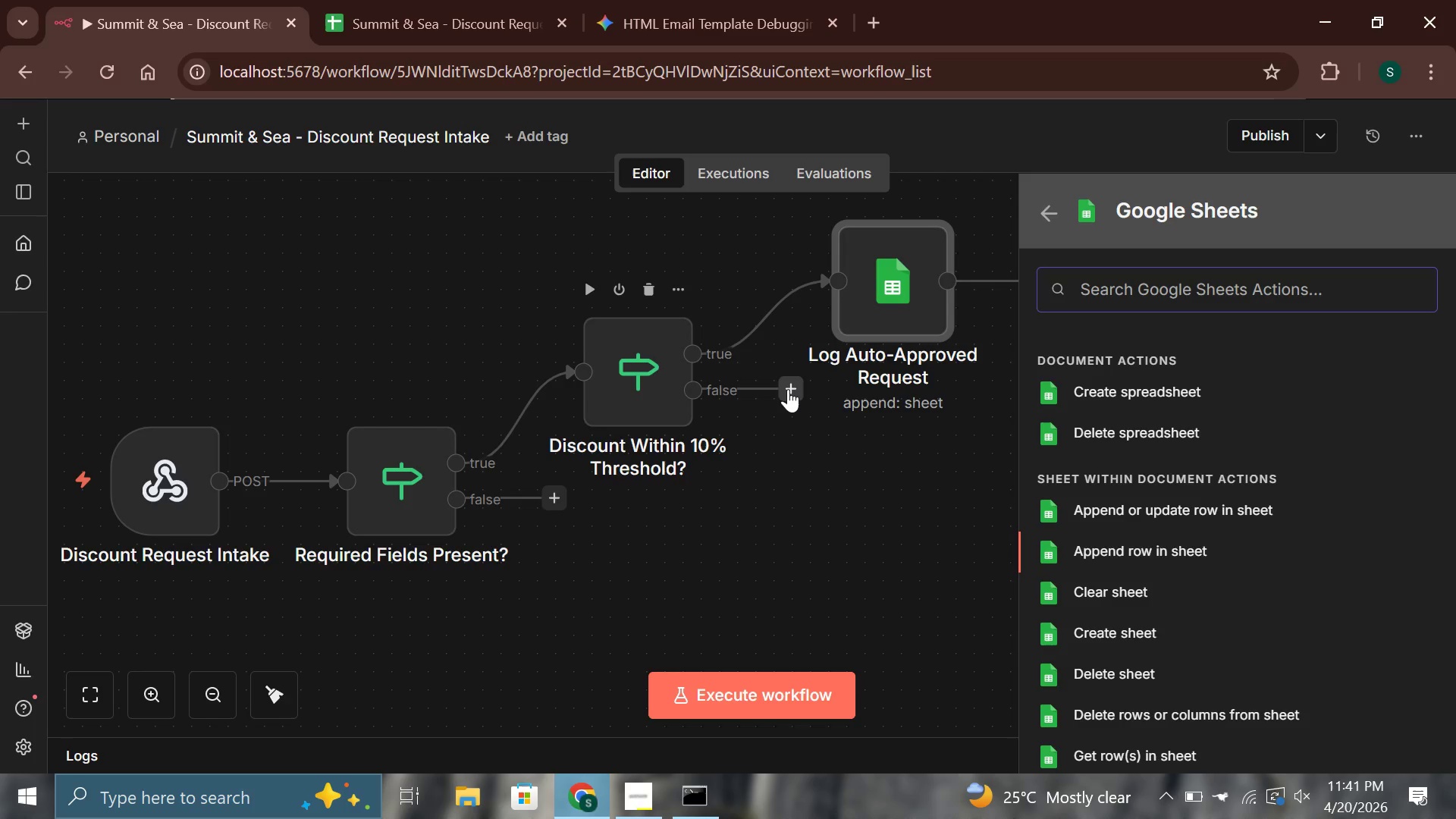 
key(Enter)
 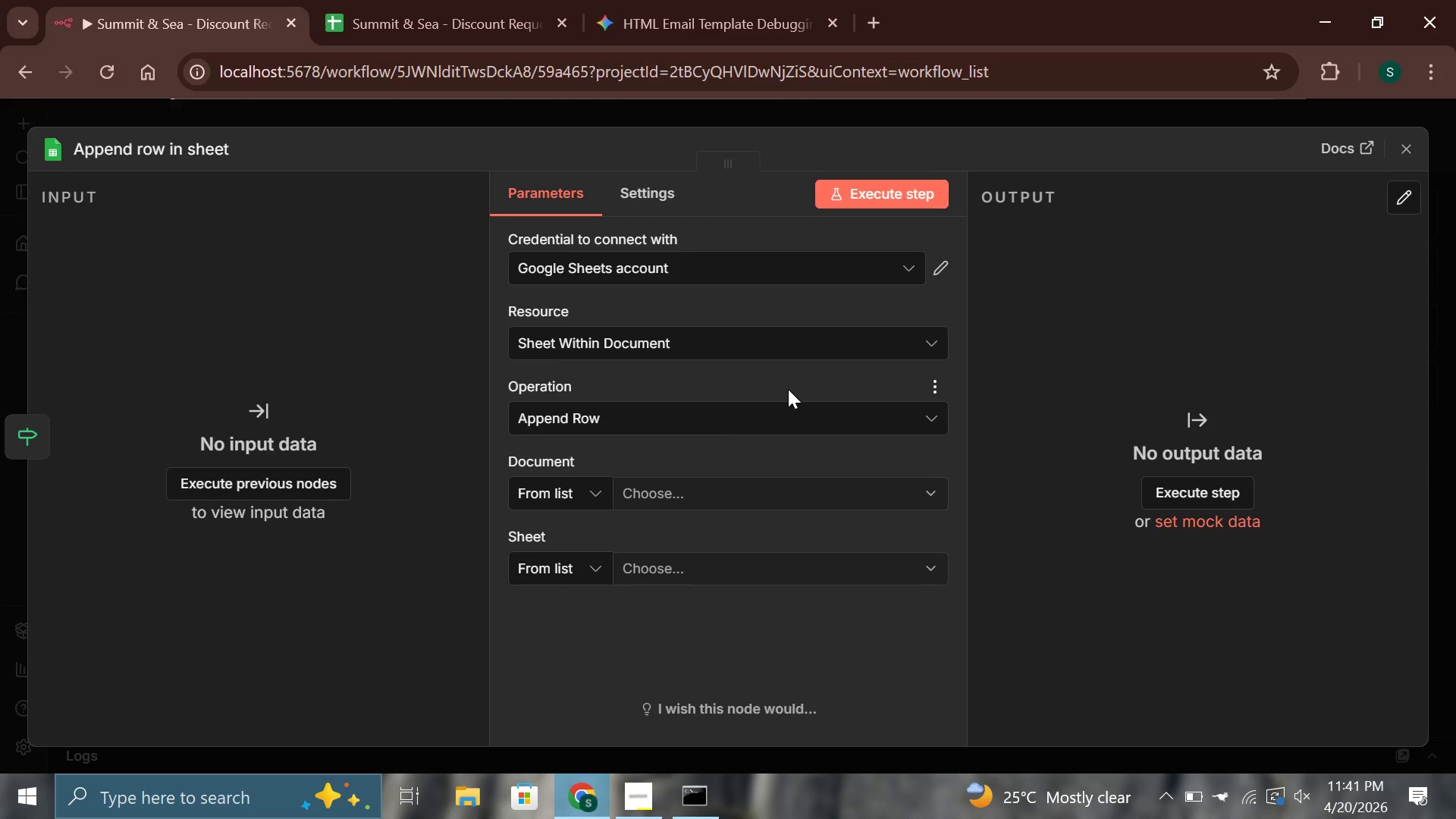 
wait(14.19)
 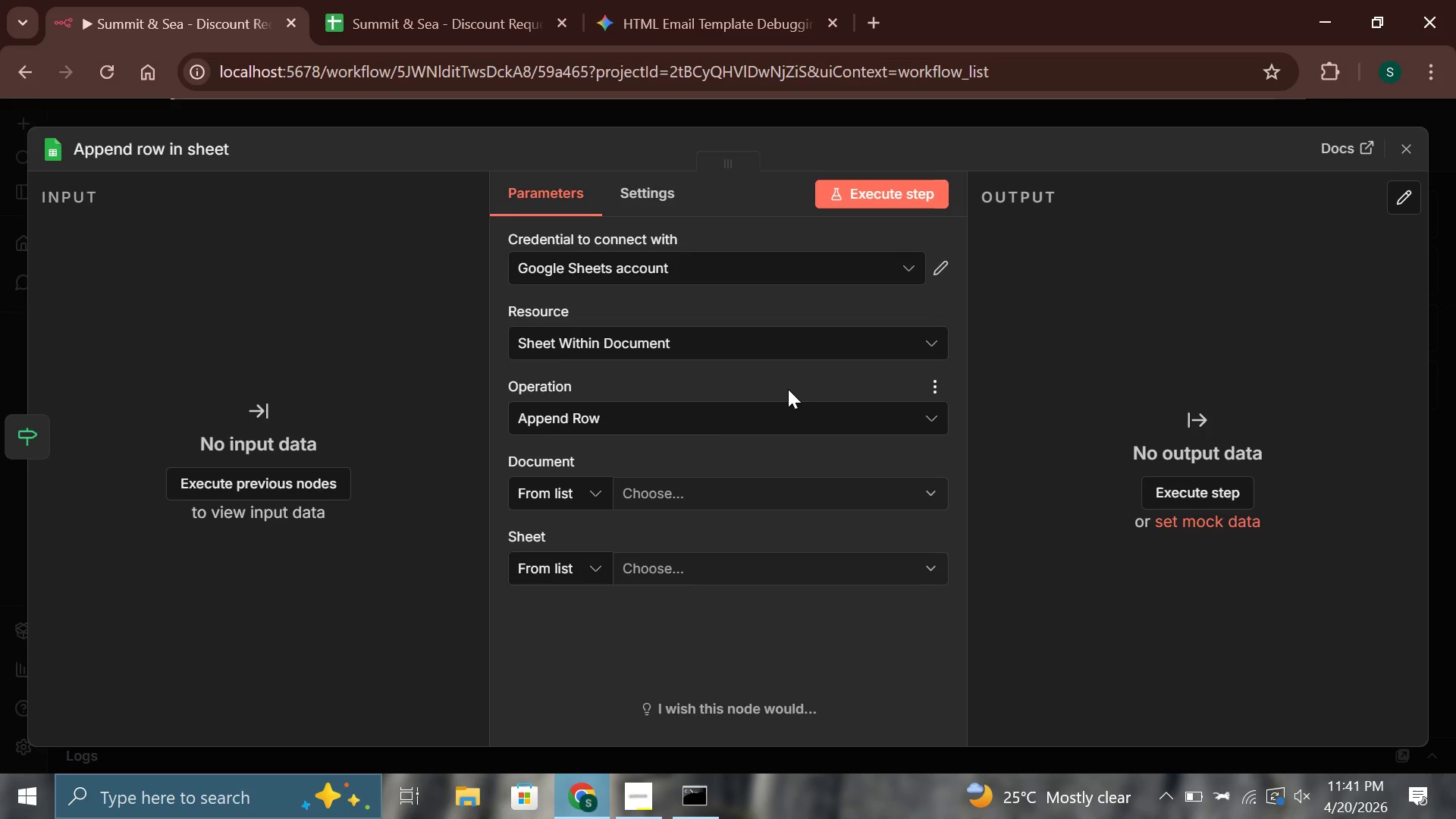 
type(Log Pending Approval Request)
 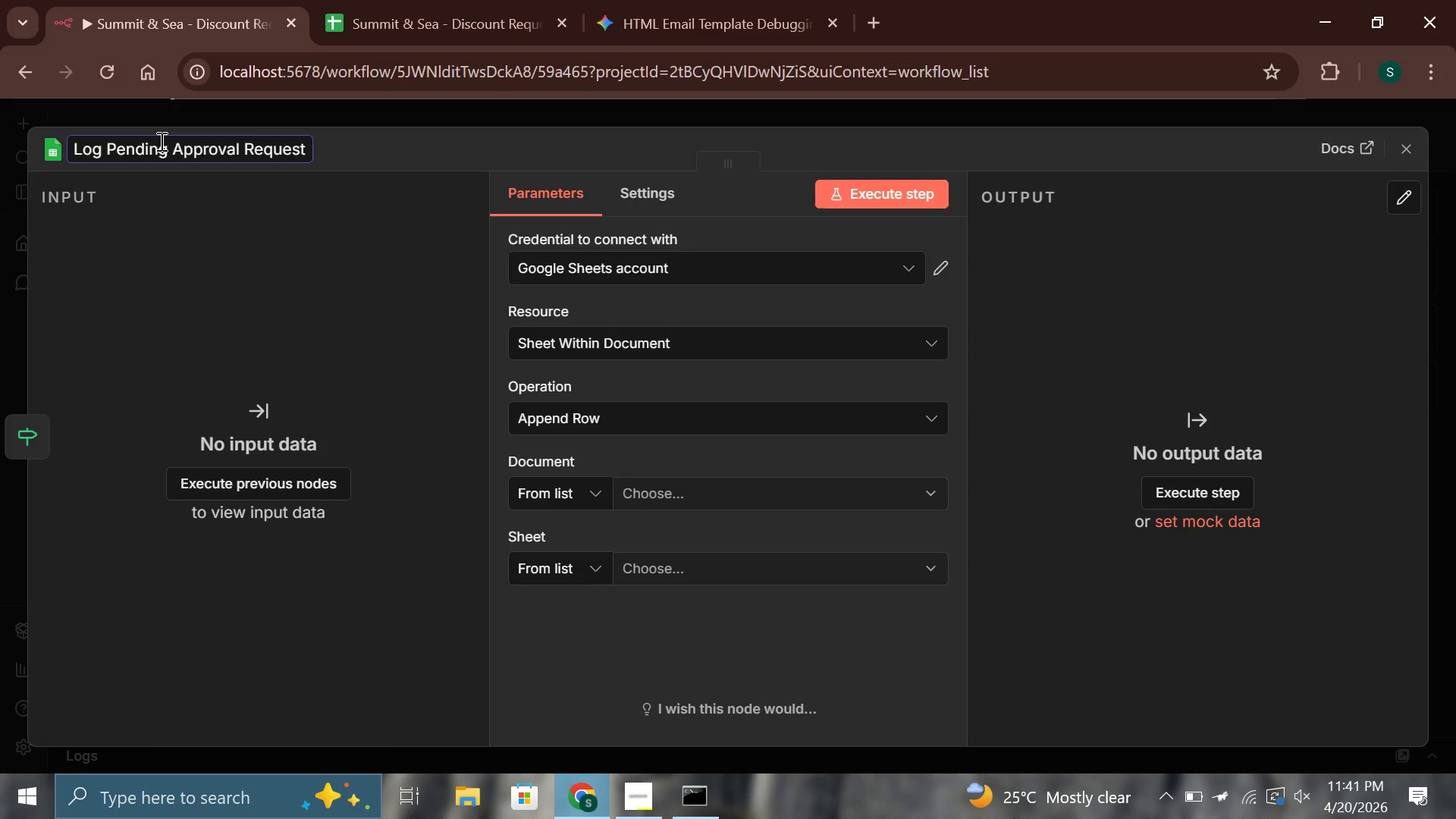 
left_click([585, 501])
 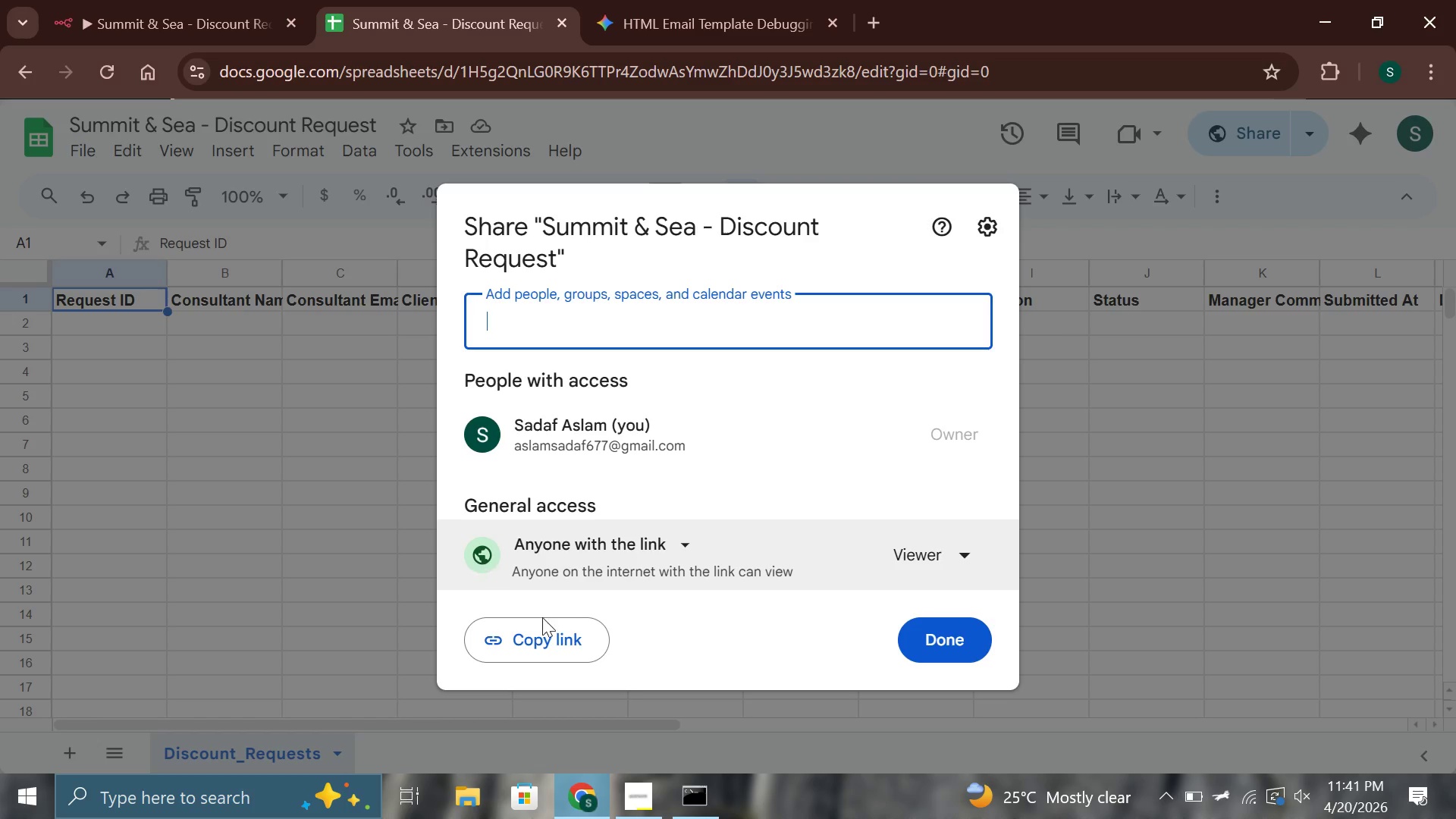 
wait(7.16)
 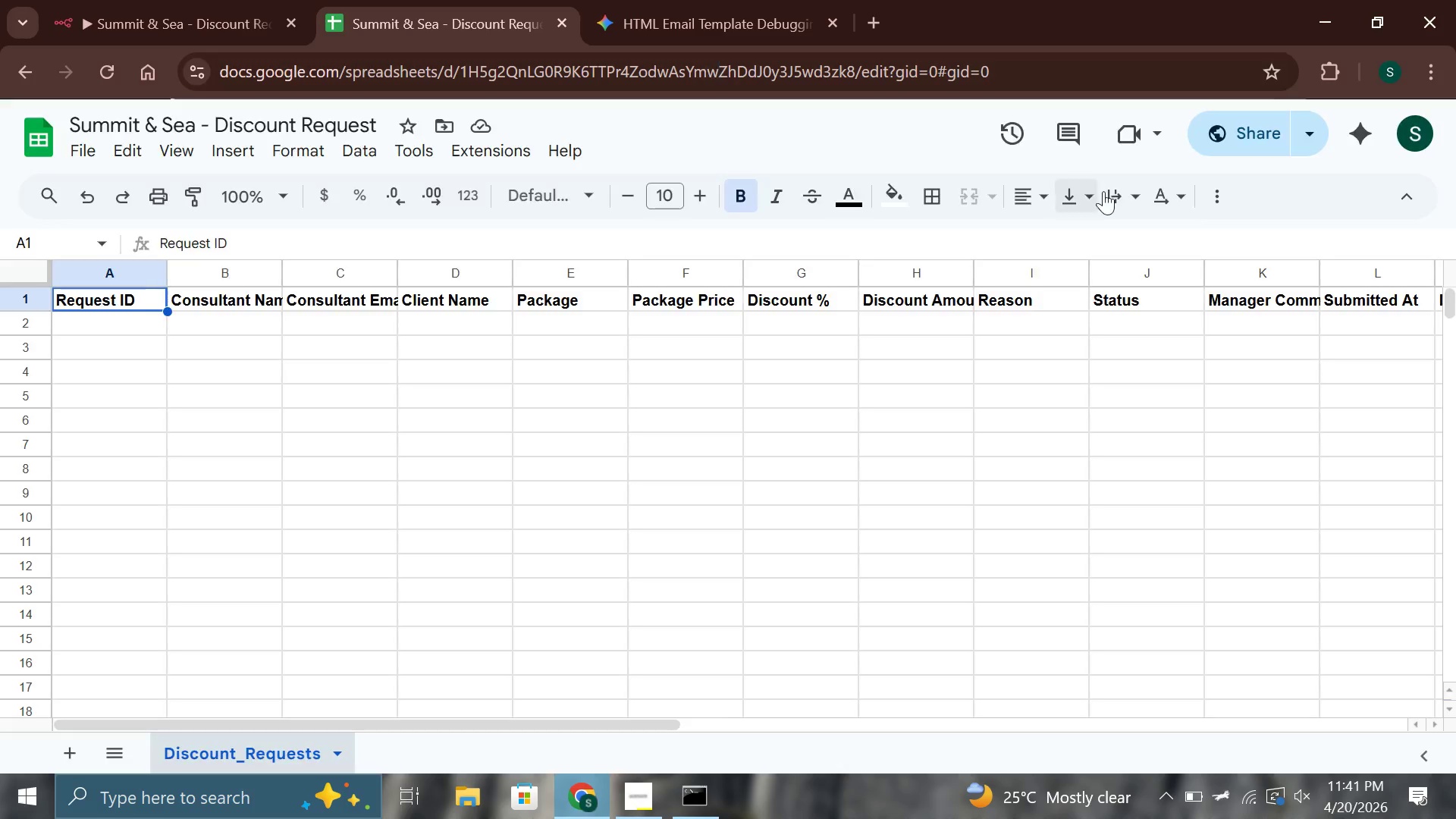 
left_click([184, 17])
 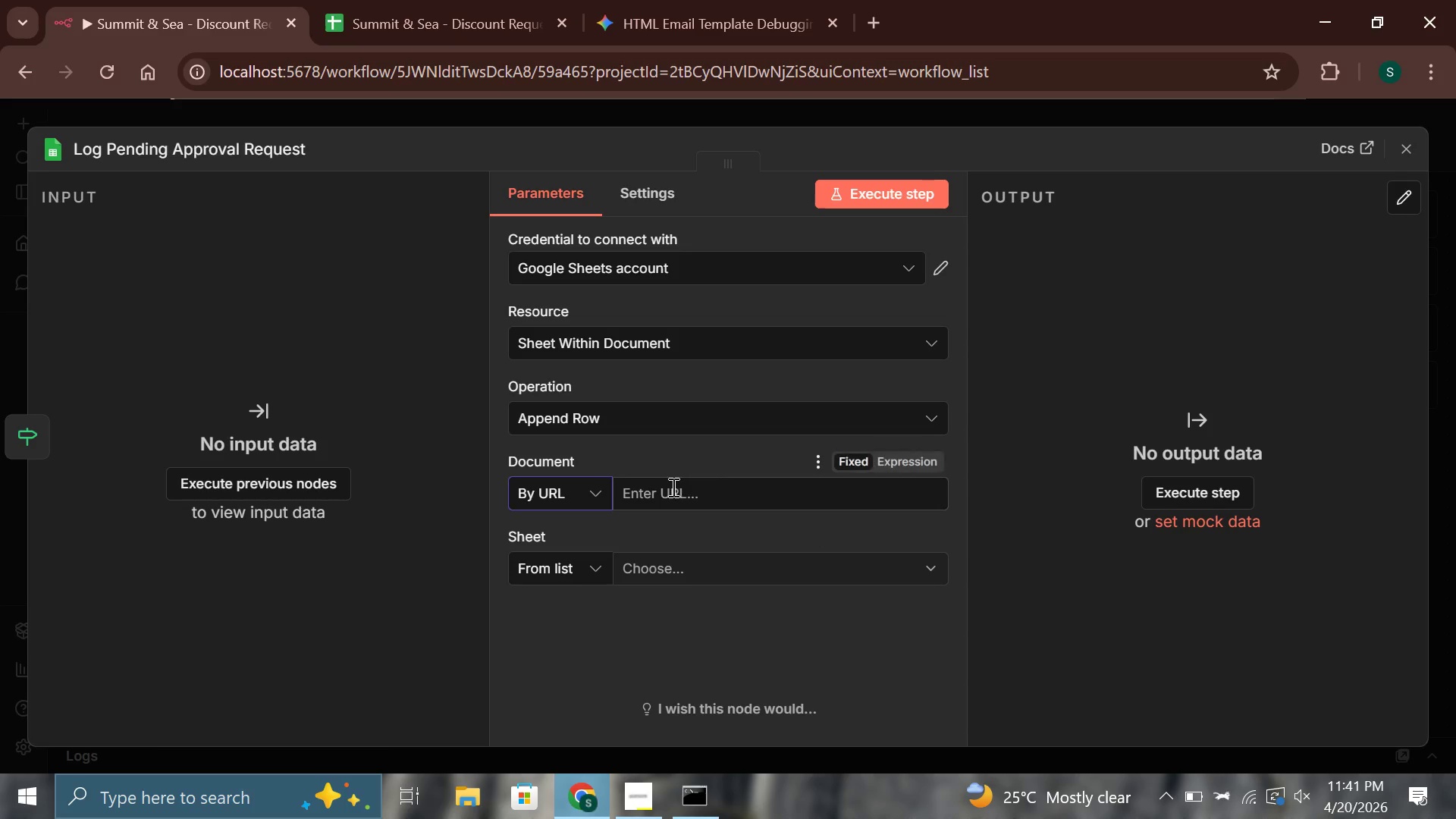 
key(Control+V)
 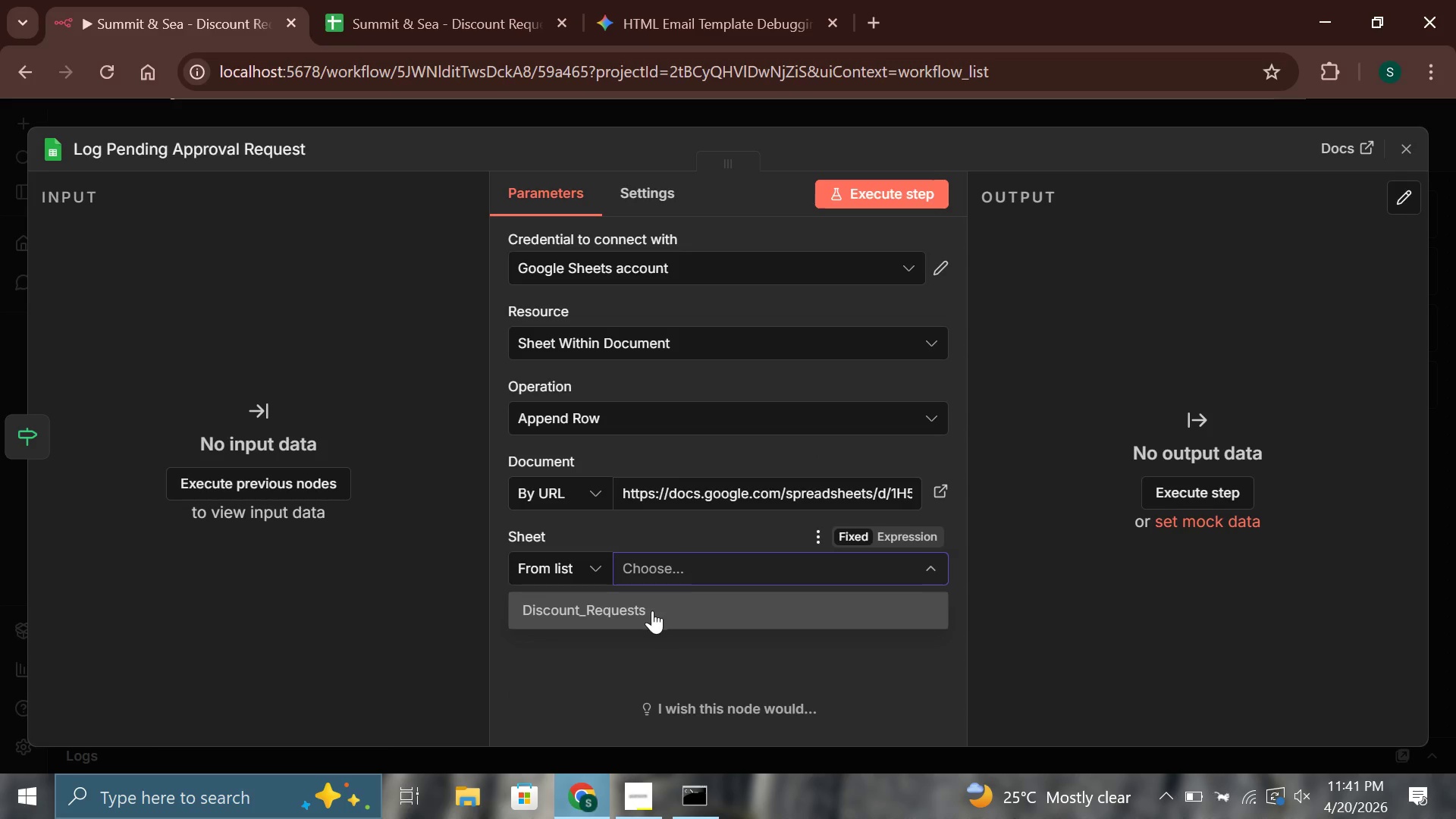 
scroll: coordinate [639, 645], scroll_direction: down, amount: 4.0
 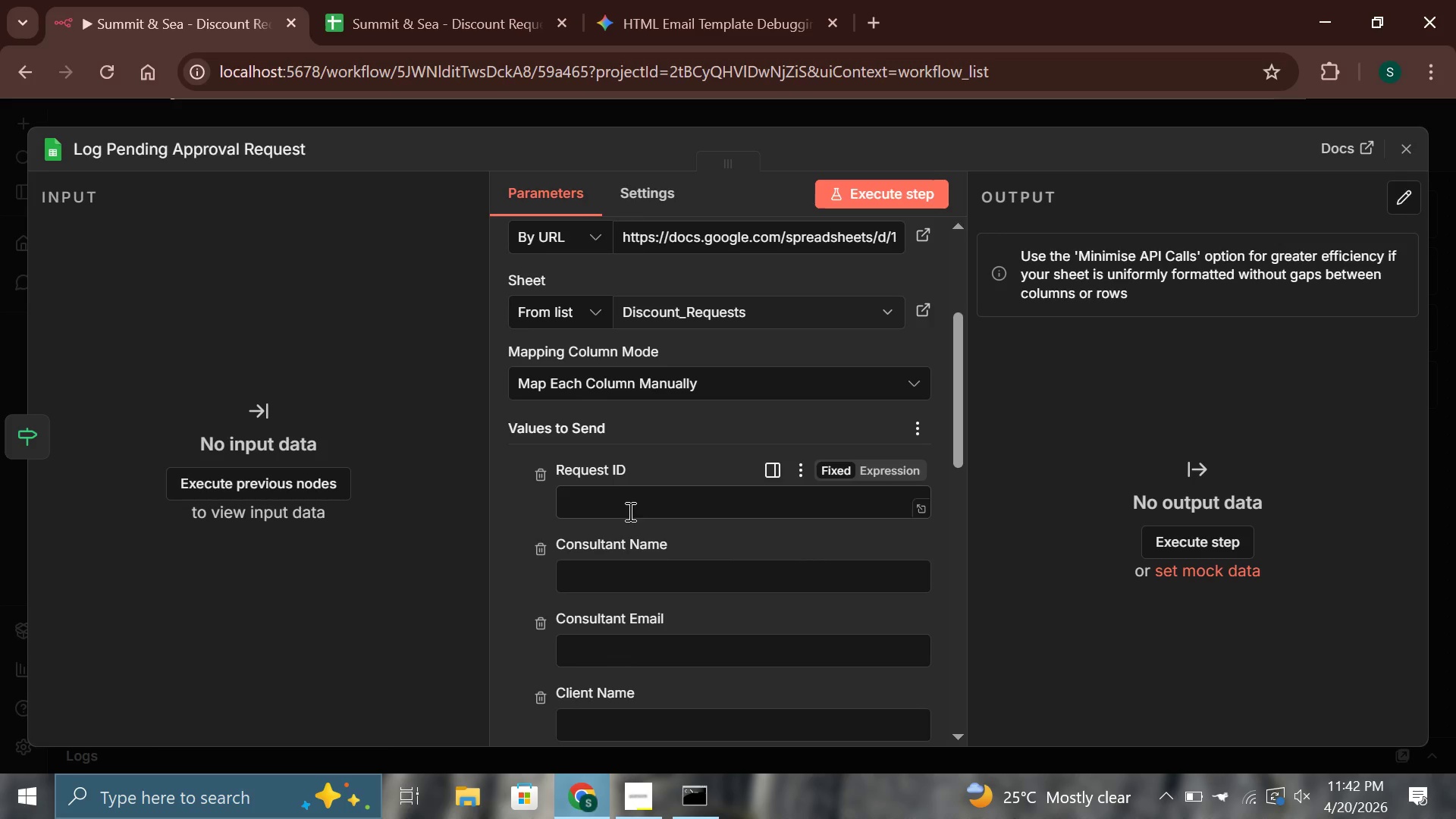 
wait(7.14)
 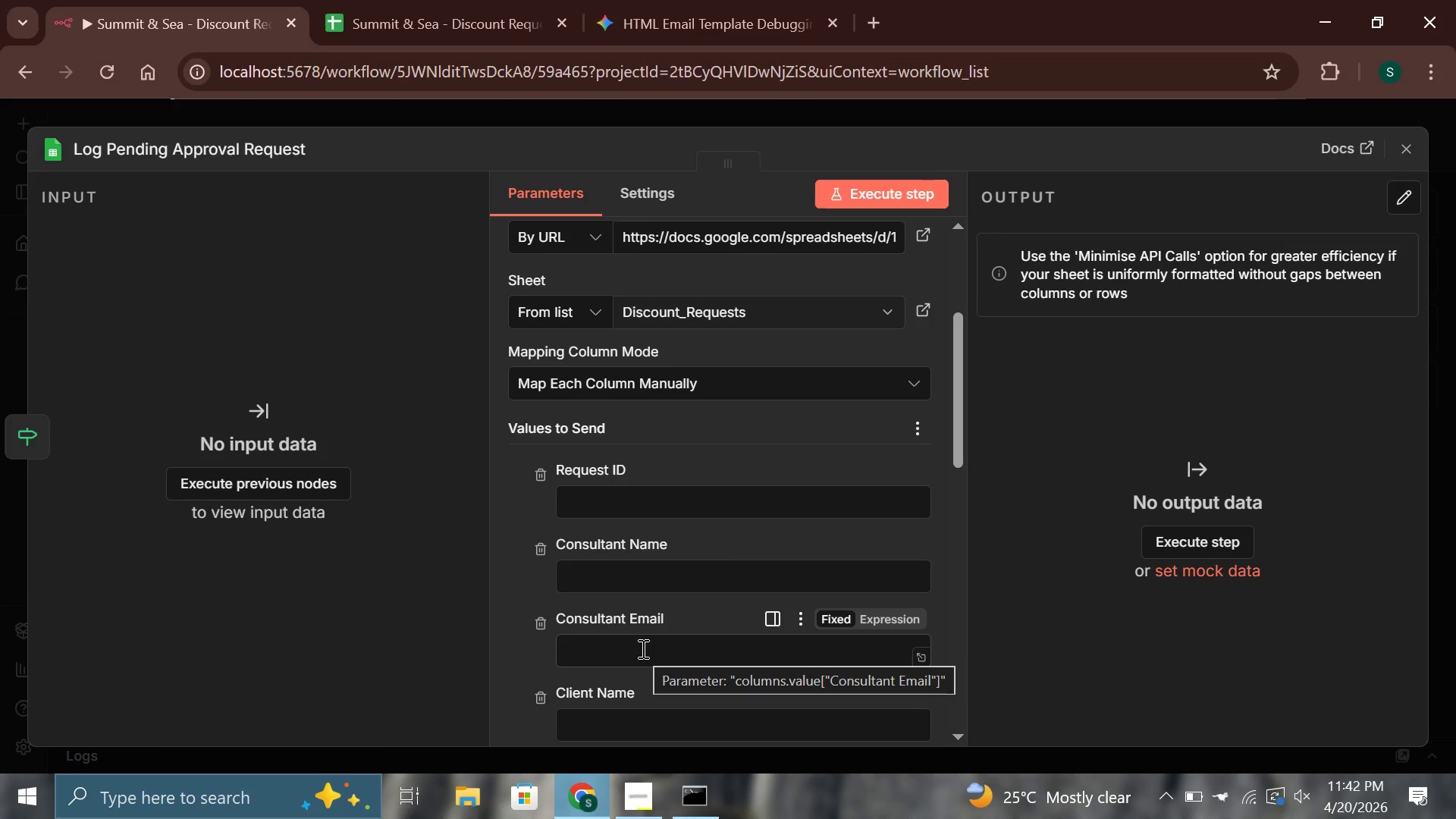 
key(Shift+BracketLeft)
 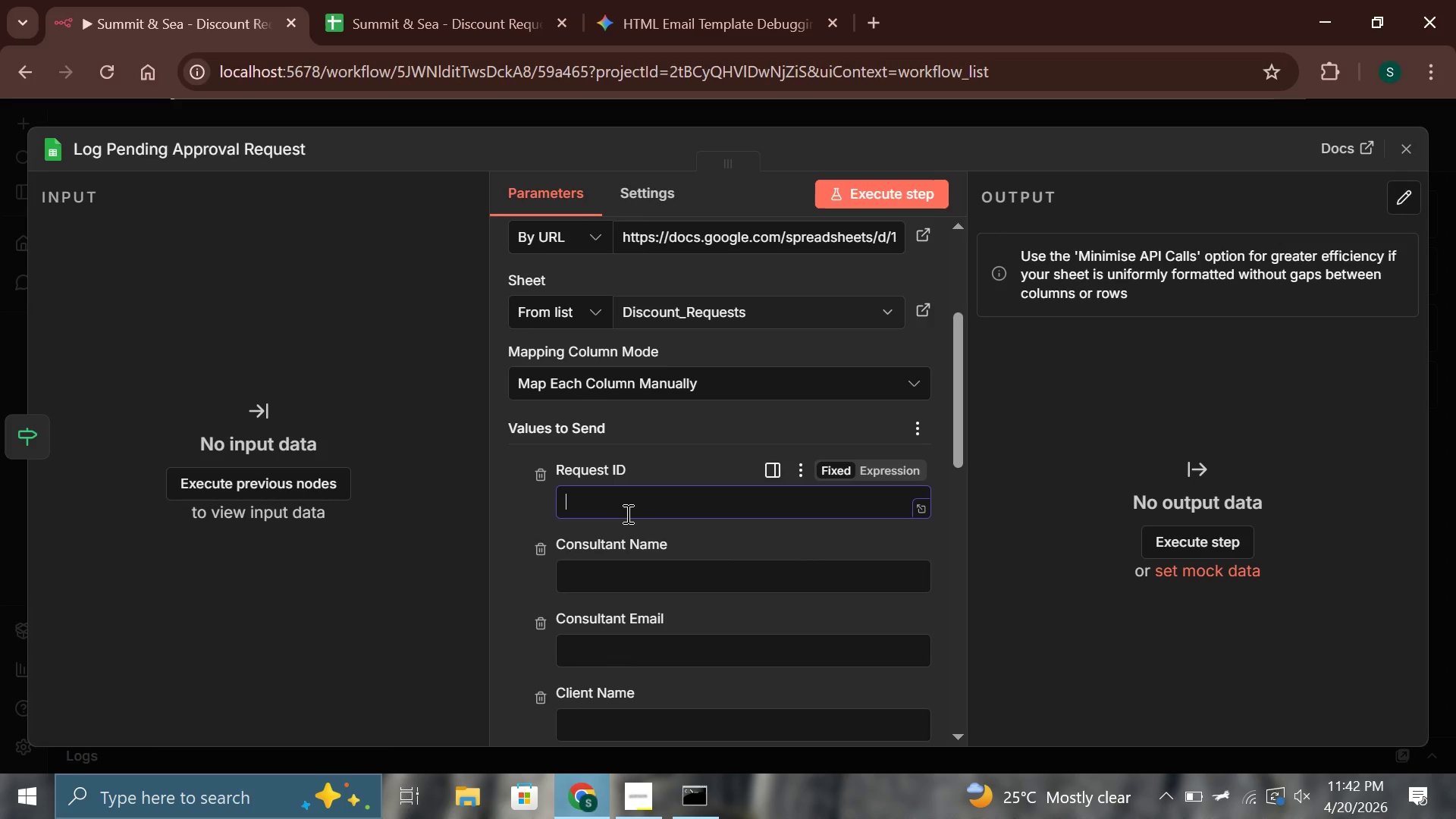 
key(Shift+BracketLeft)
 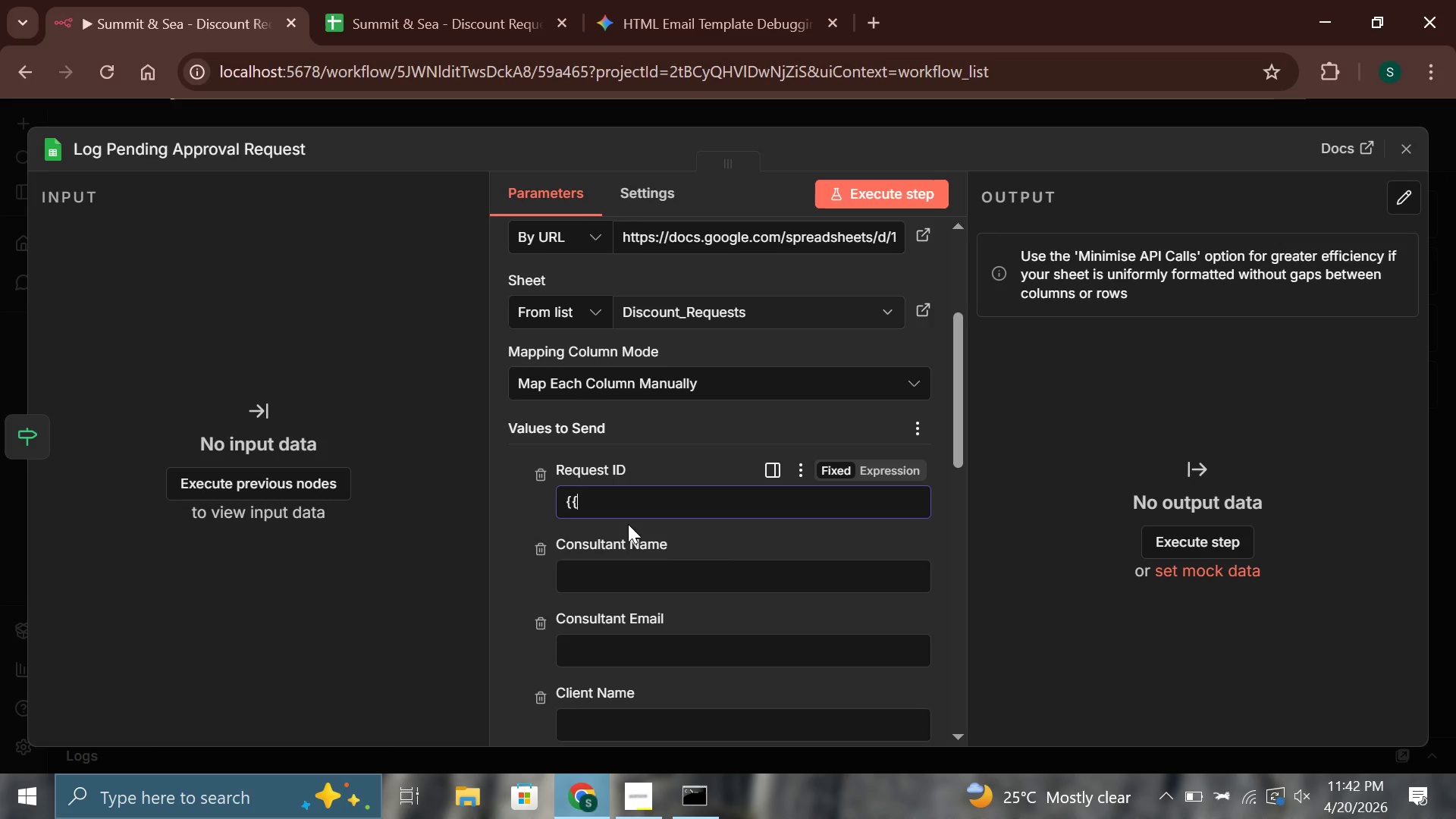 
wait(5.83)
 